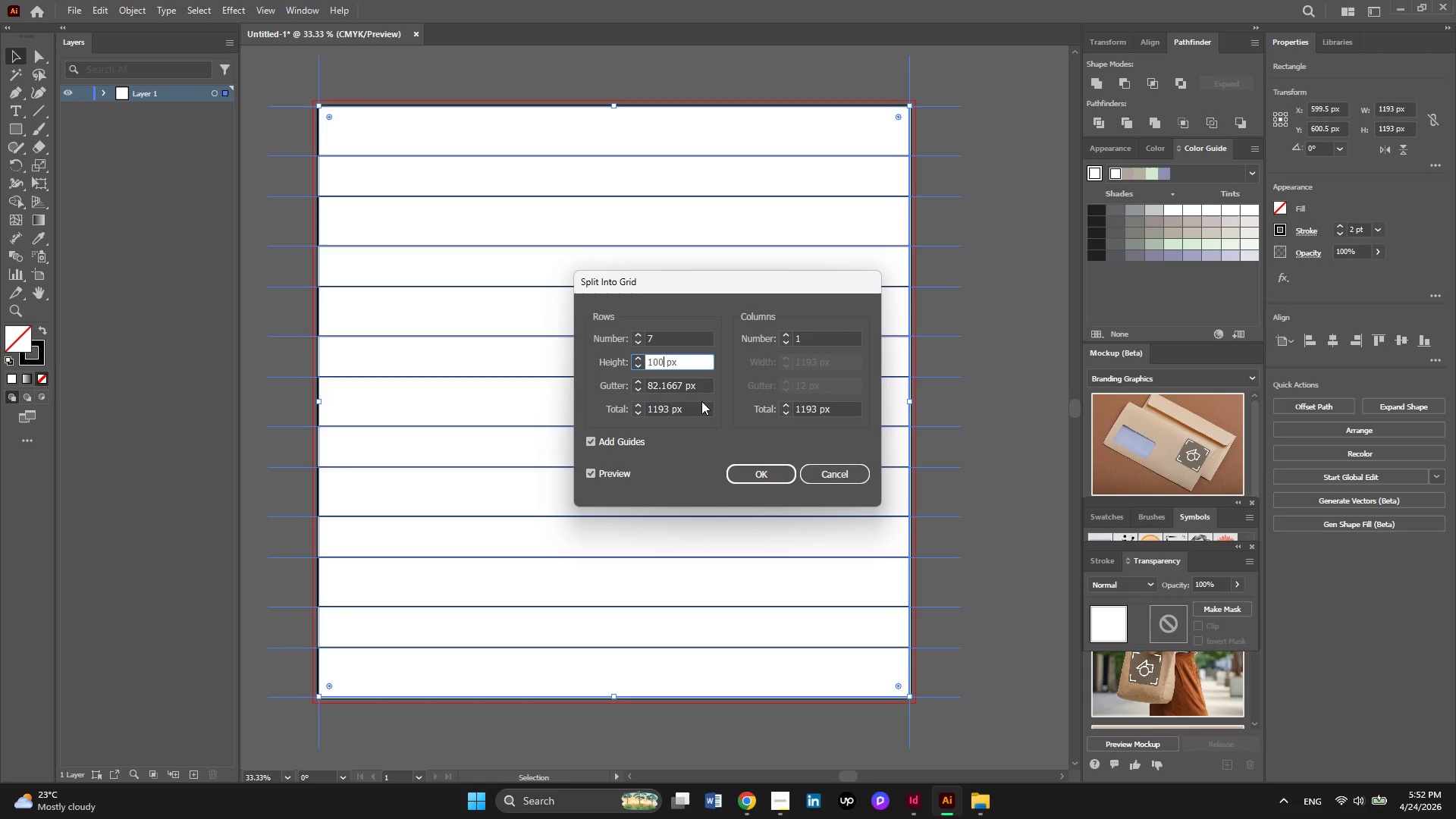 
wait(6.94)
 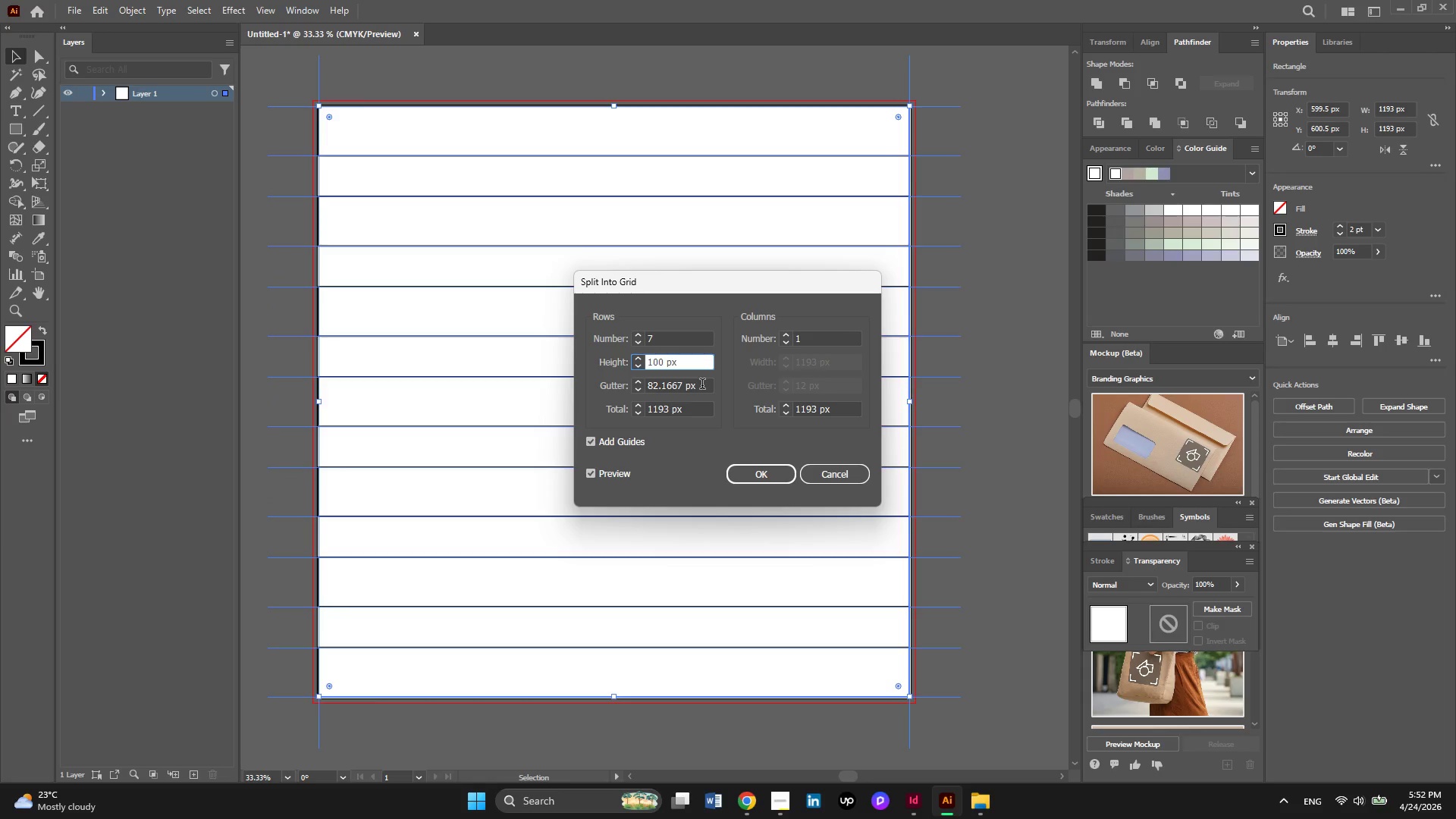 
left_click([791, 334])
 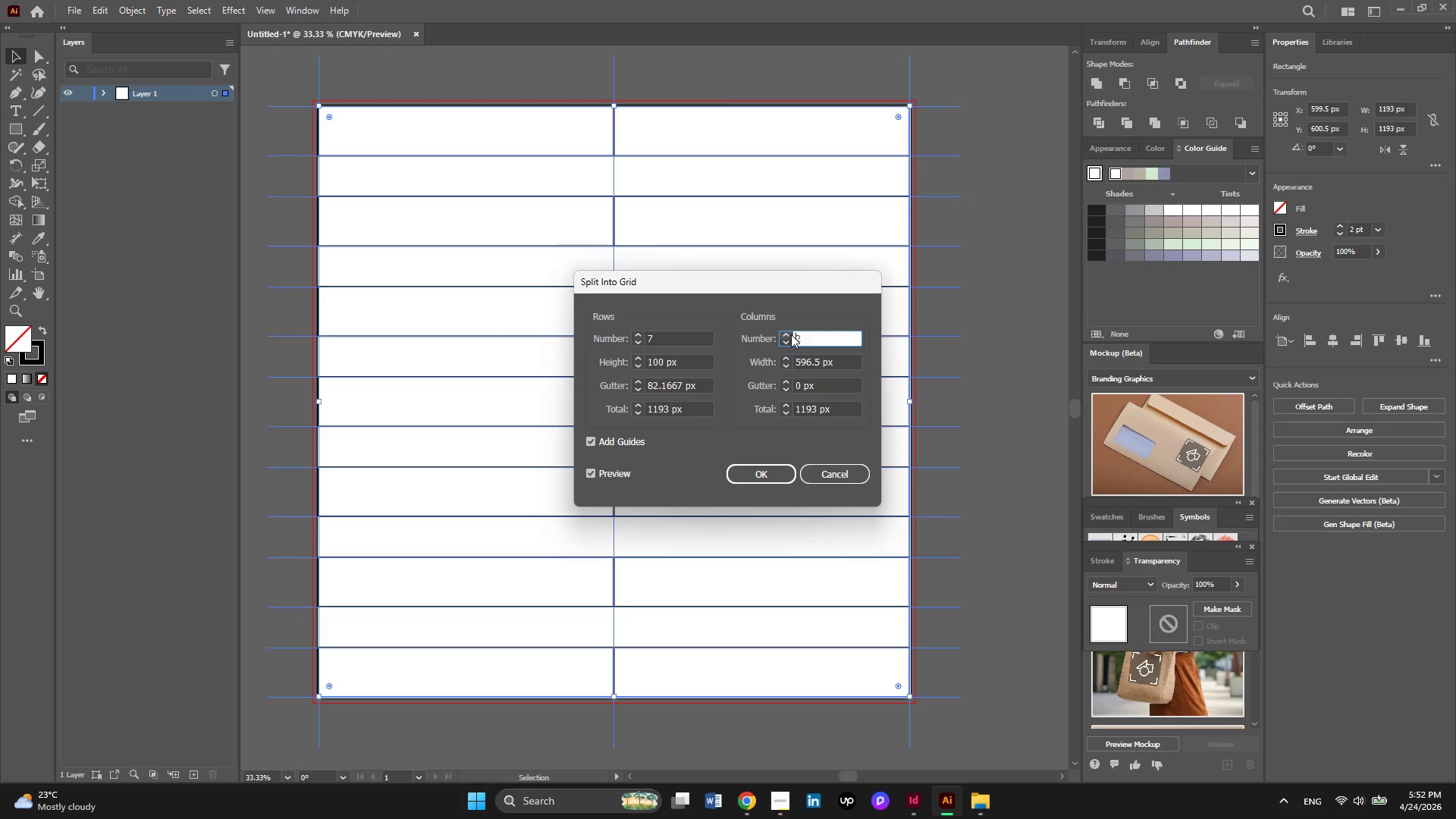 
left_click([791, 334])
 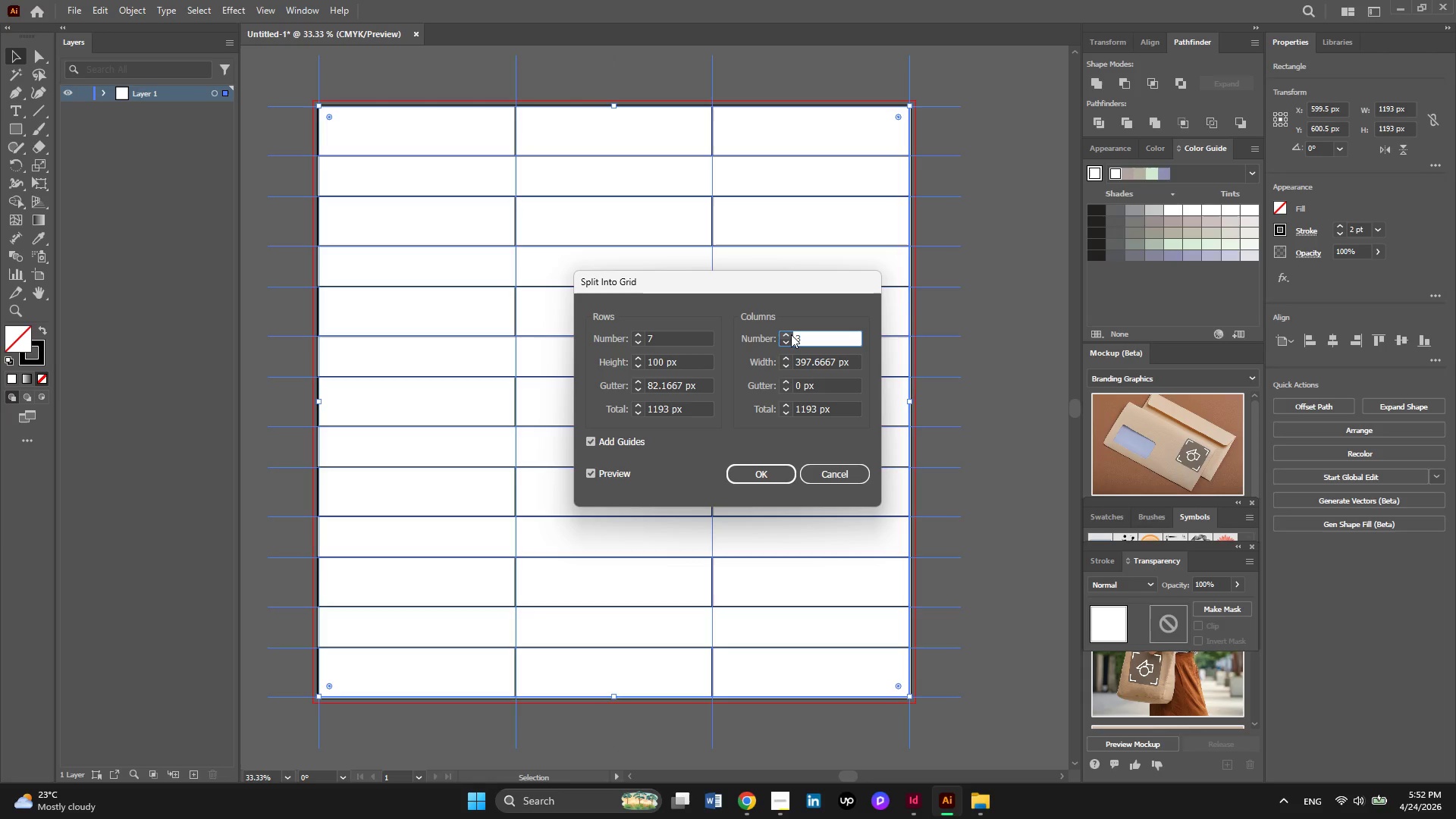 
left_click([791, 334])
 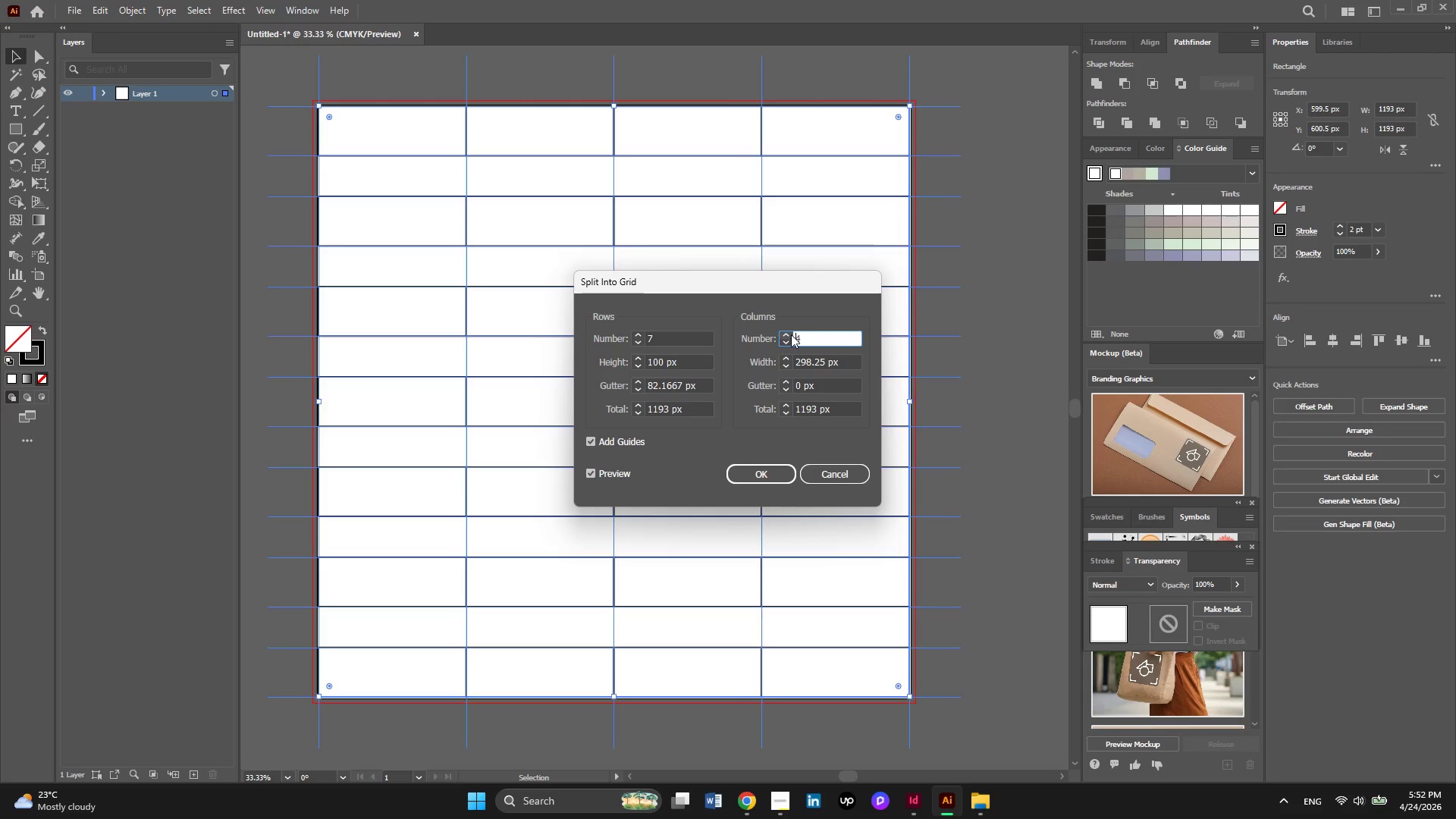 
left_click([791, 334])
 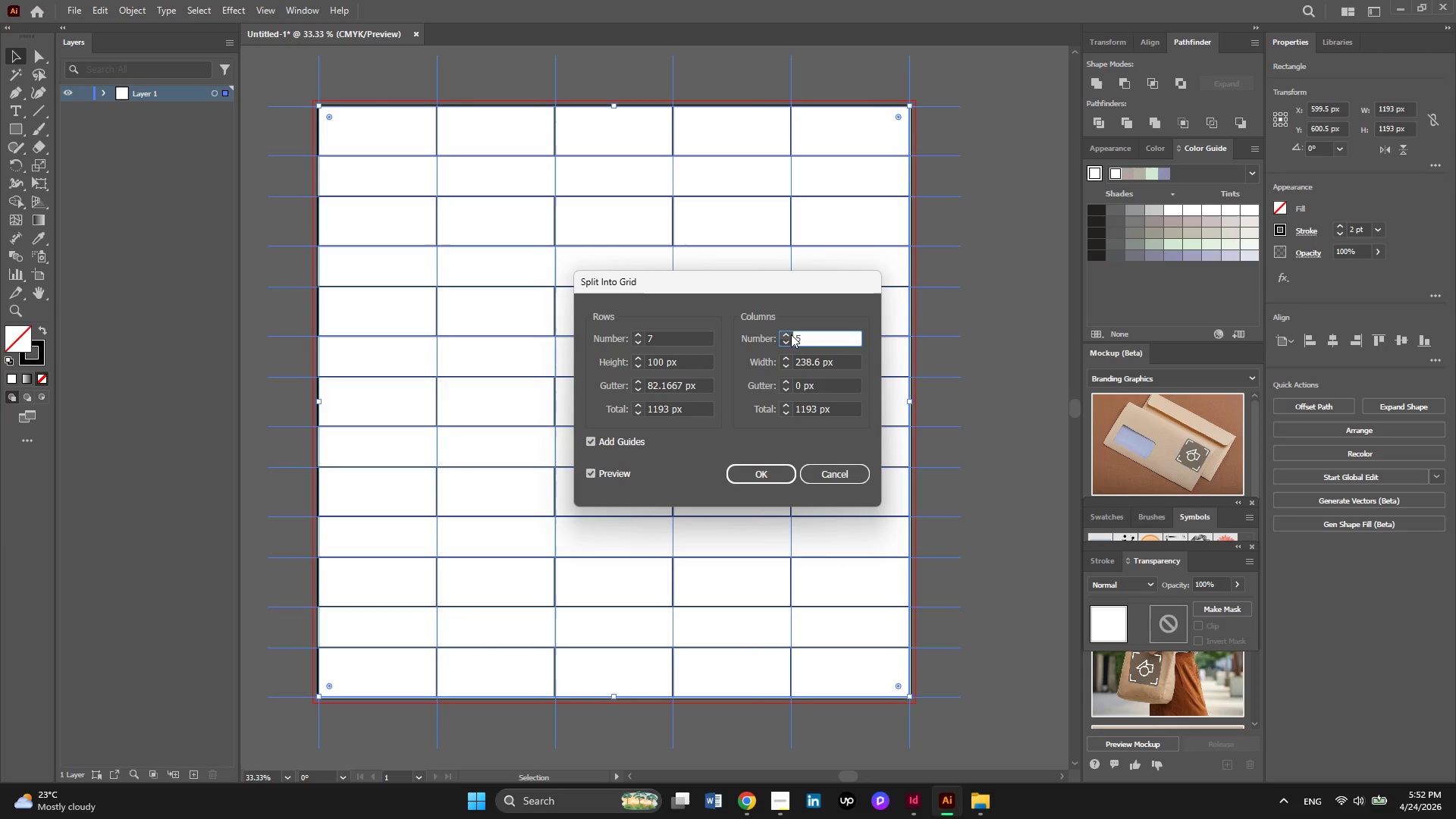 
left_click([791, 334])
 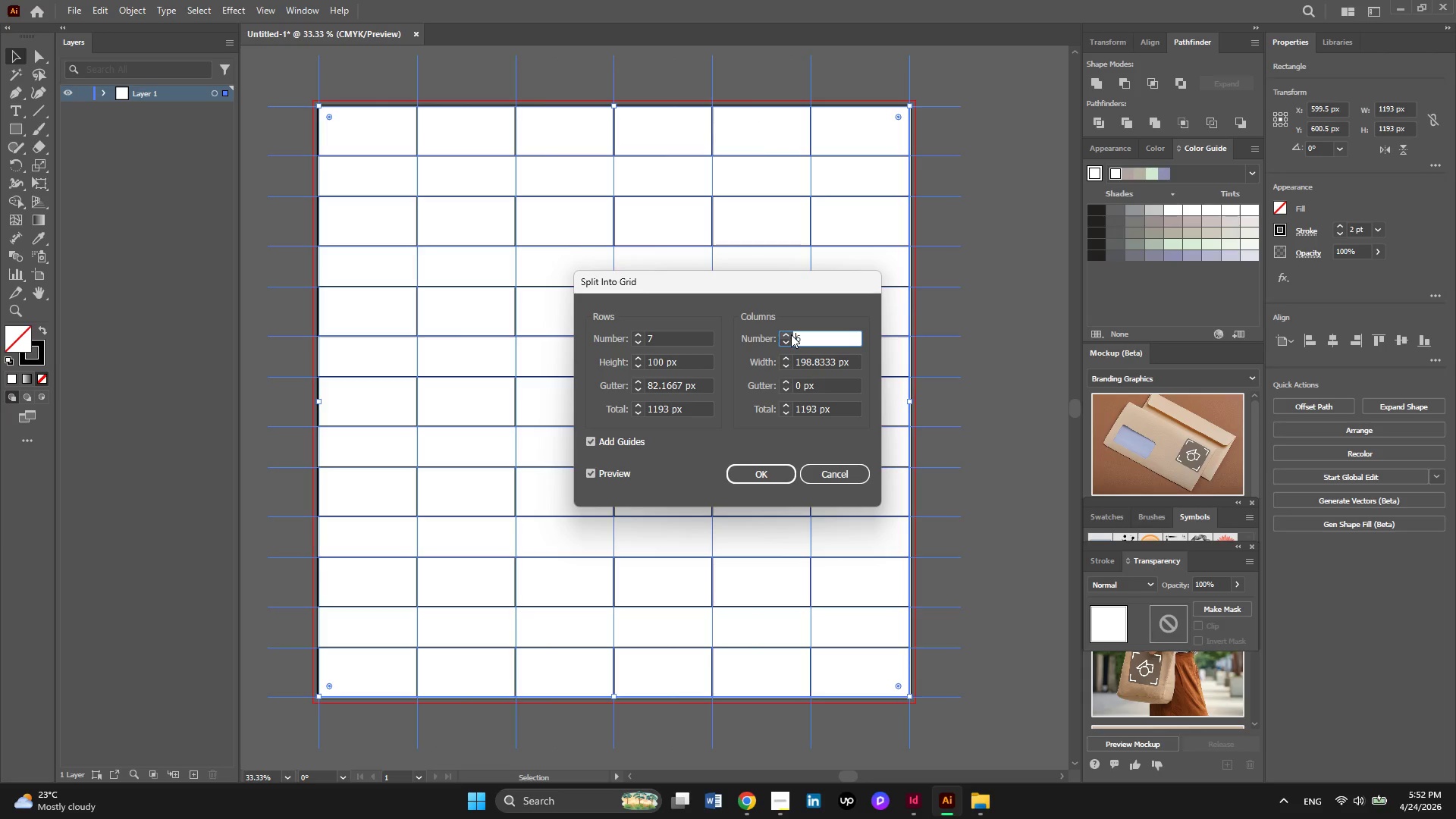 
left_click([791, 334])
 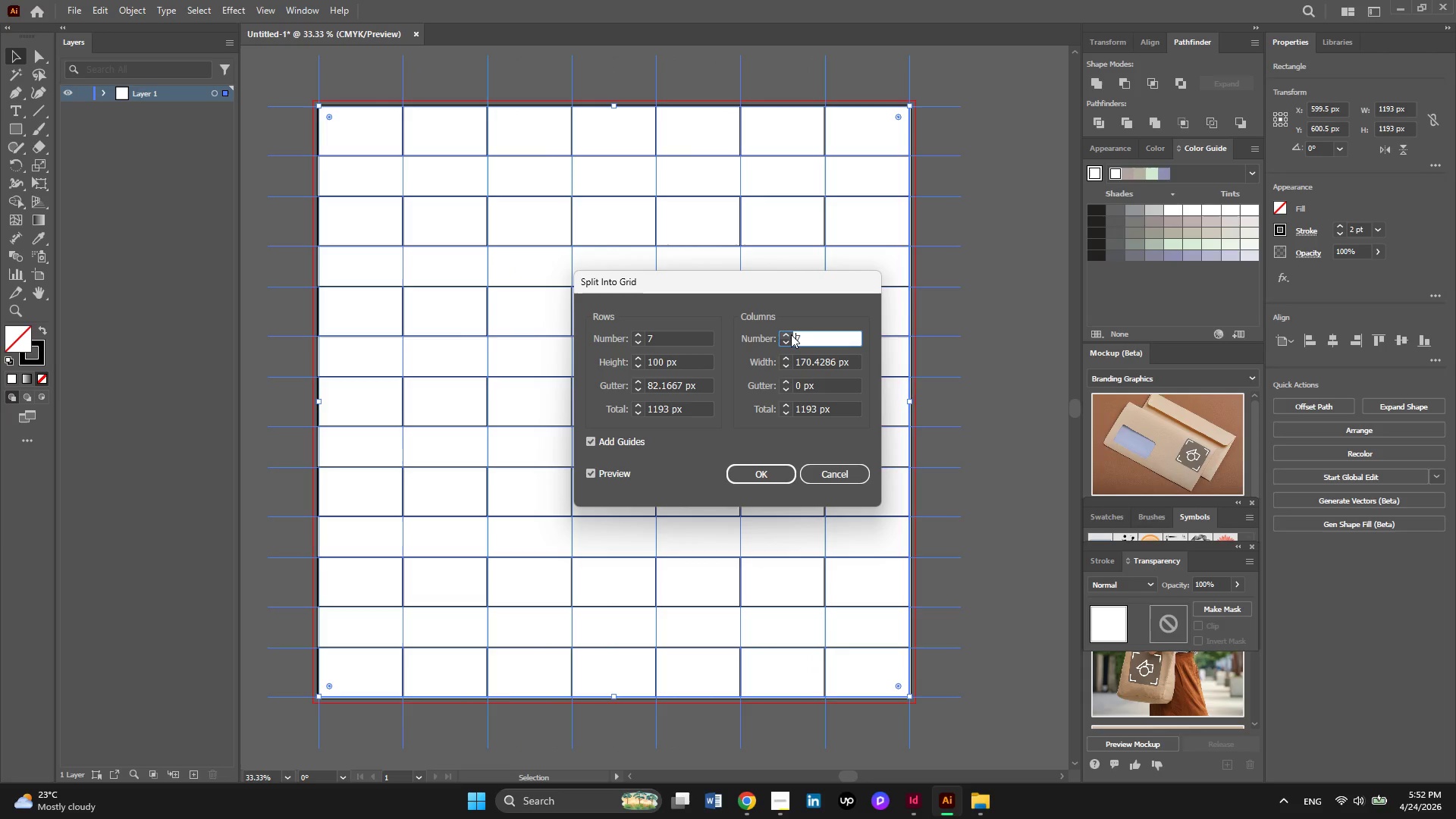 
left_click([791, 334])
 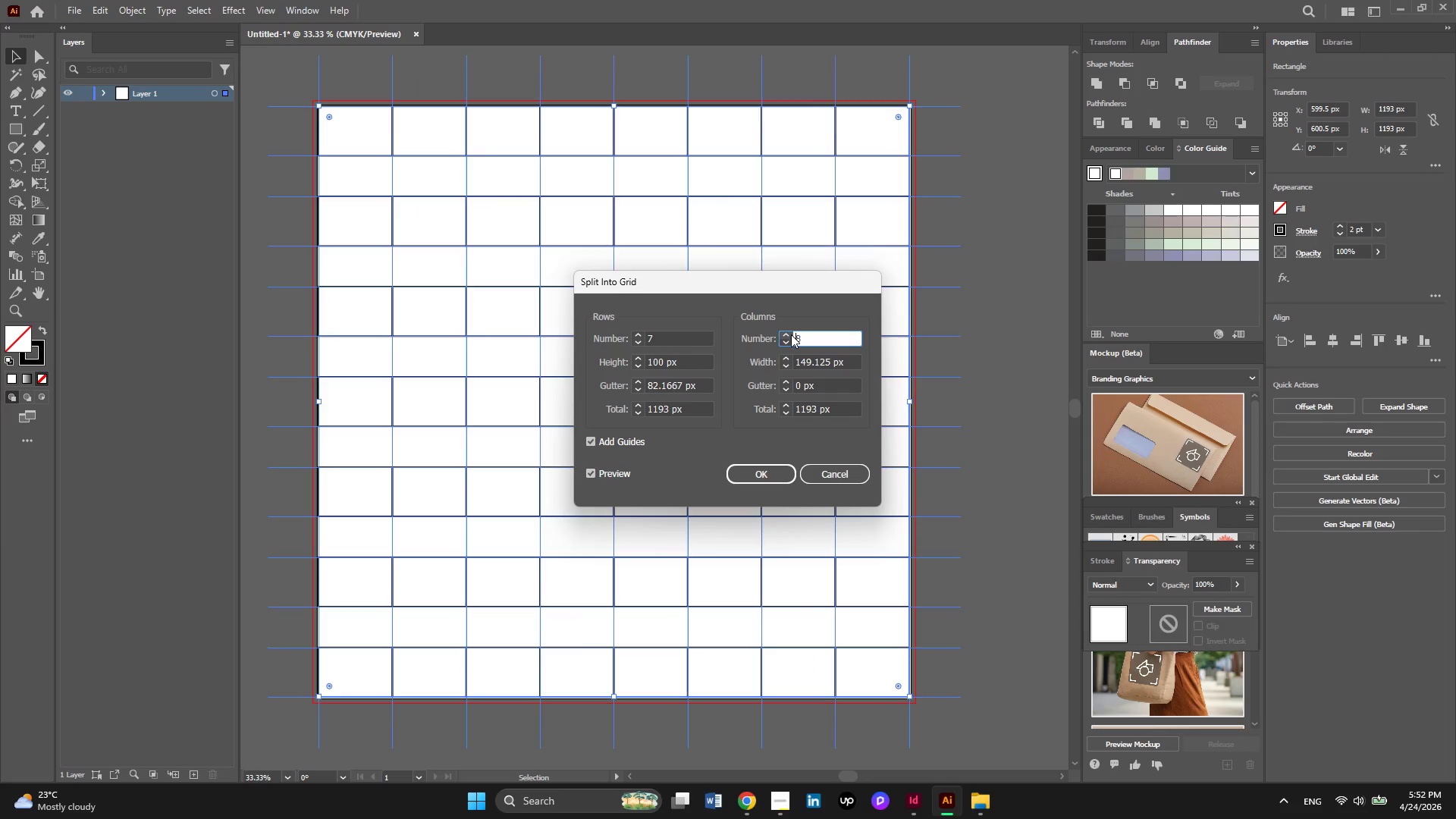 
left_click([791, 334])
 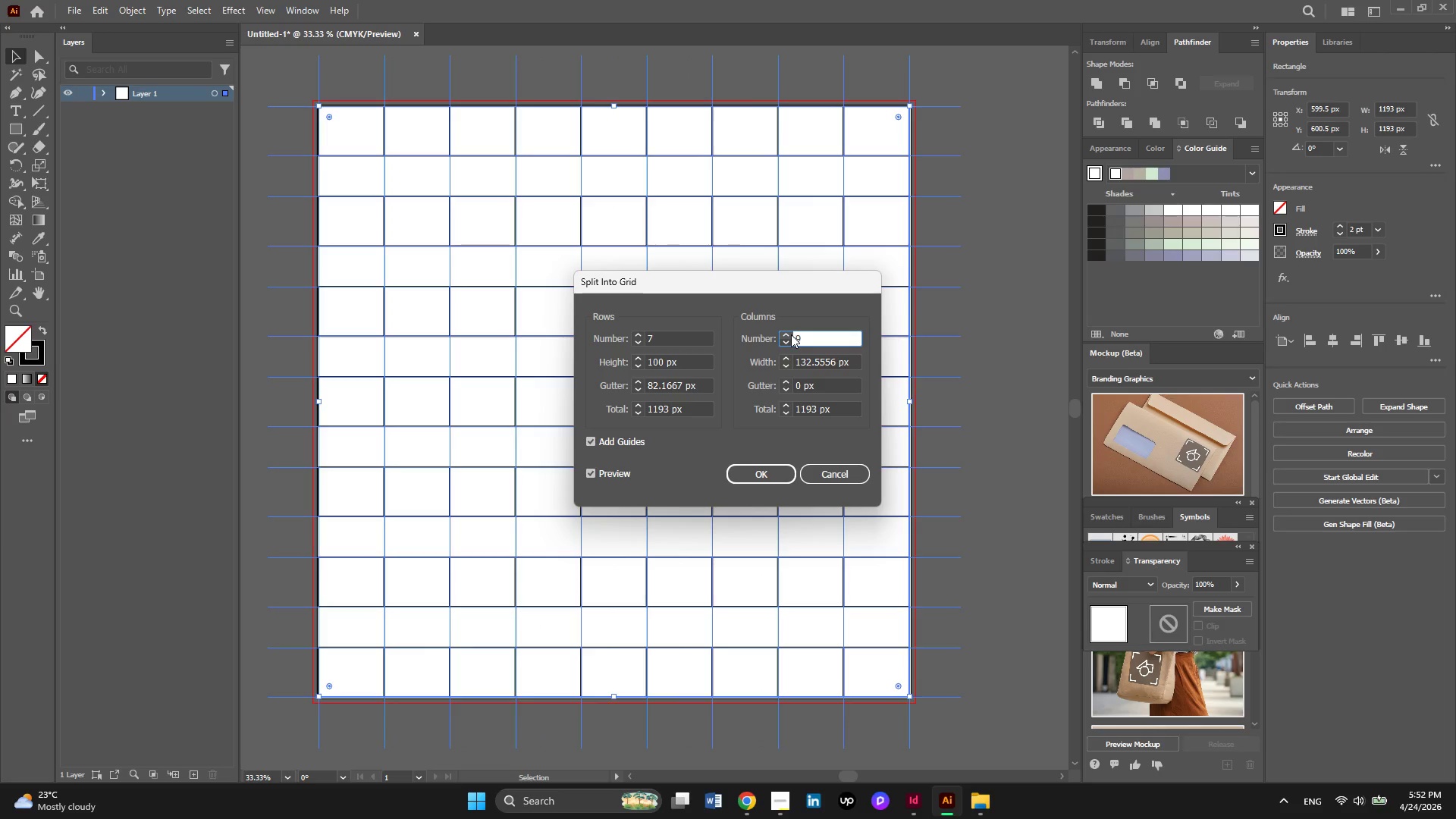 
left_click([791, 334])
 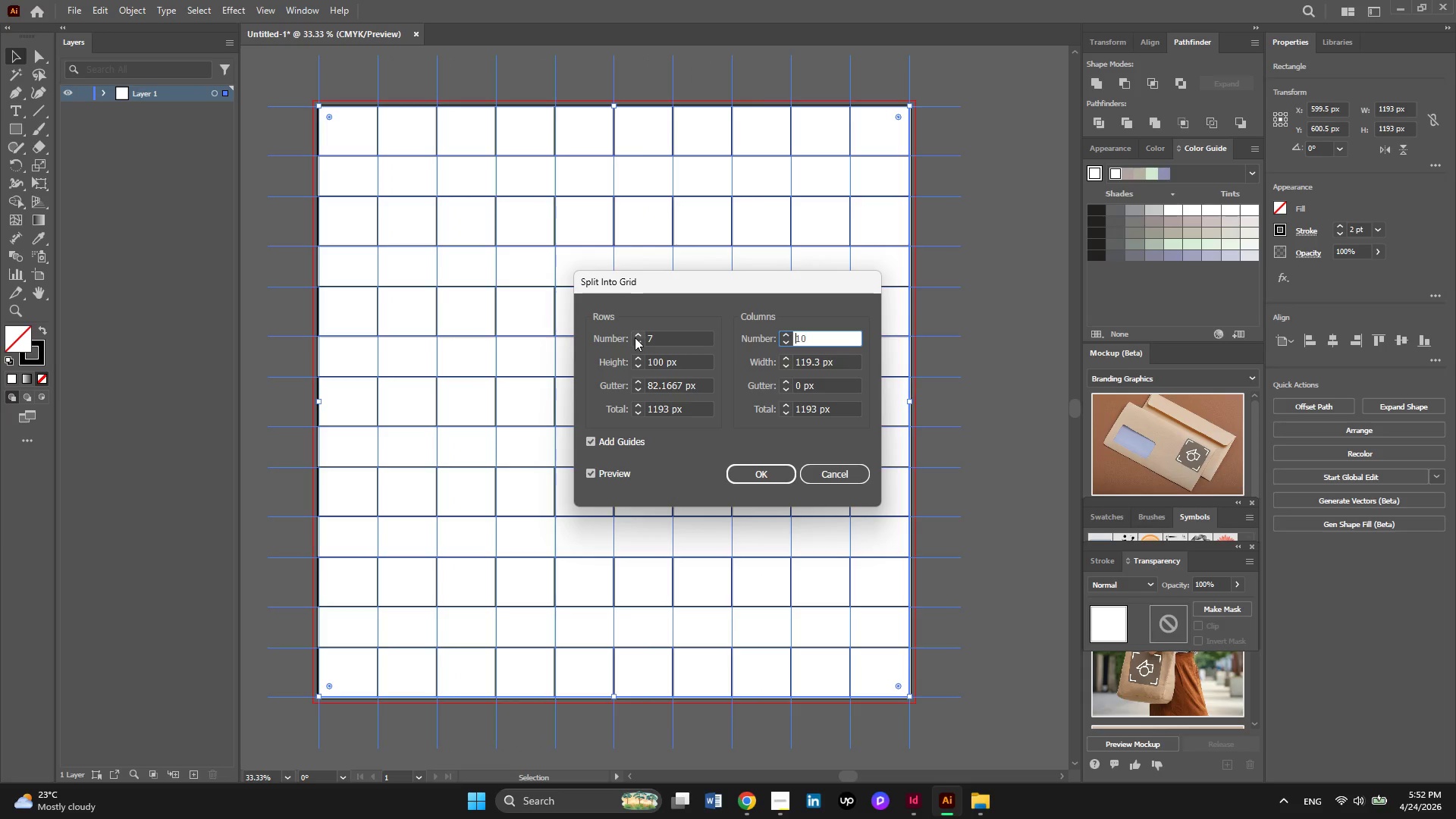 
left_click([635, 337])
 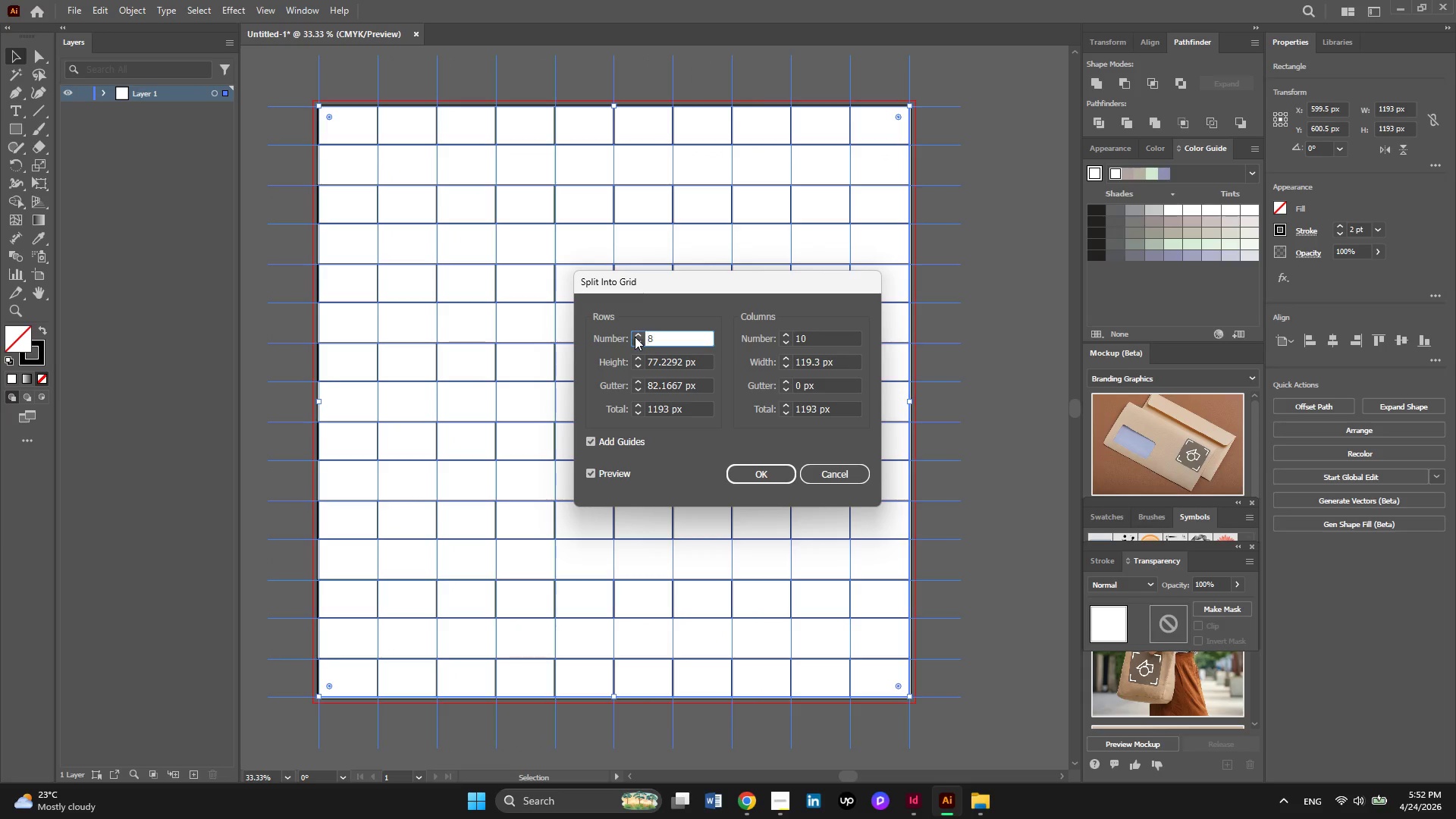 
left_click([635, 337])
 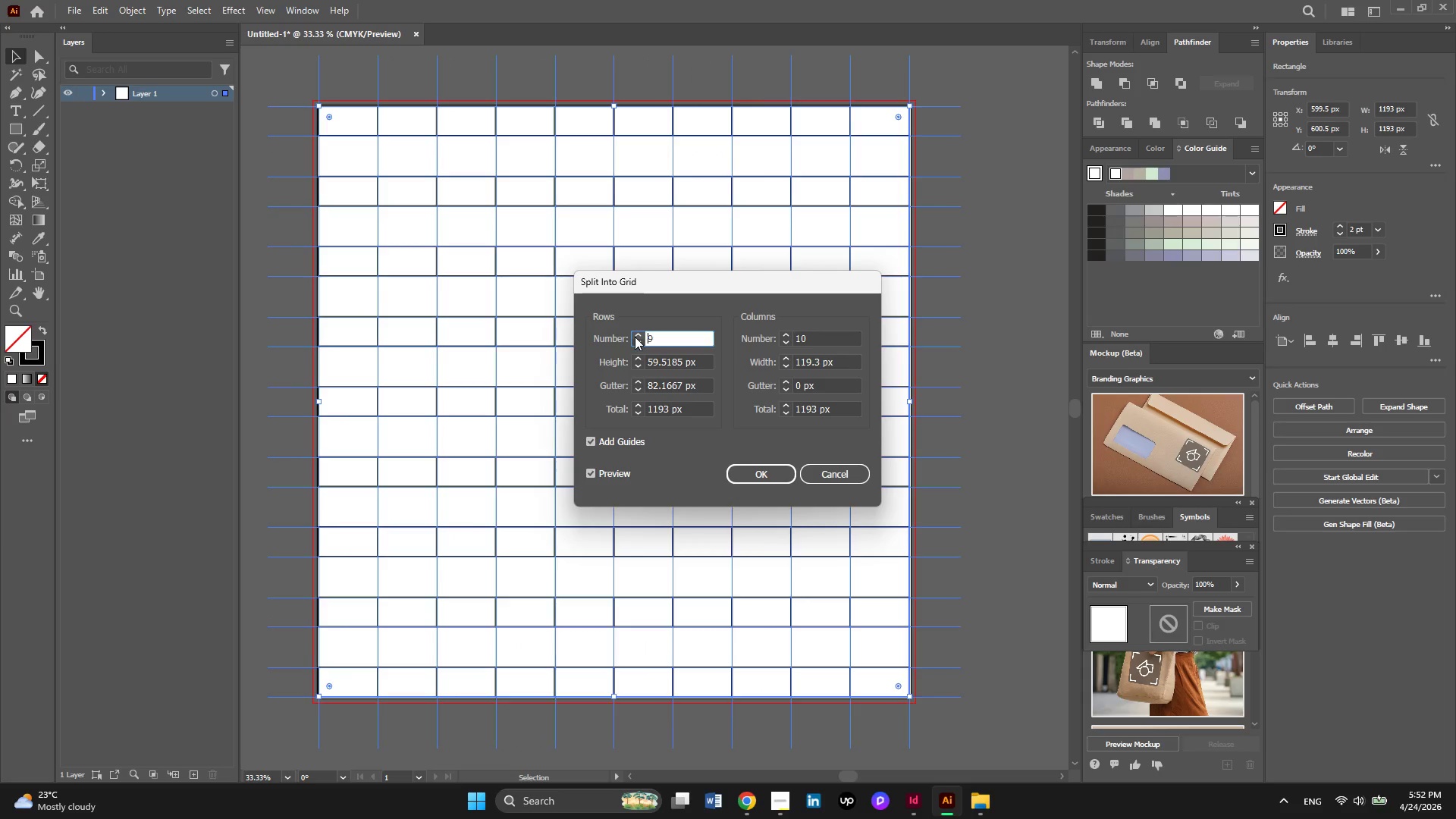 
left_click([635, 337])
 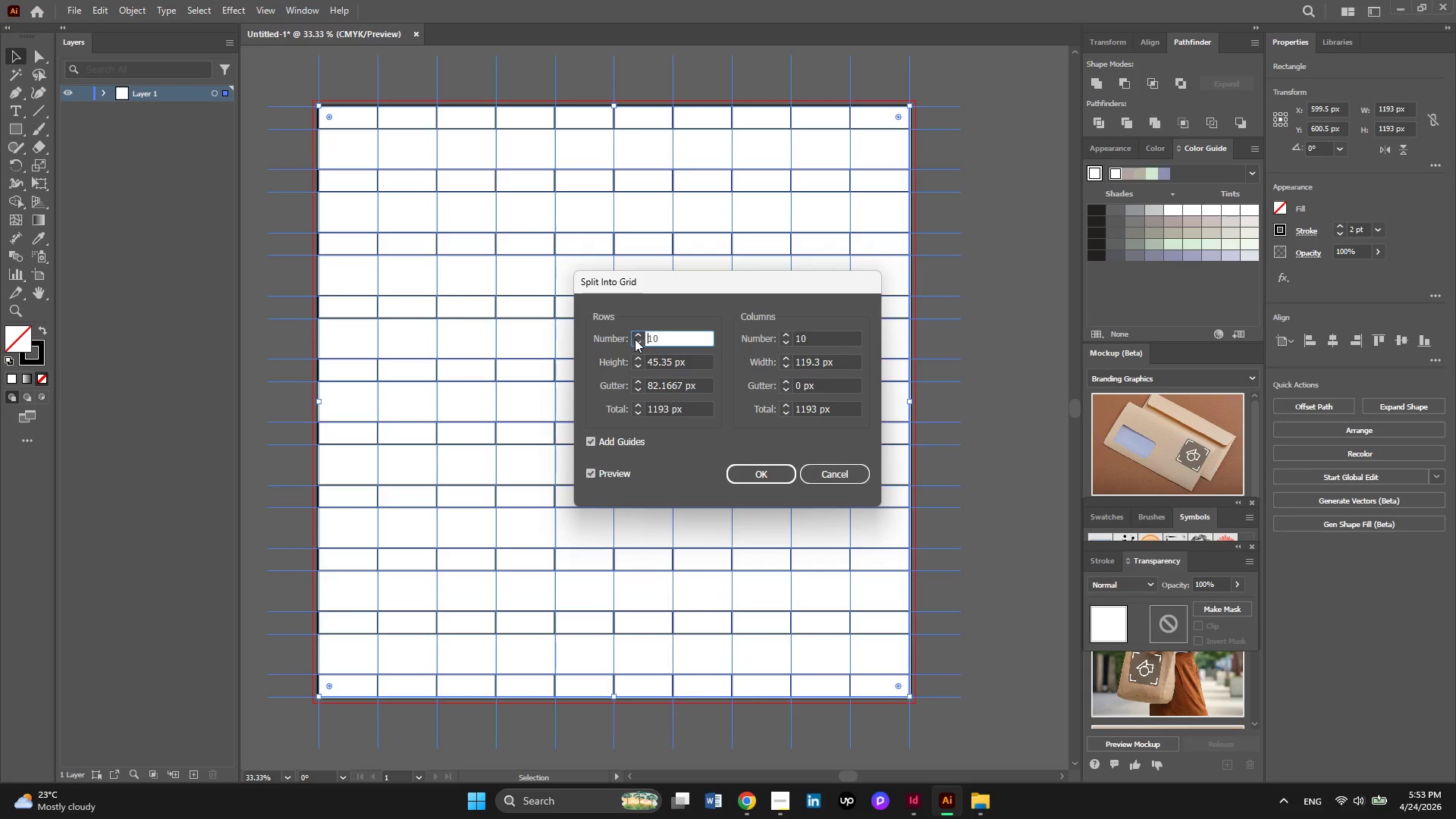 
left_click([635, 340])
 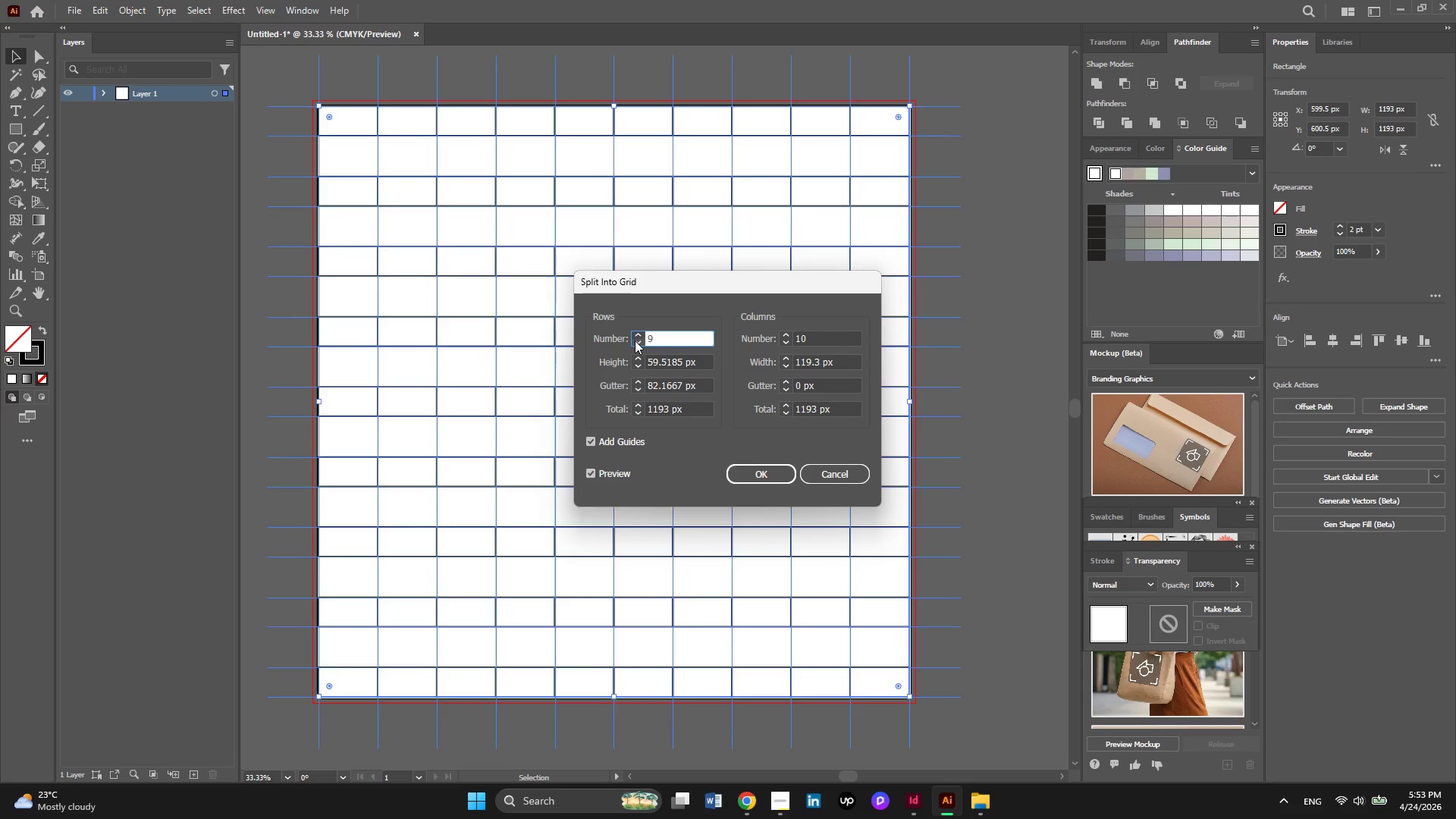 
left_click([635, 340])
 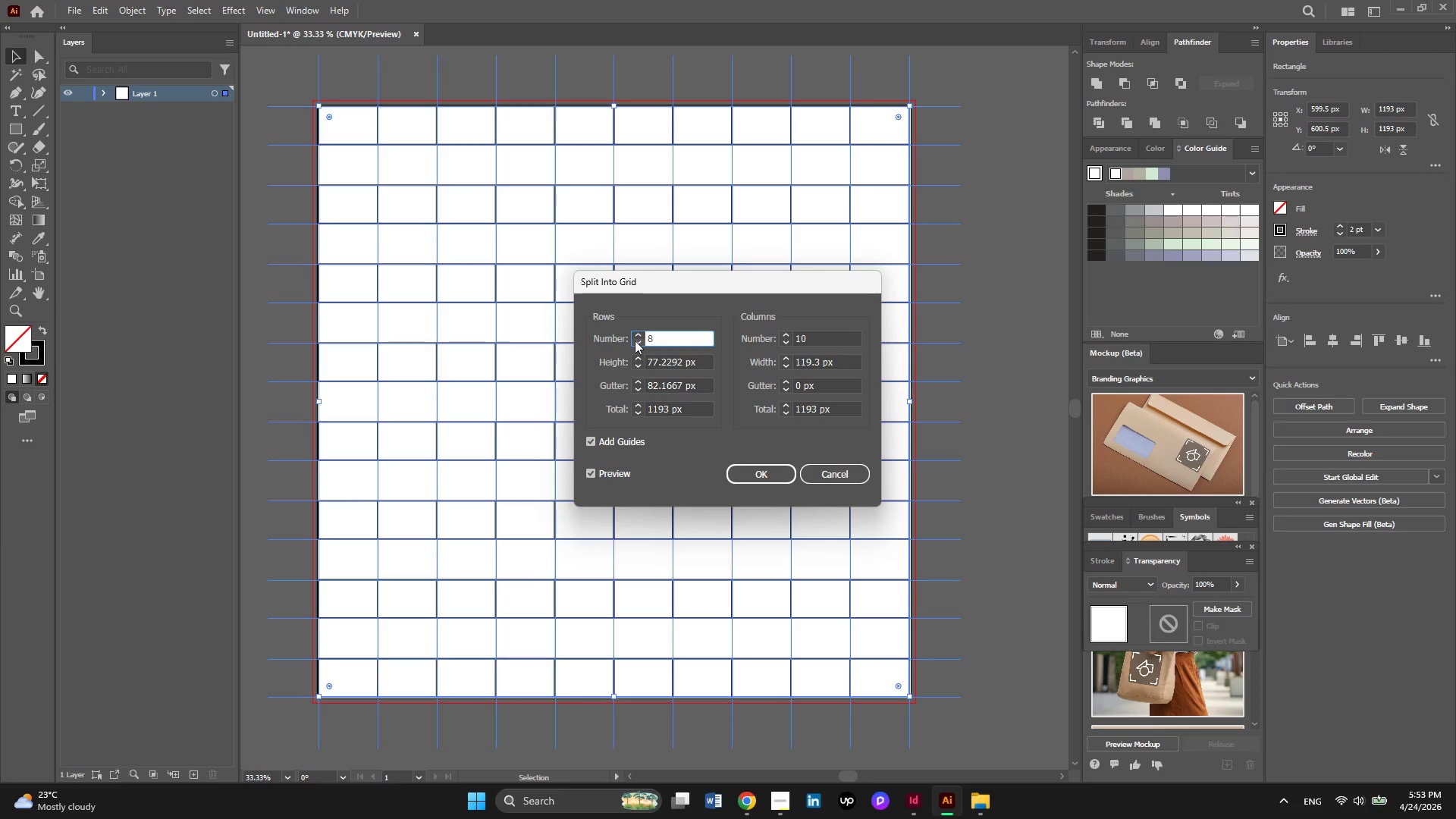 
left_click([635, 340])
 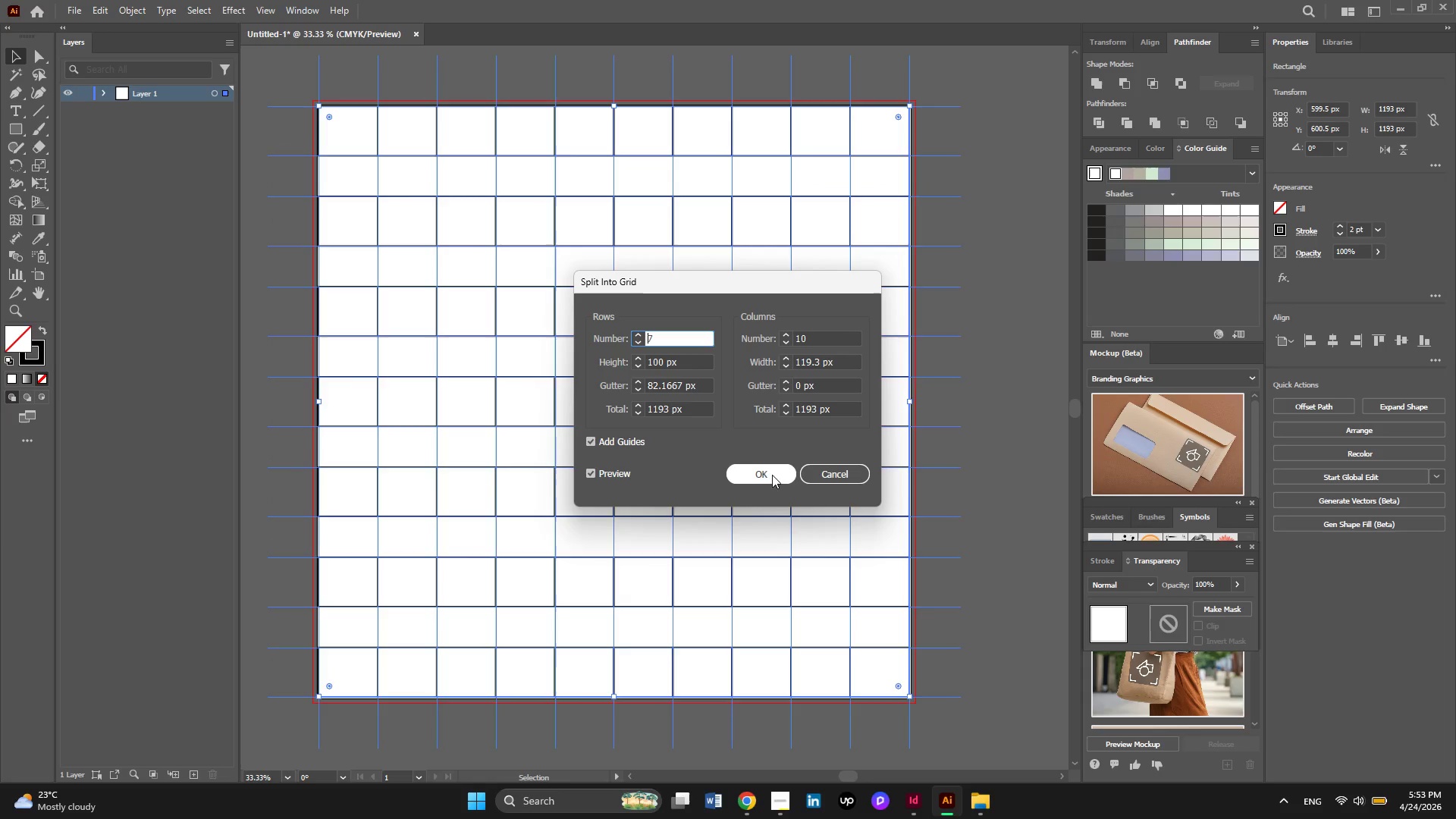 
wait(13.74)
 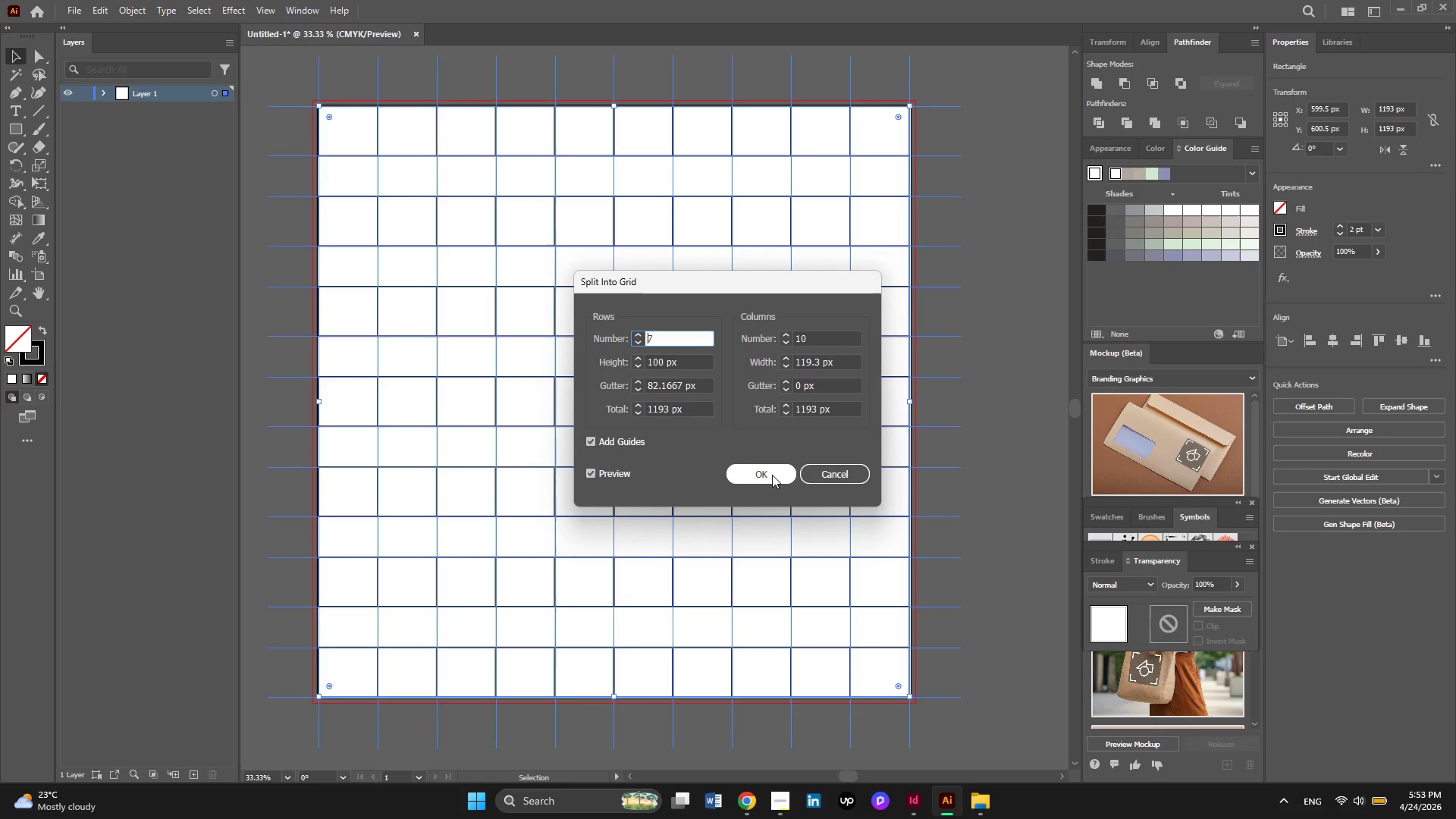 
left_click([760, 475])
 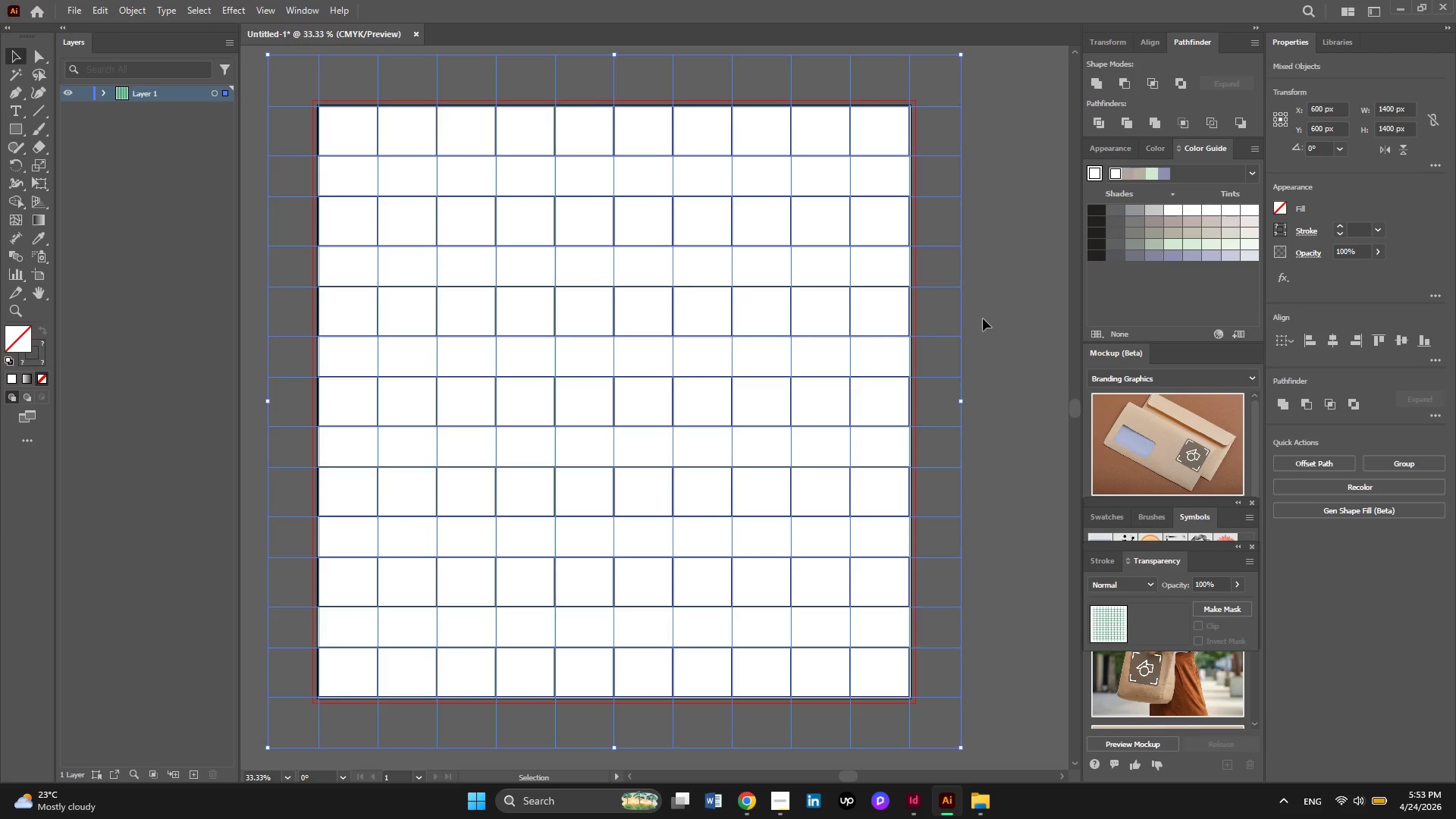 
left_click([999, 347])
 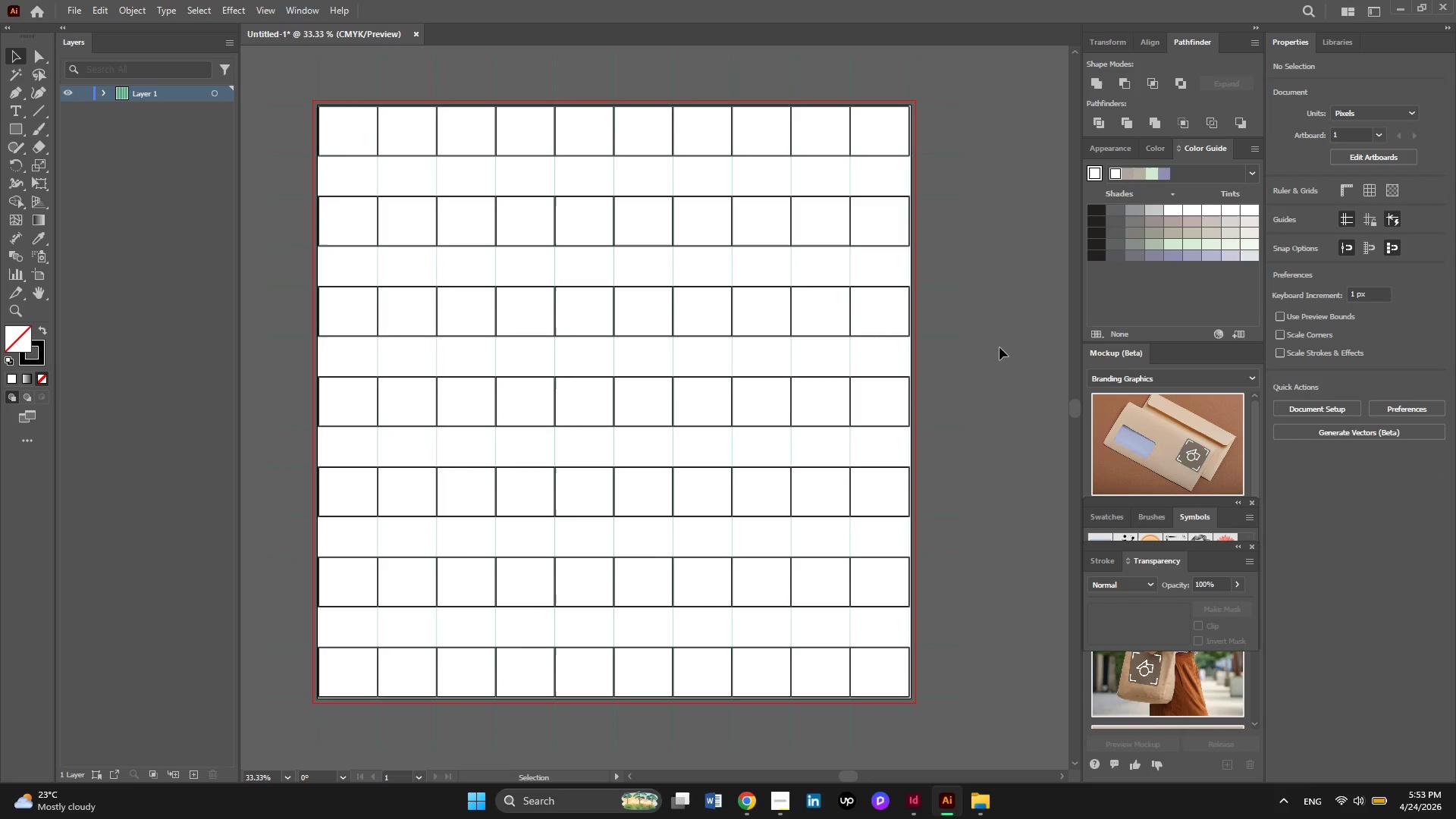 
key(Control+Z)
 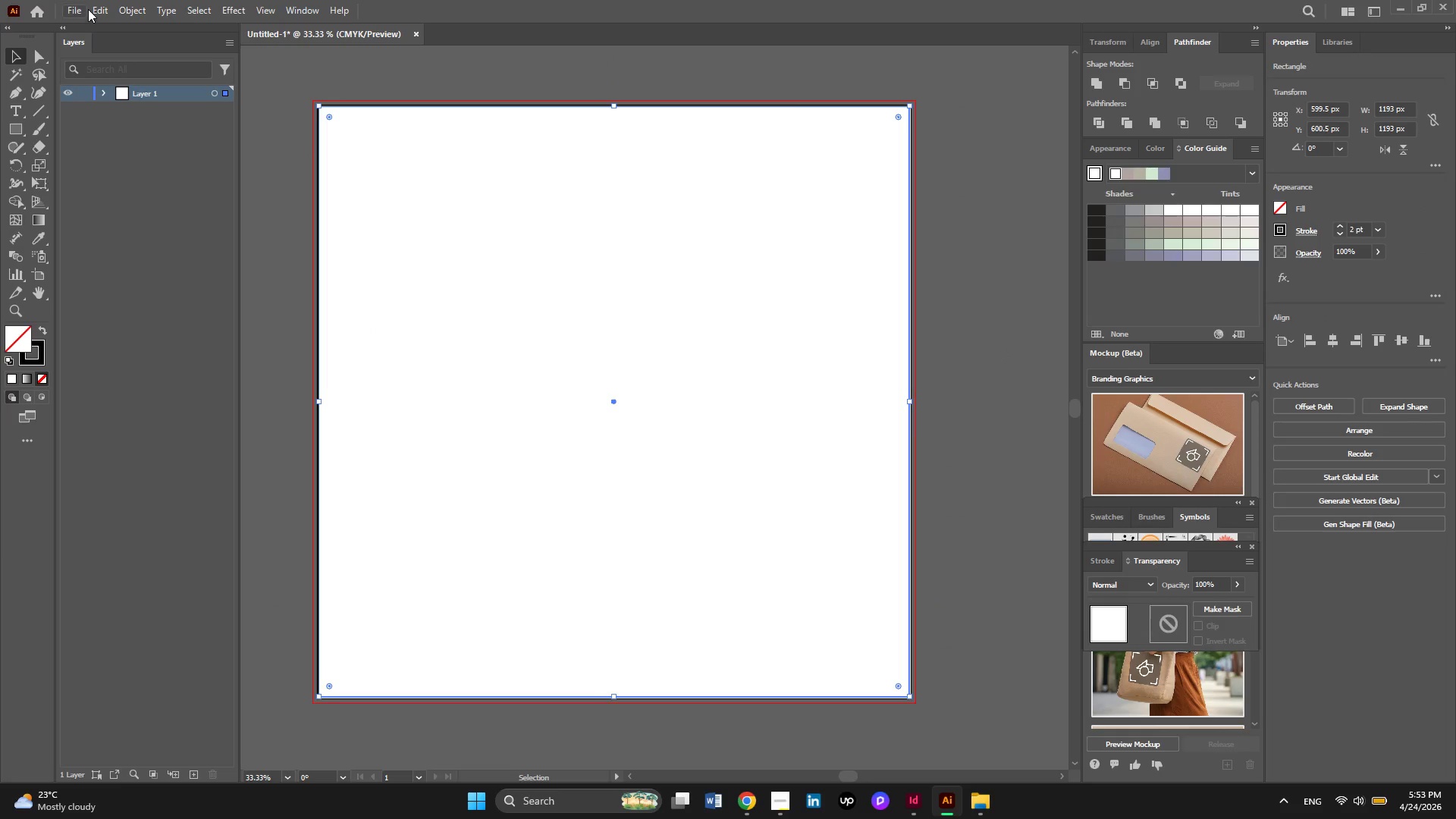 
left_click([78, 11])
 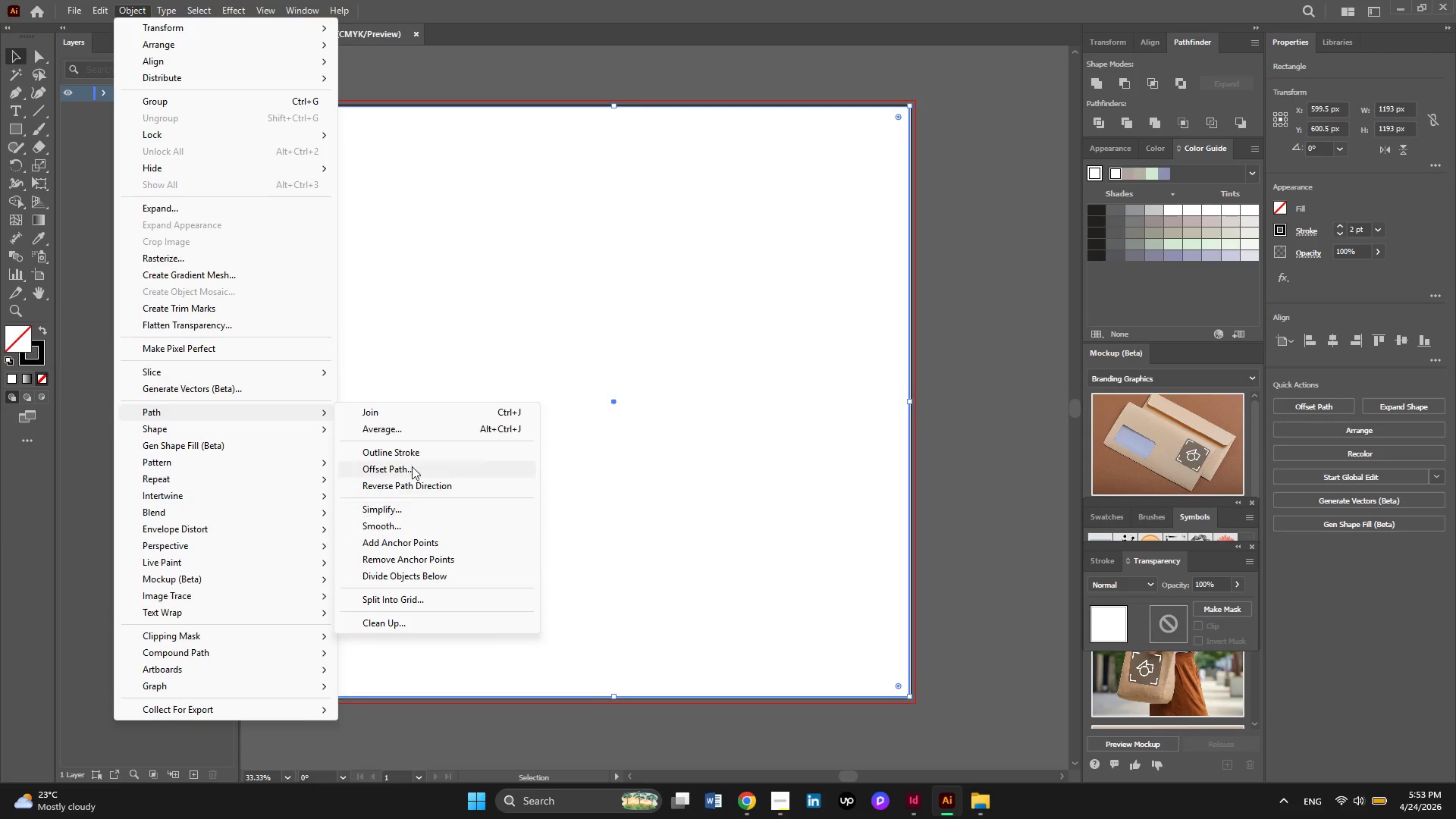 
wait(13.34)
 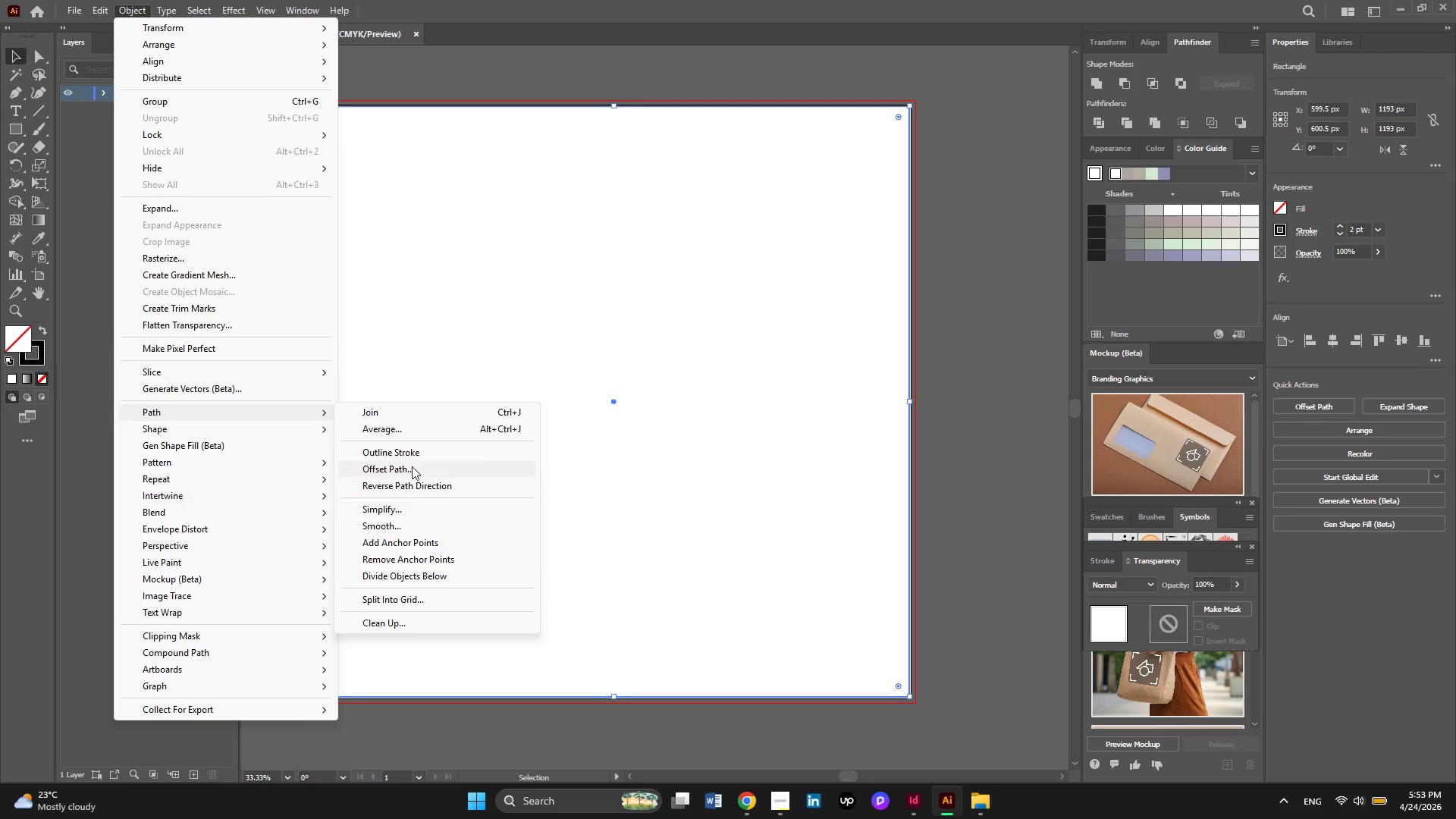 
left_click([424, 595])
 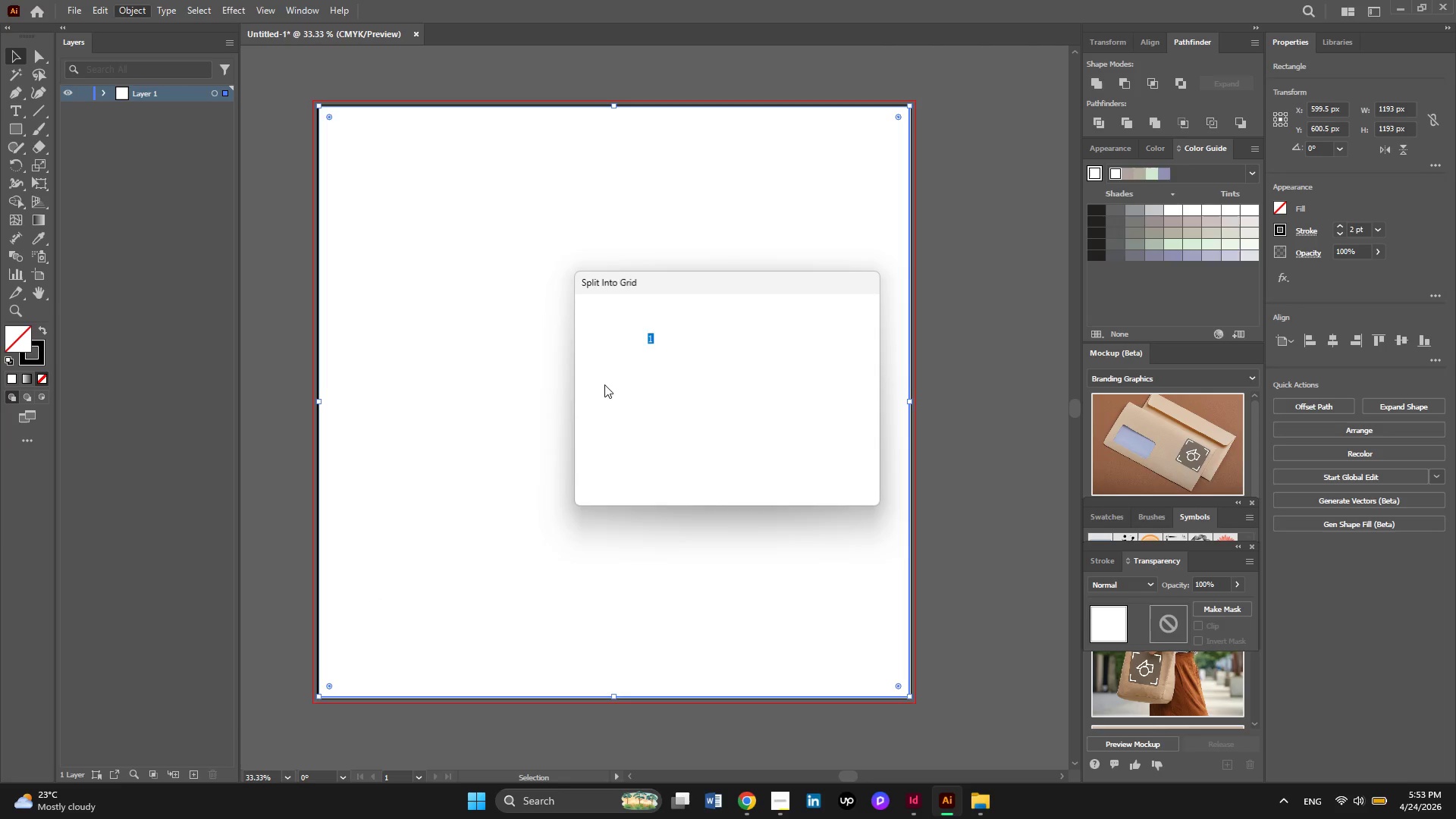 
mouse_move([654, 344])
 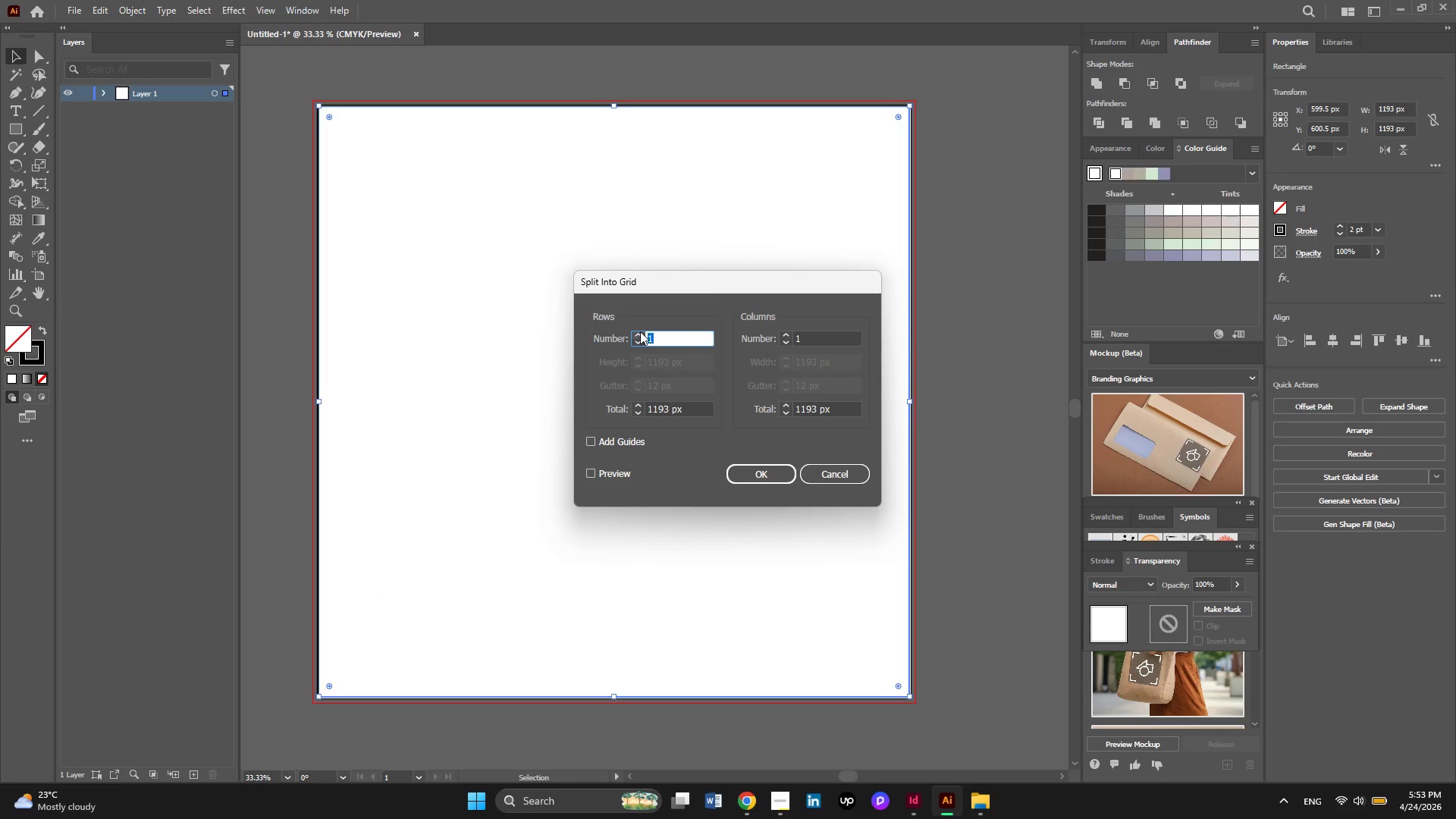 
left_click([640, 331])
 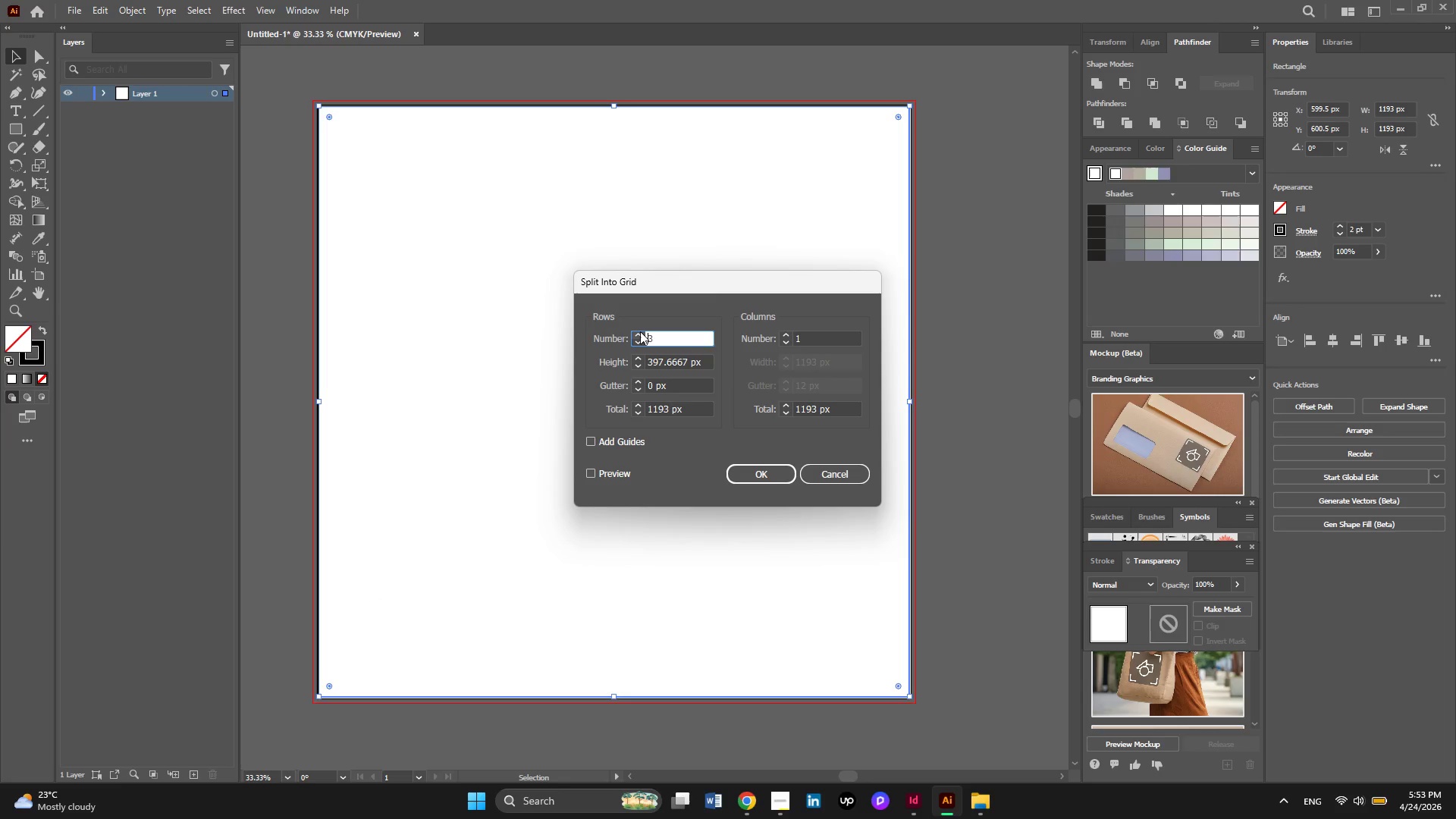 
double_click([640, 331])
 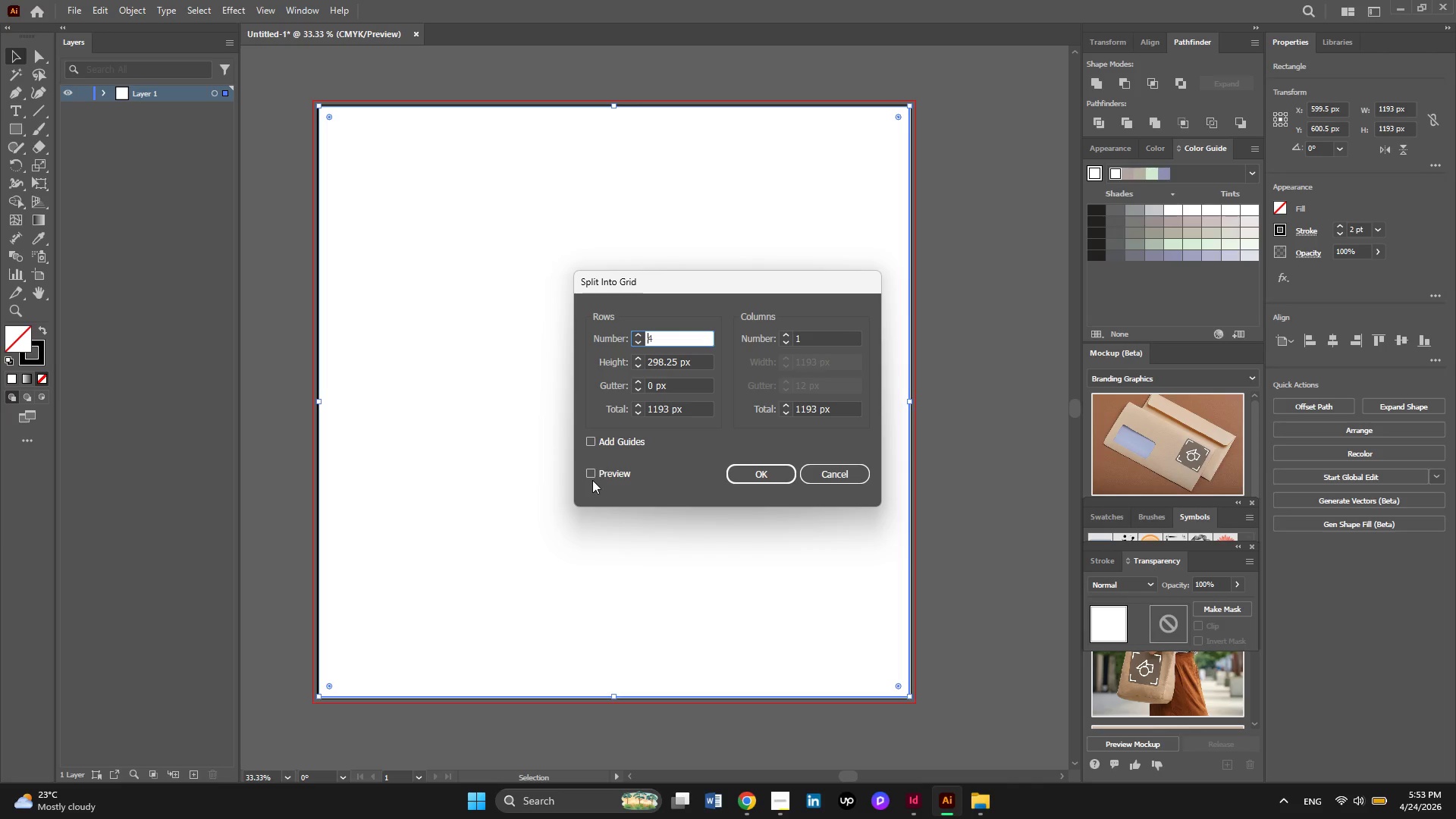 
left_click([592, 471])
 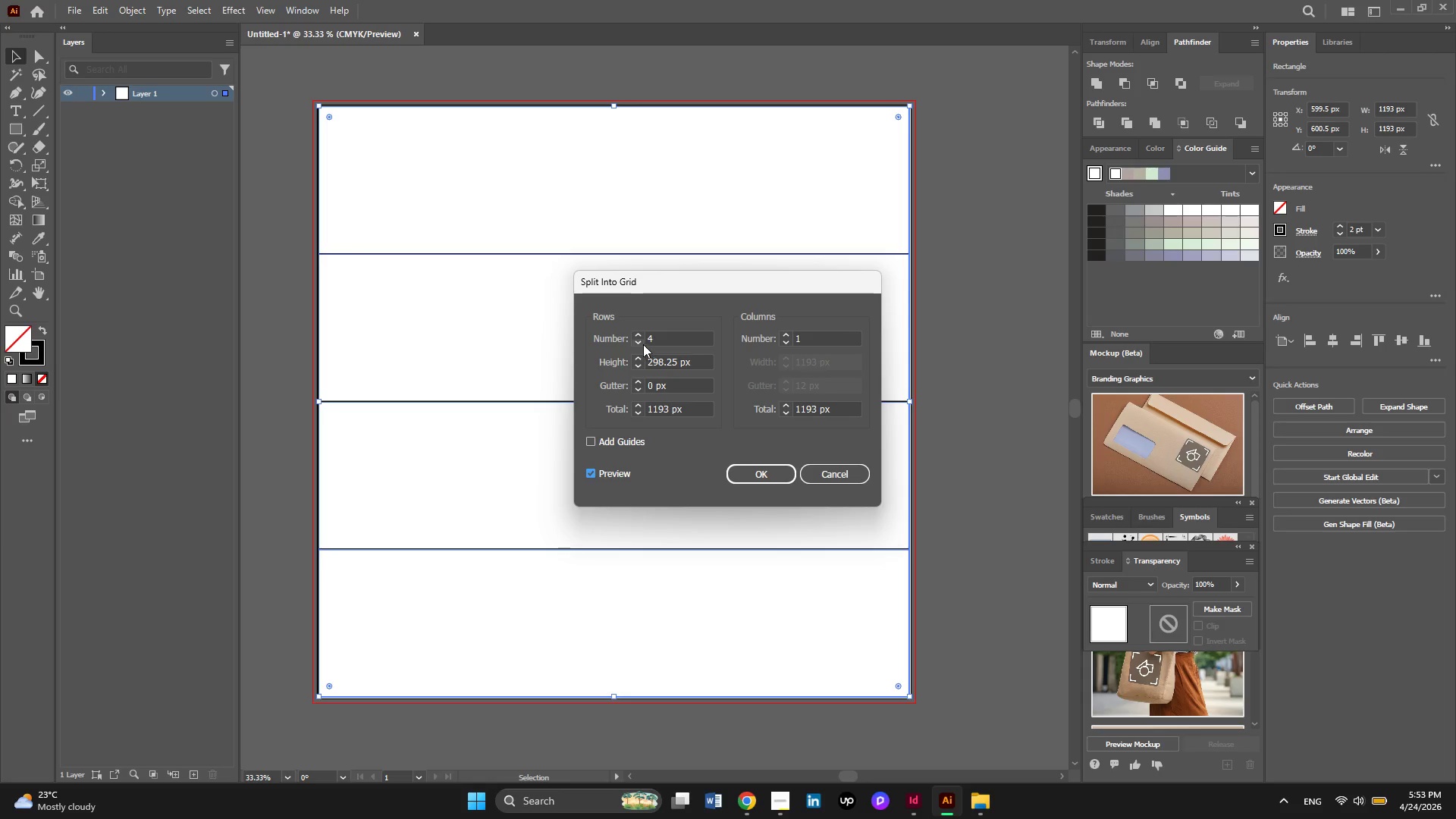 
left_click([641, 337])
 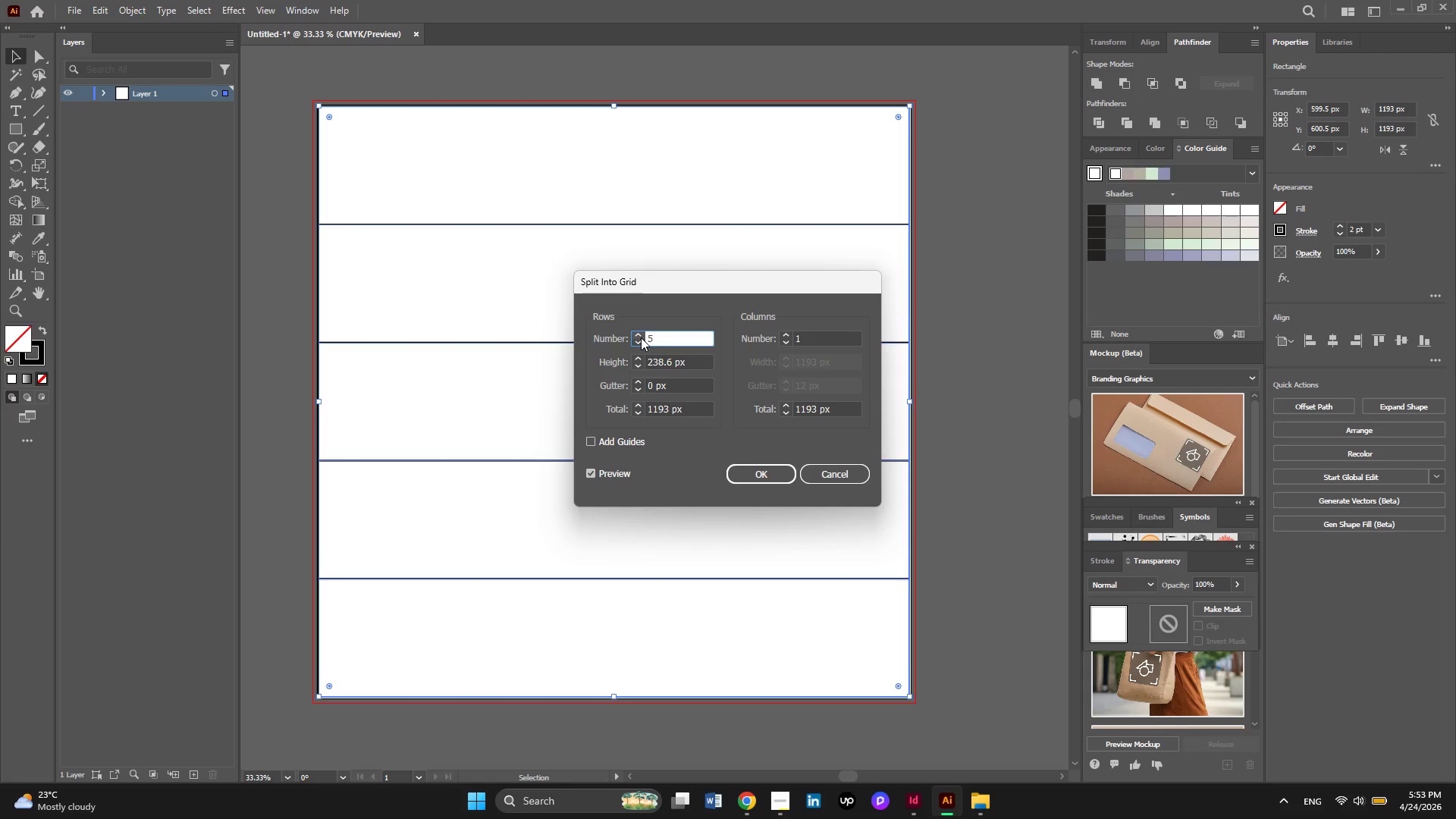 
left_click([641, 337])
 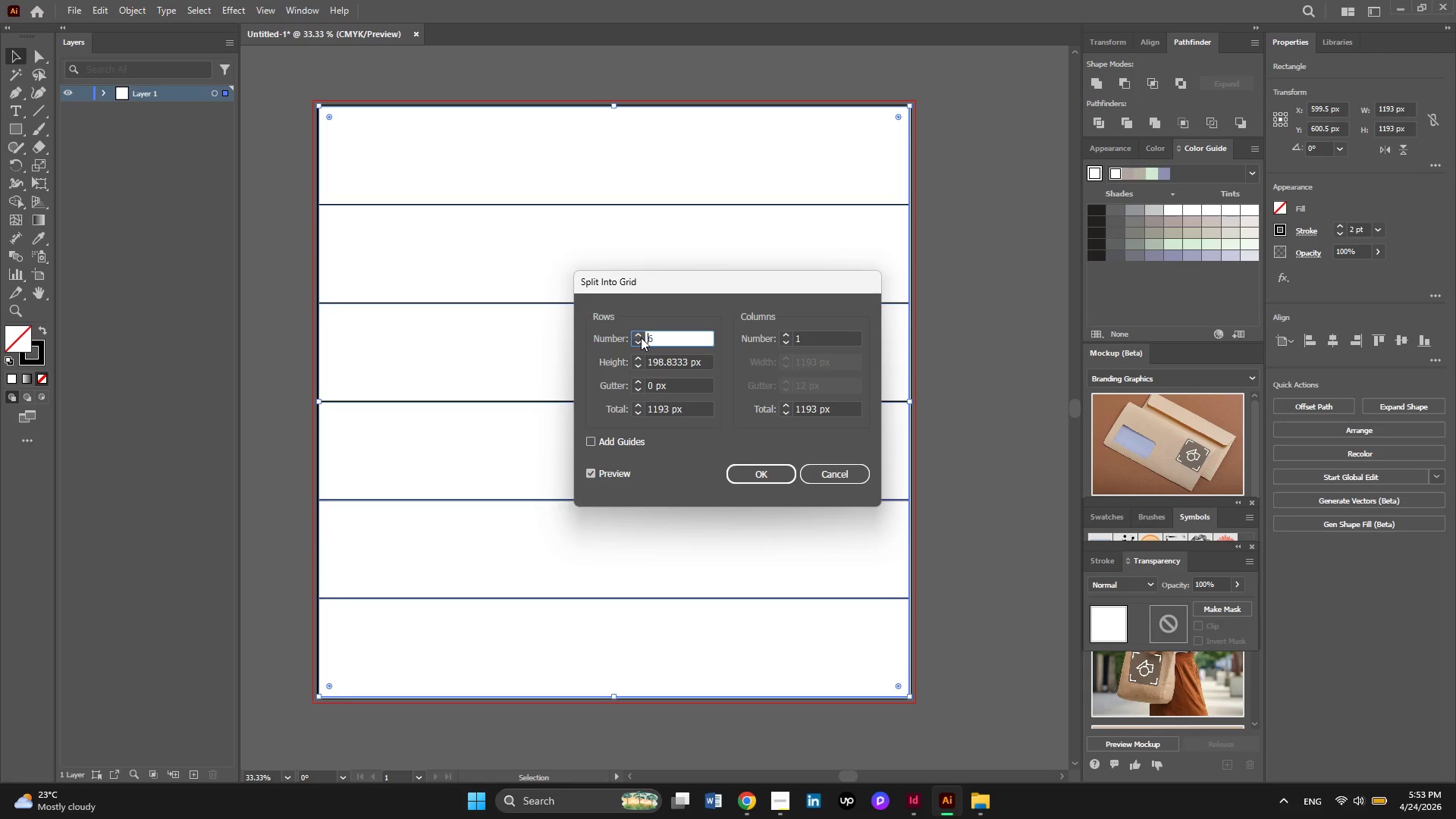 
left_click([641, 337])
 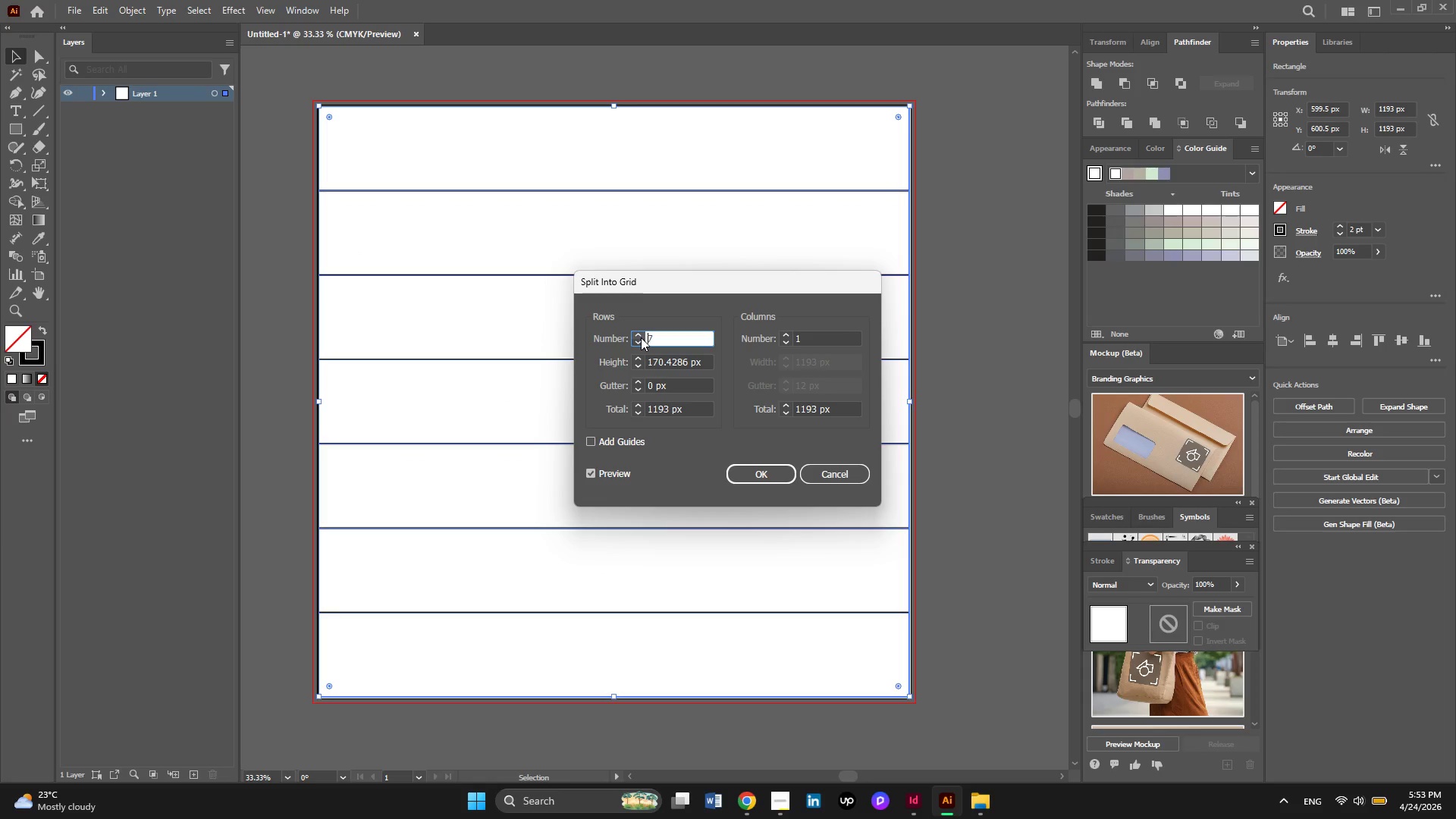 
left_click([641, 337])
 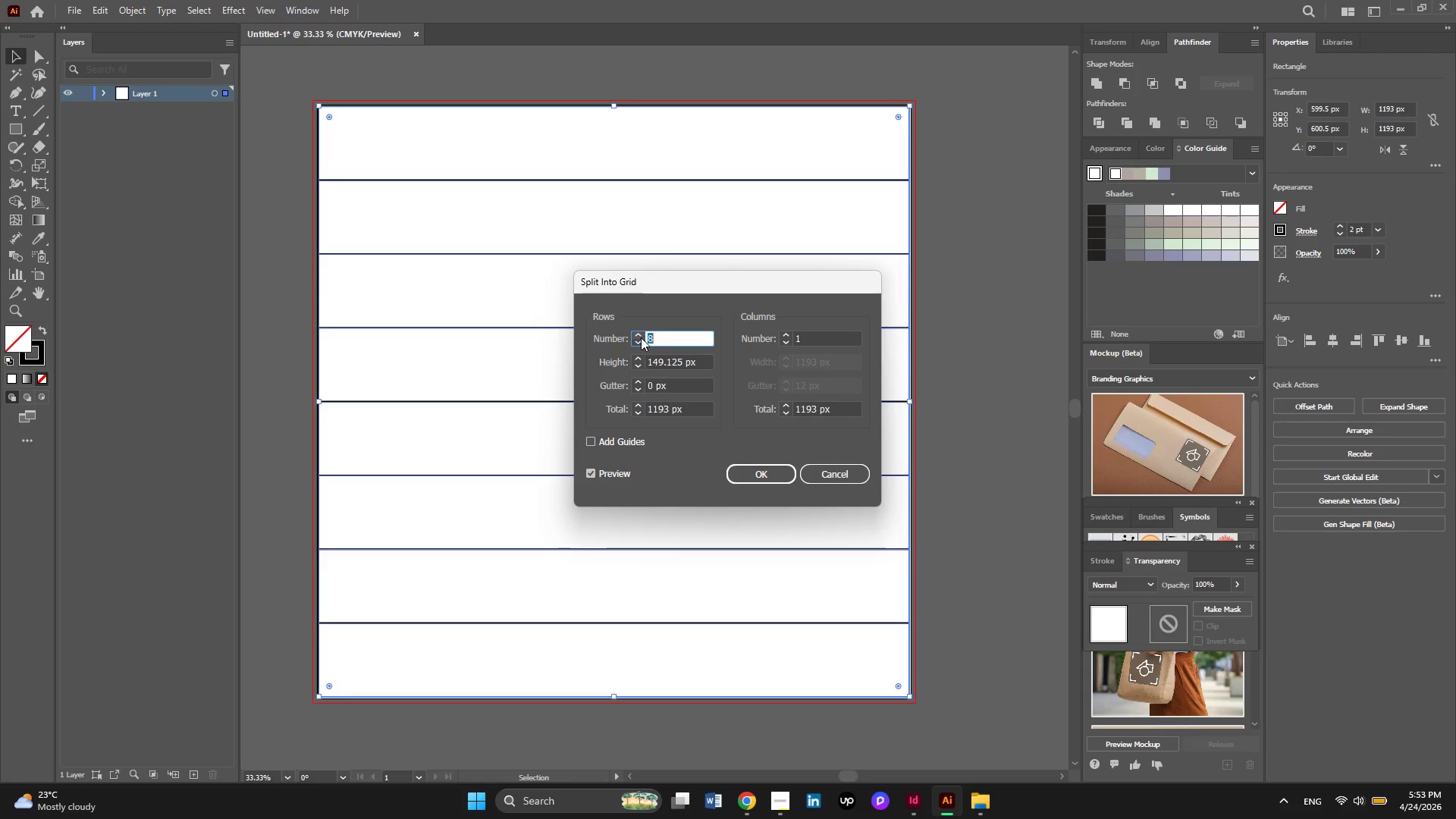 
left_click([641, 337])
 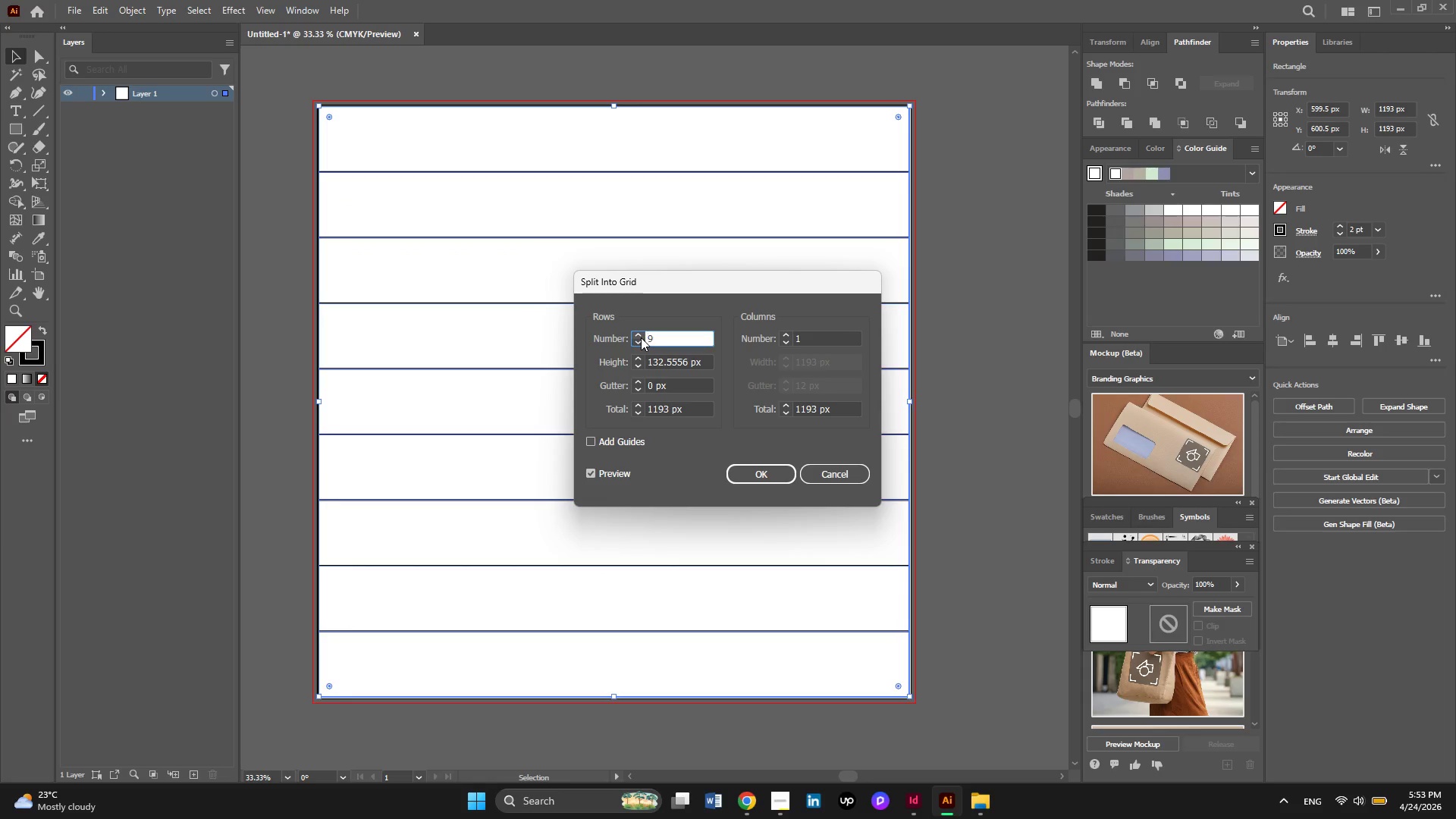 
left_click([641, 337])
 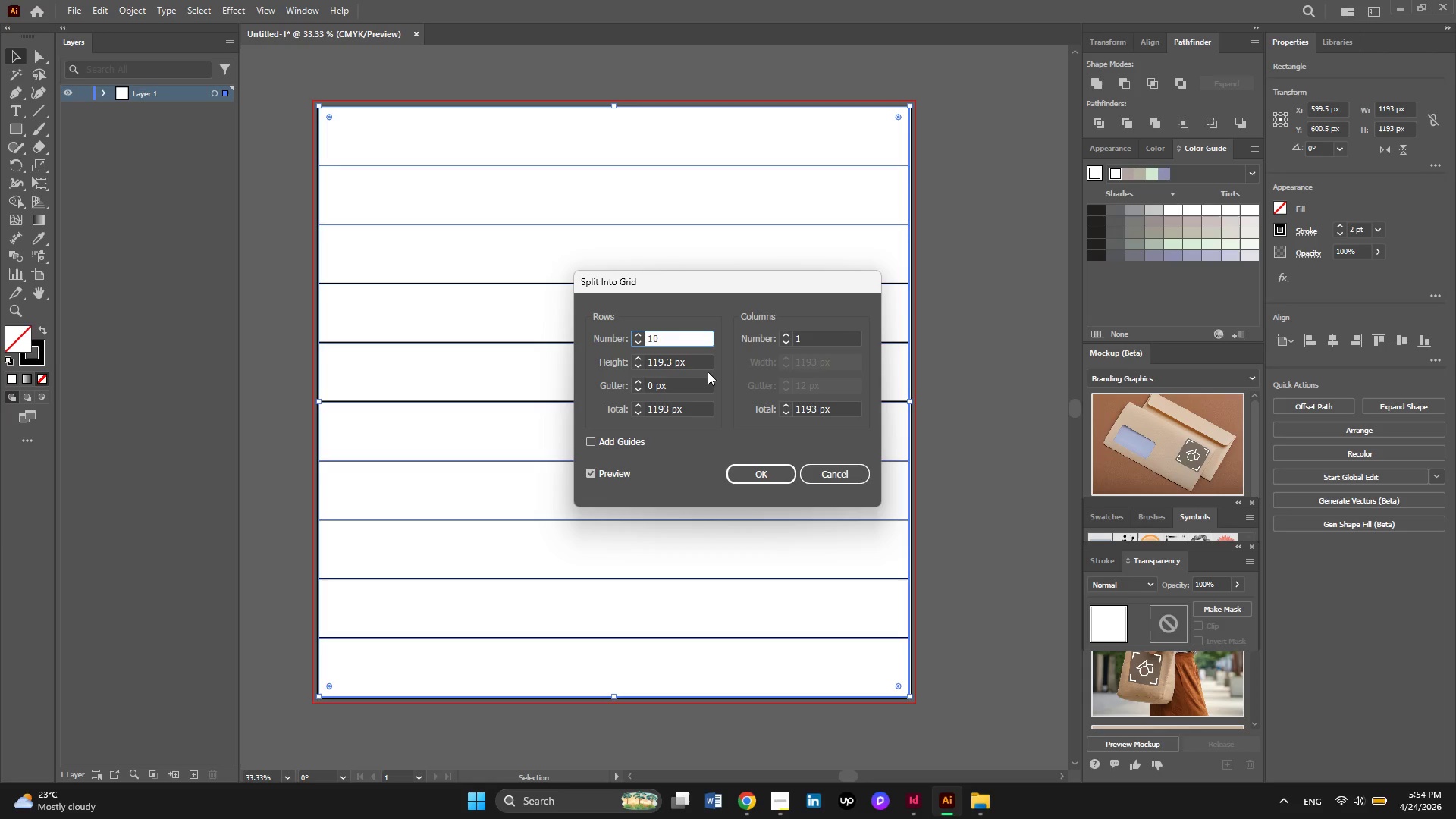 
wait(14.52)
 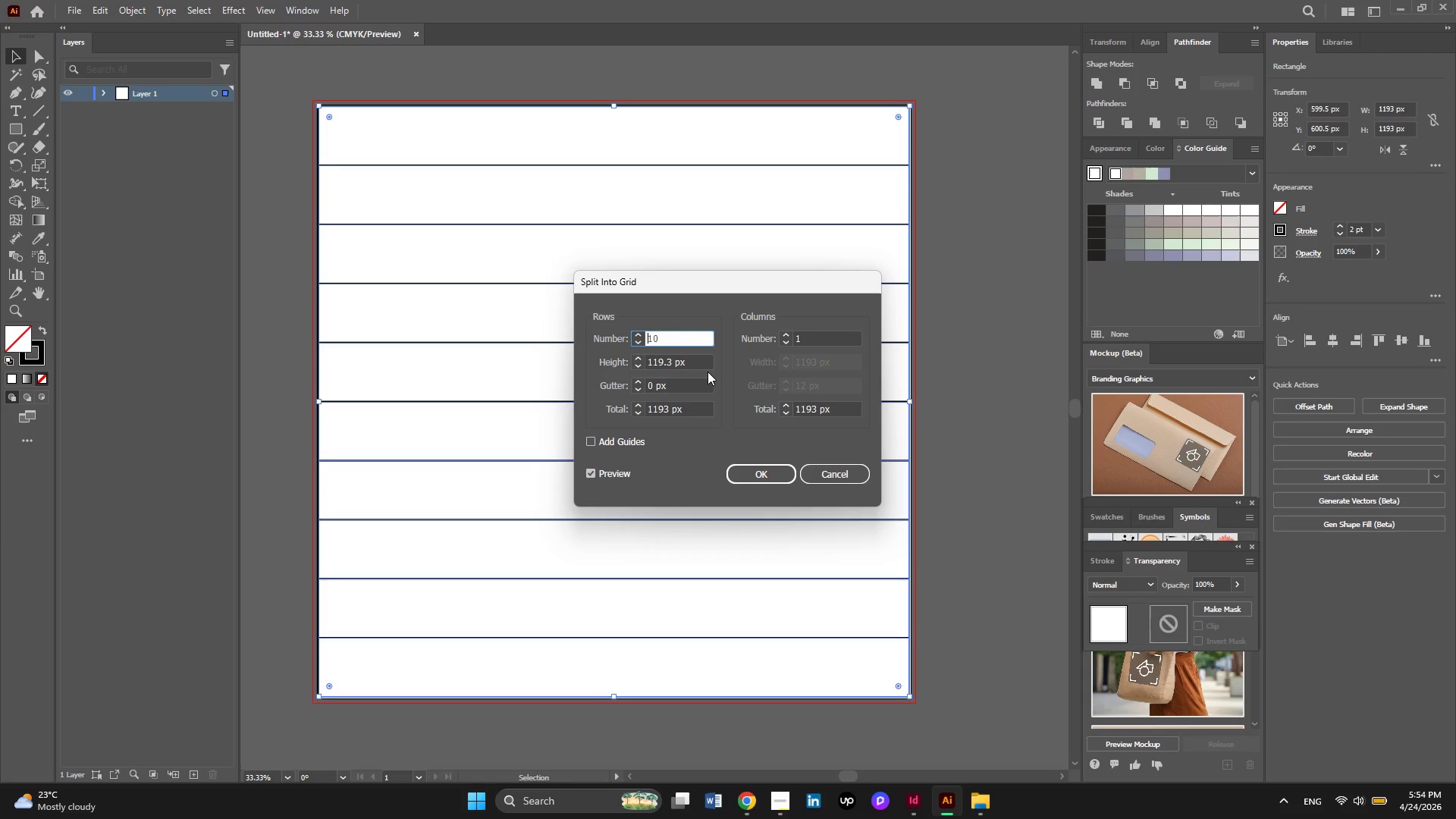 
left_click_drag(start_coordinate=[670, 404], to_coordinate=[623, 404])
 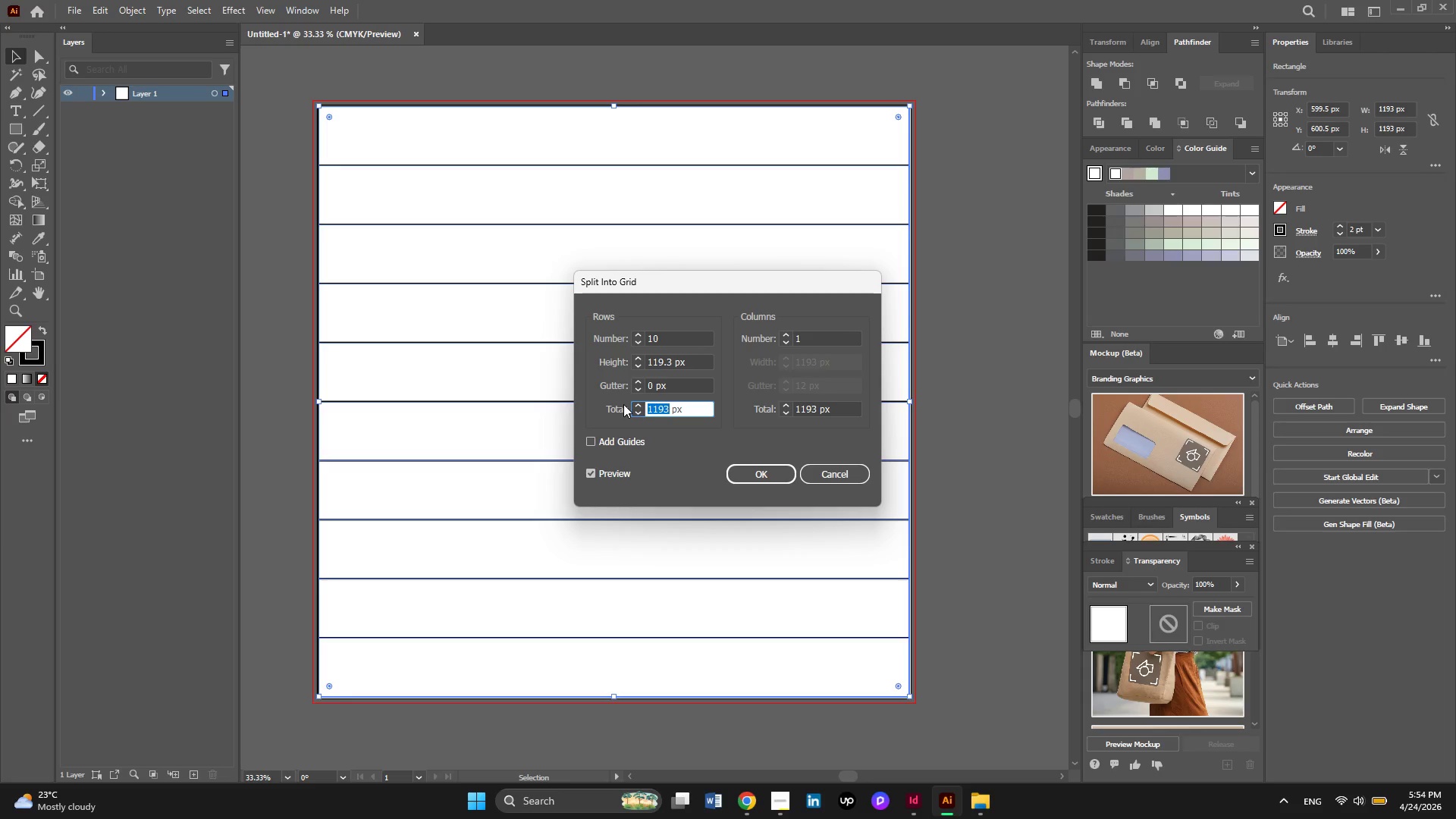 
key(Numpad1)
 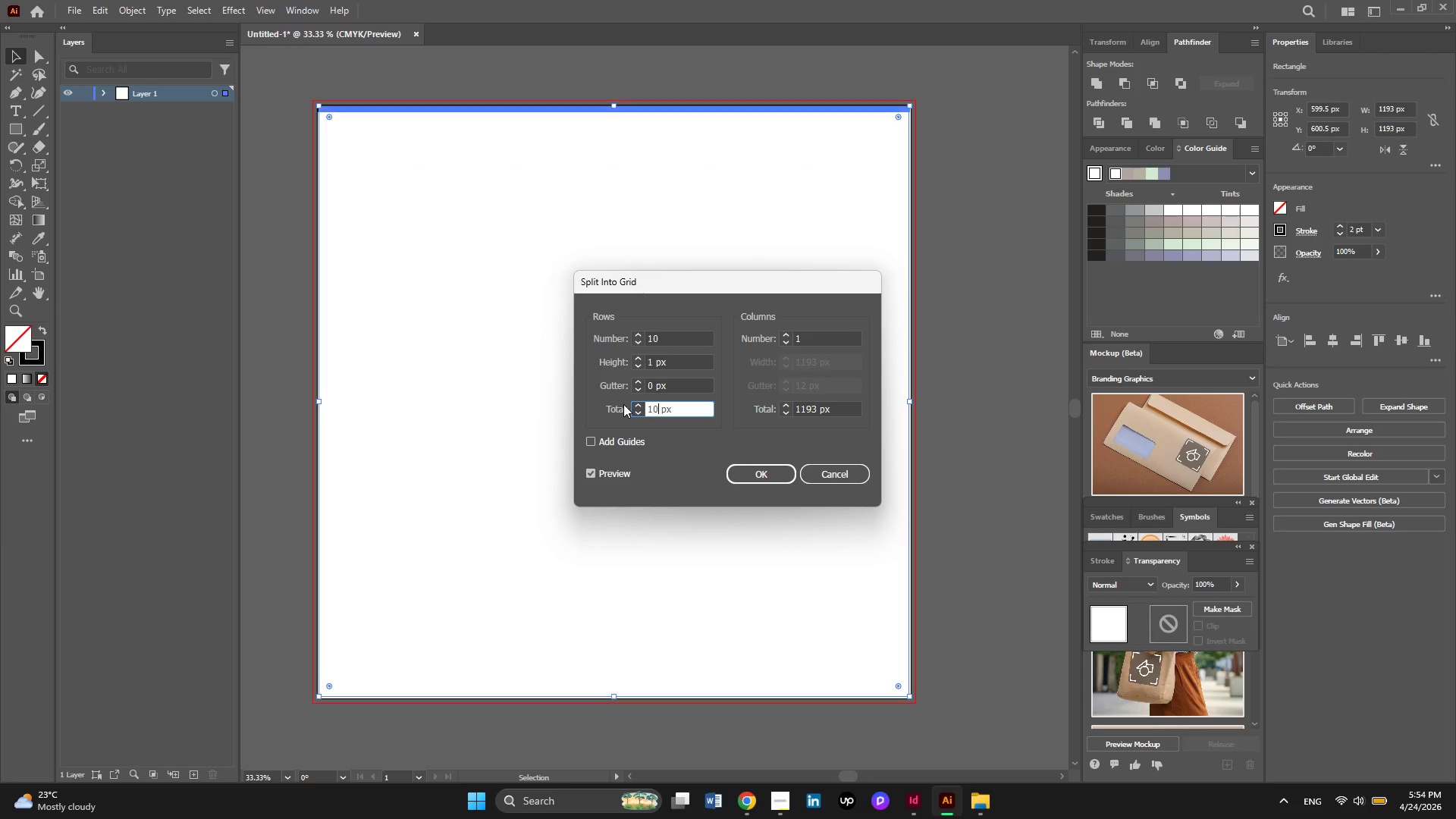 
key(Numpad0)
 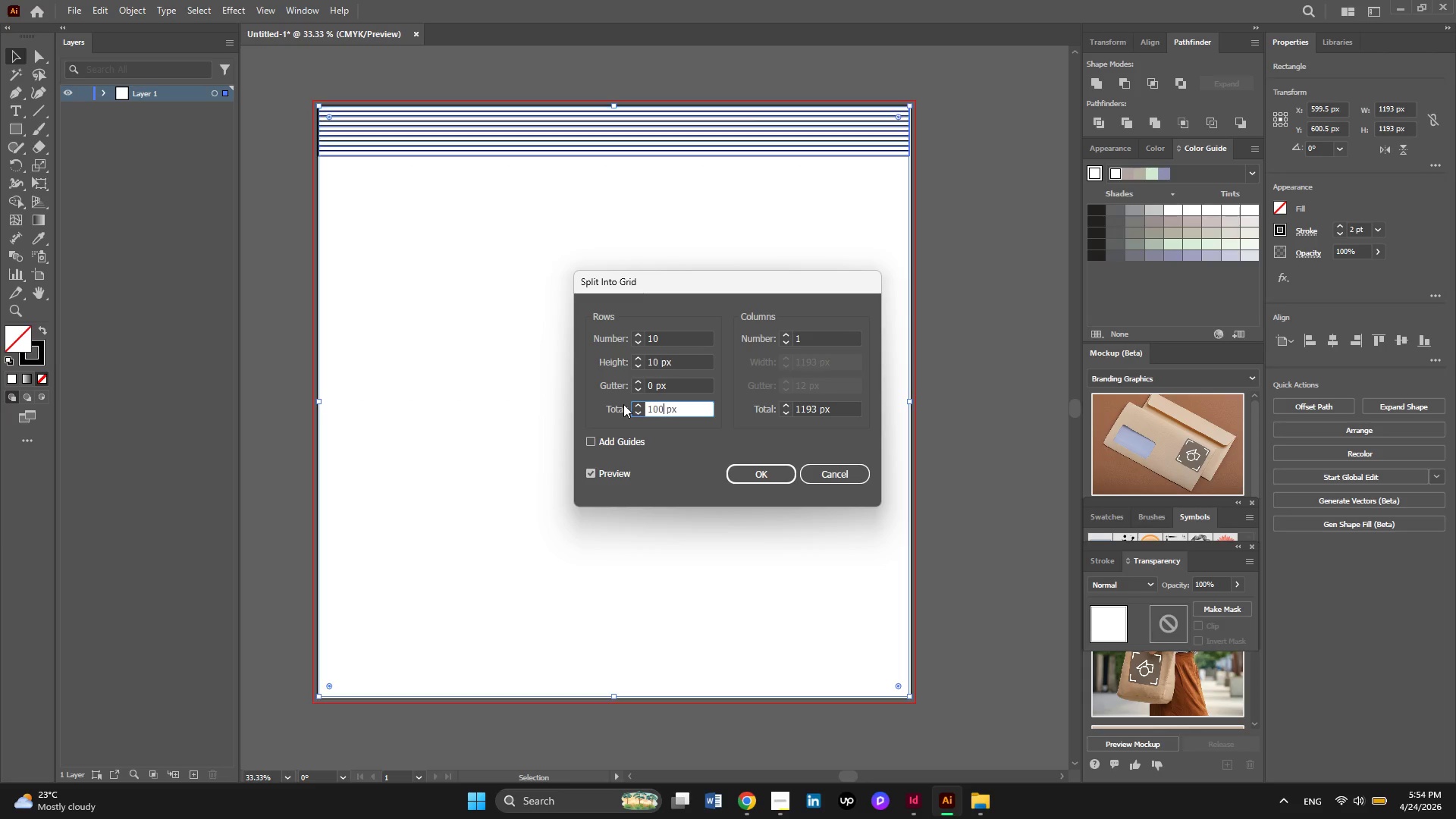 
key(Numpad0)
 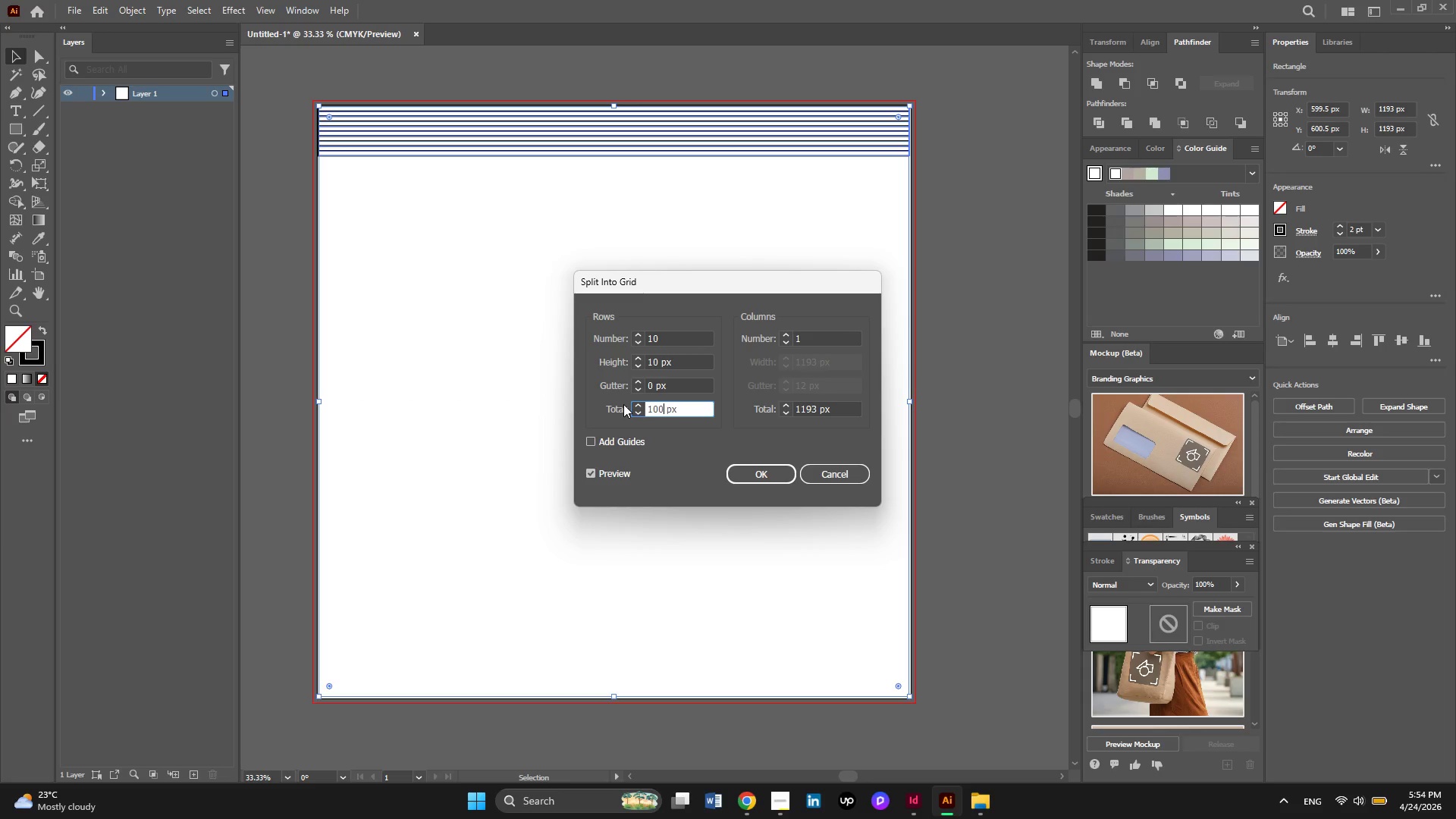 
key(Numpad0)
 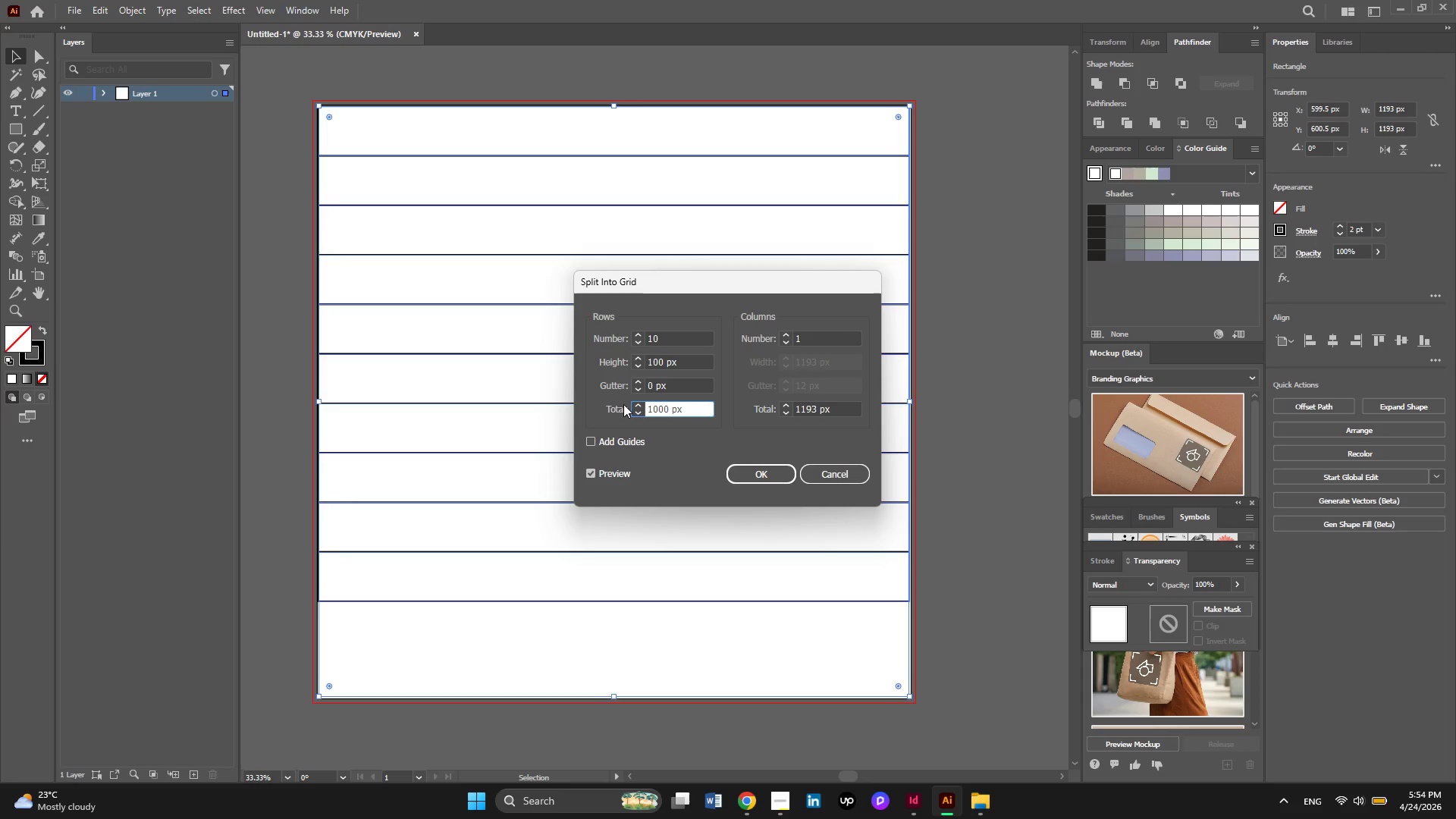 
key(Numpad0)
 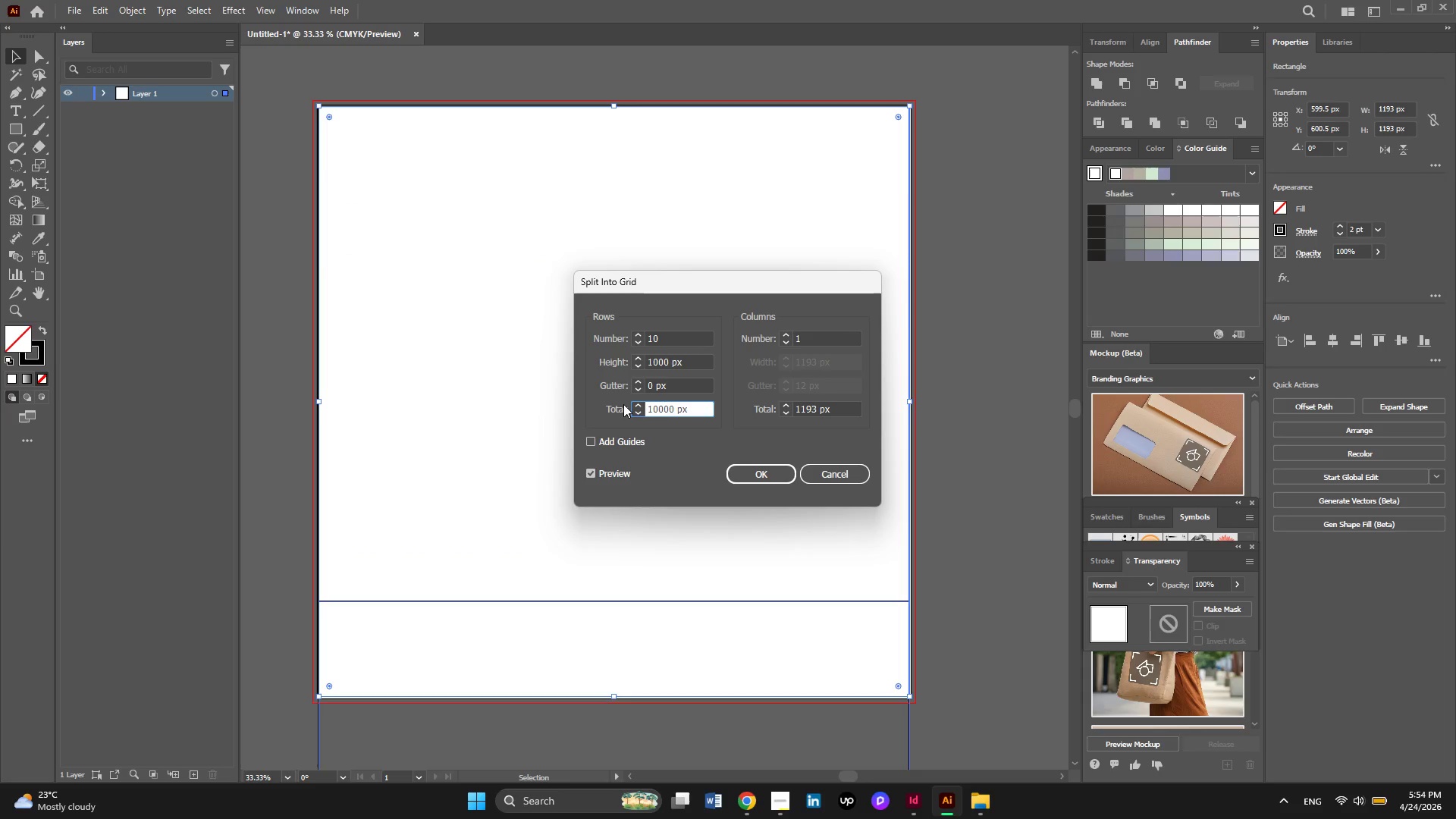 
key(Backspace)
 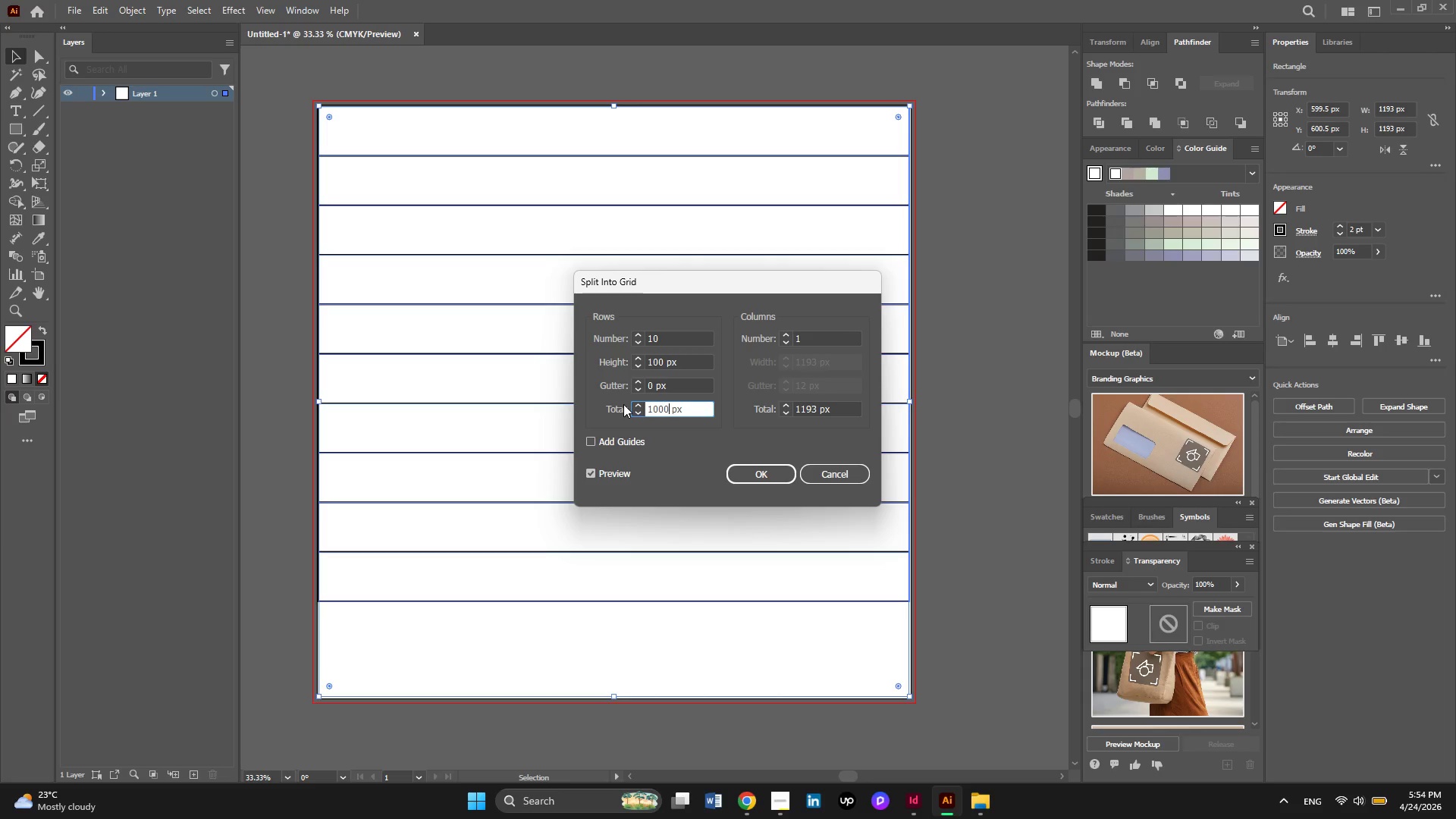 
wait(5.84)
 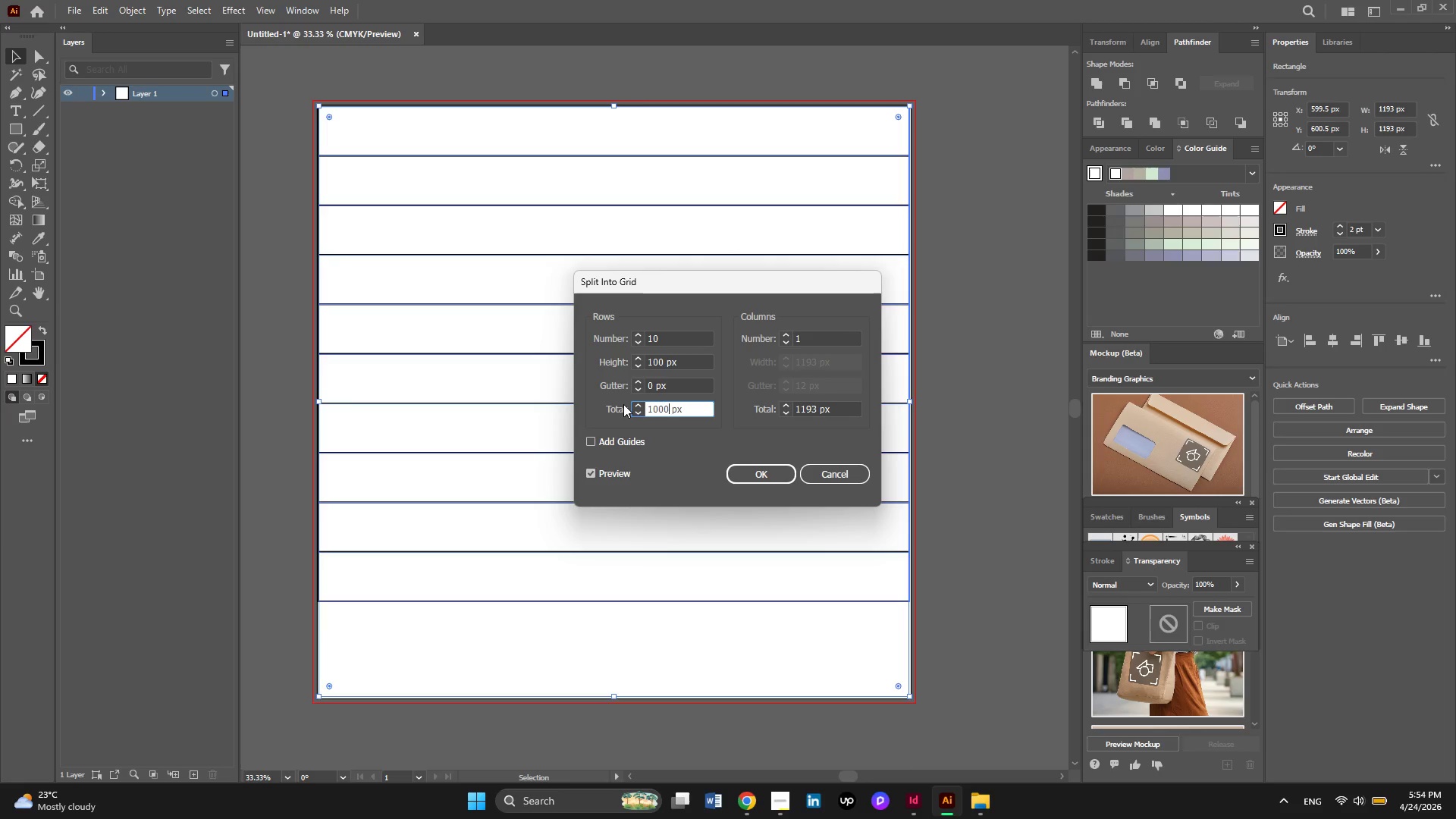 
key(Backspace)
 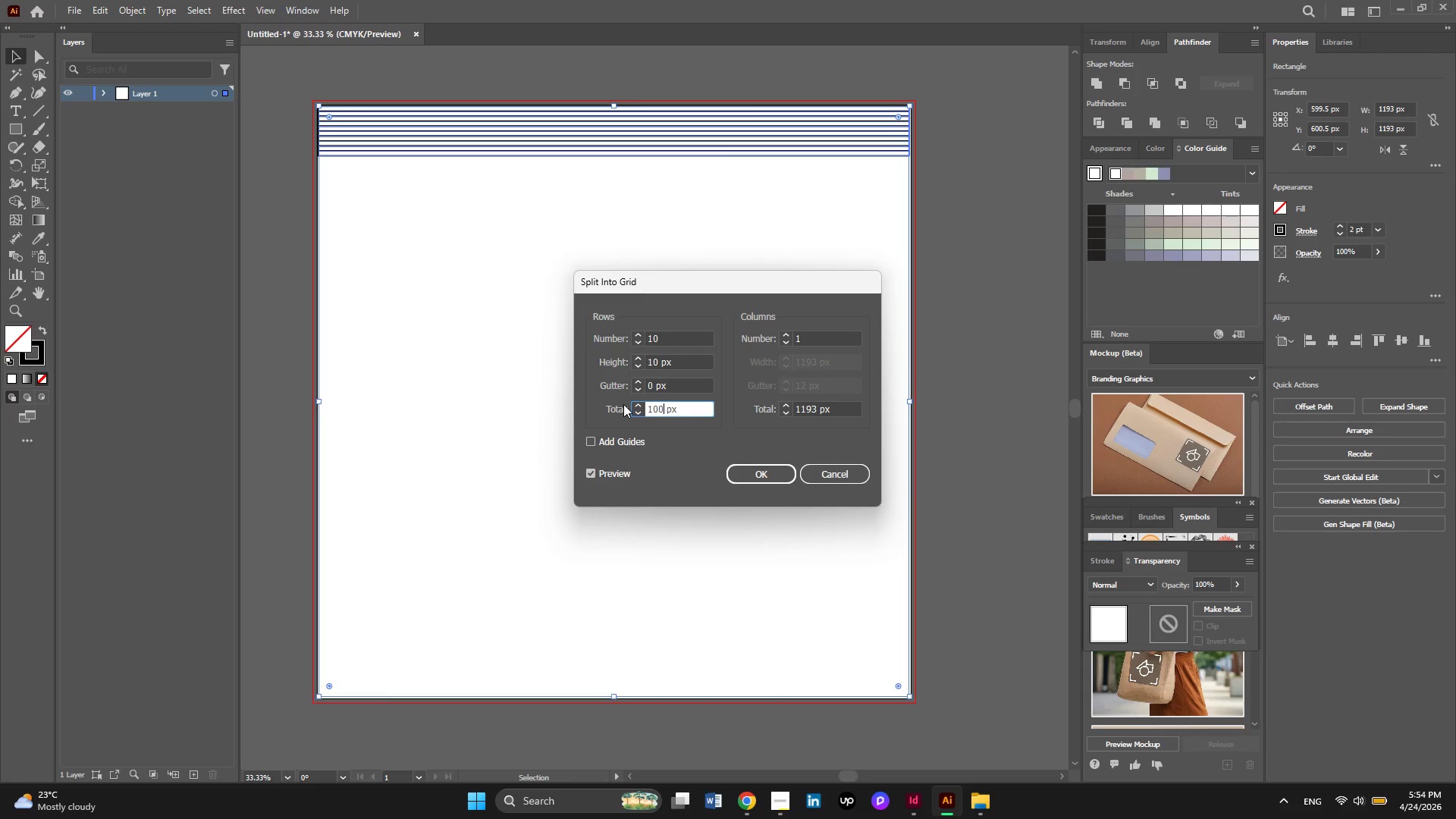 
key(Numpad0)
 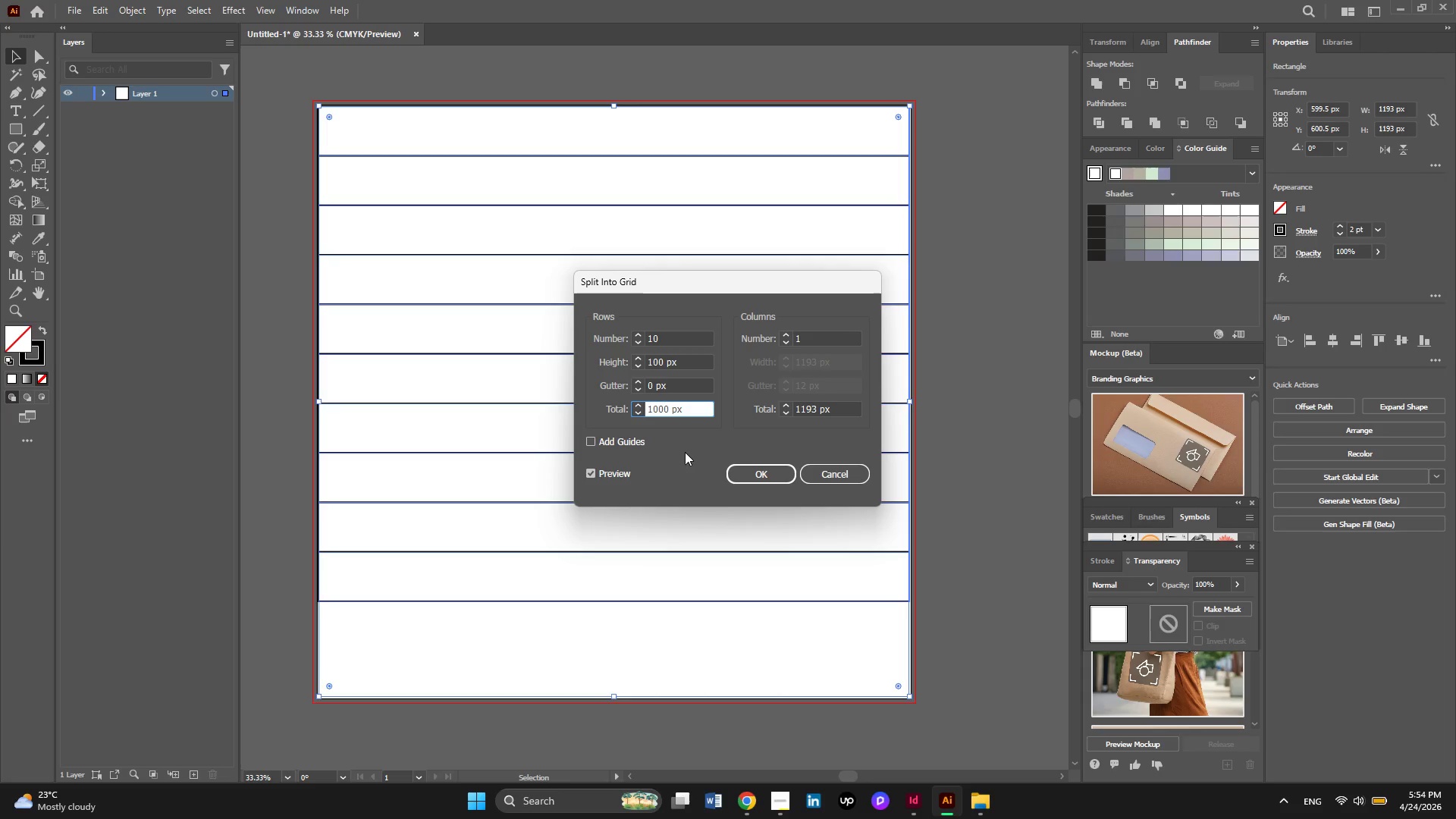 
left_click([727, 482])
 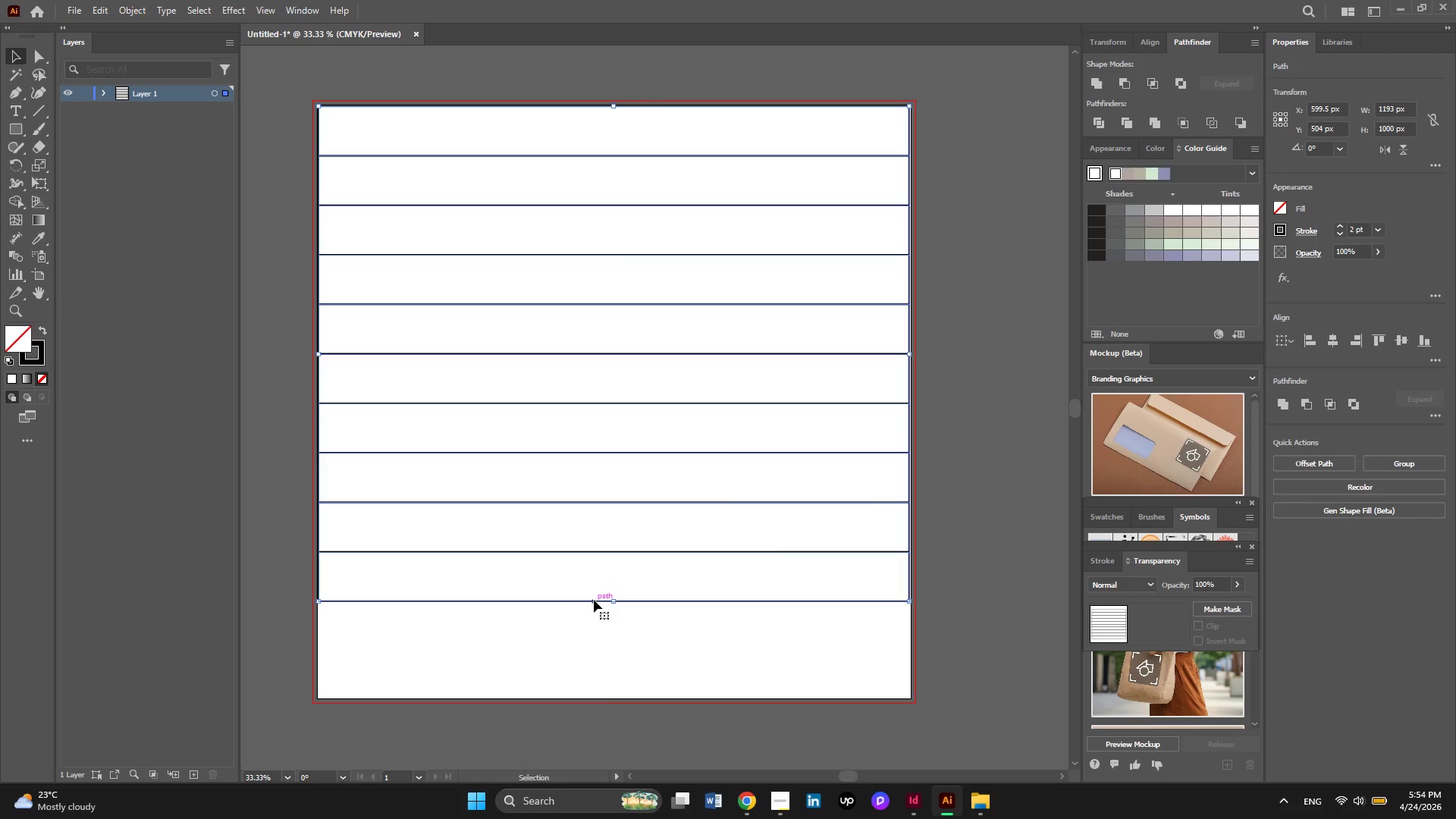 
wait(6.11)
 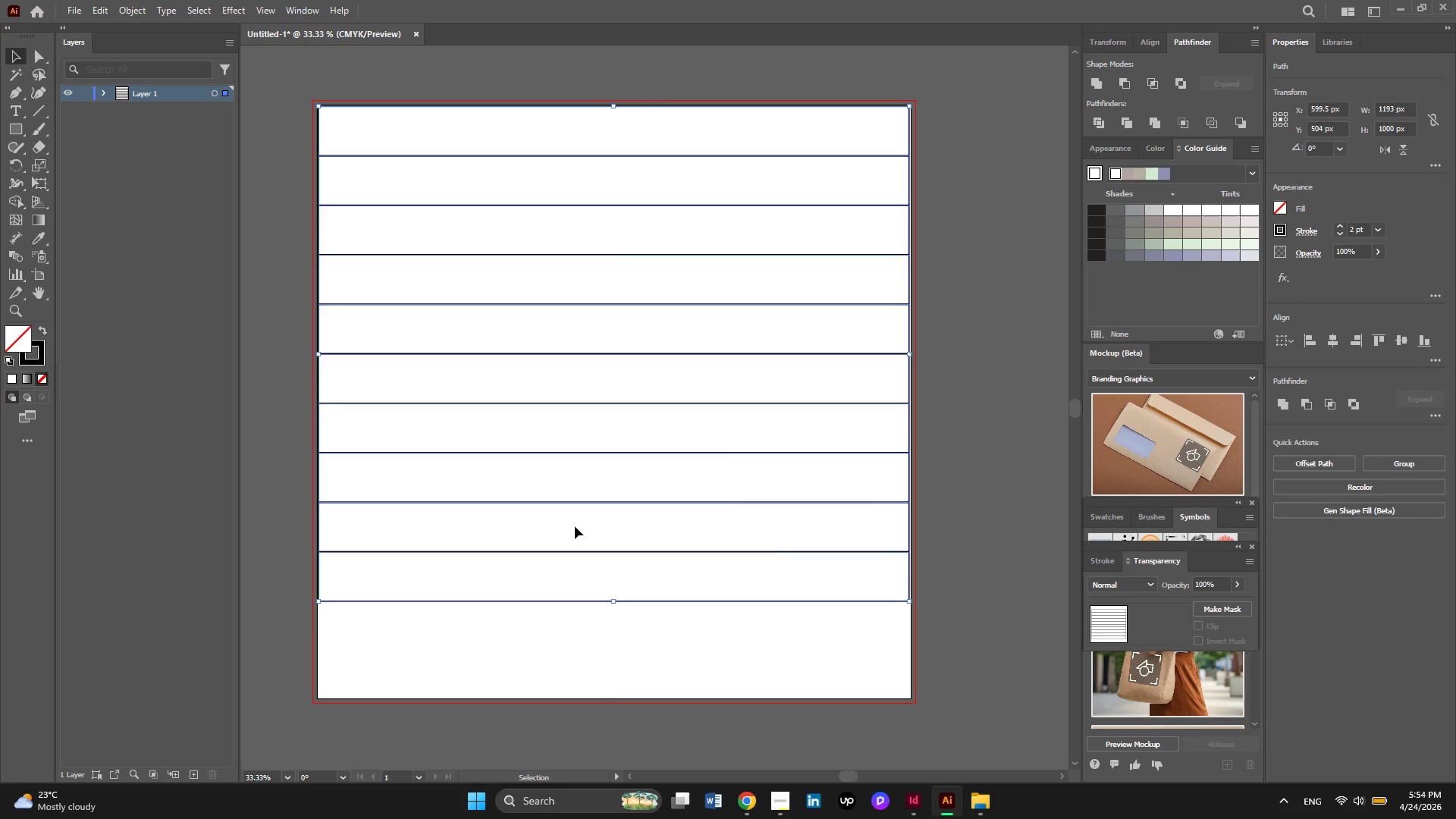 
left_click_drag(start_coordinate=[614, 606], to_coordinate=[609, 696])
 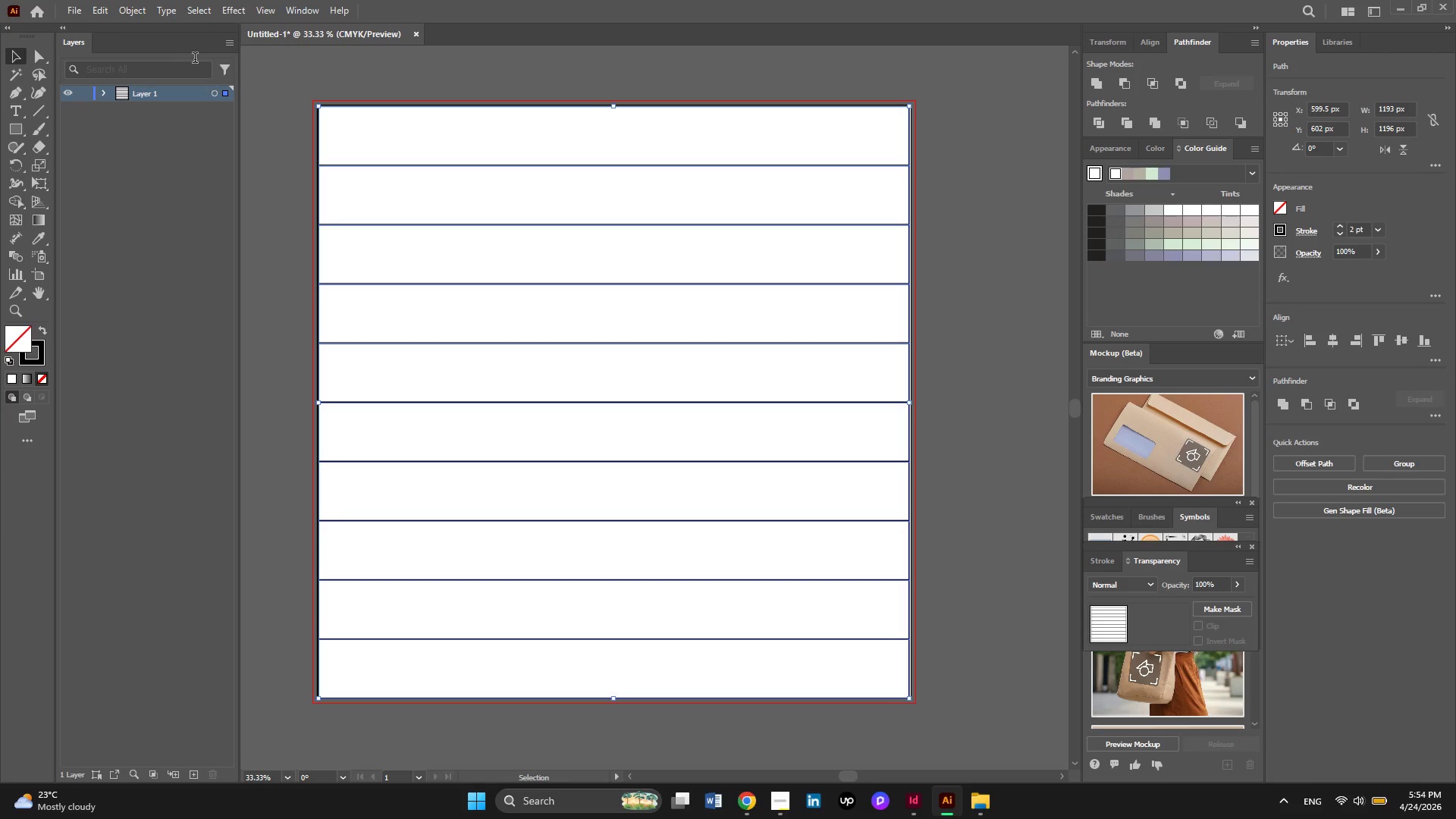 
left_click([134, 5])
 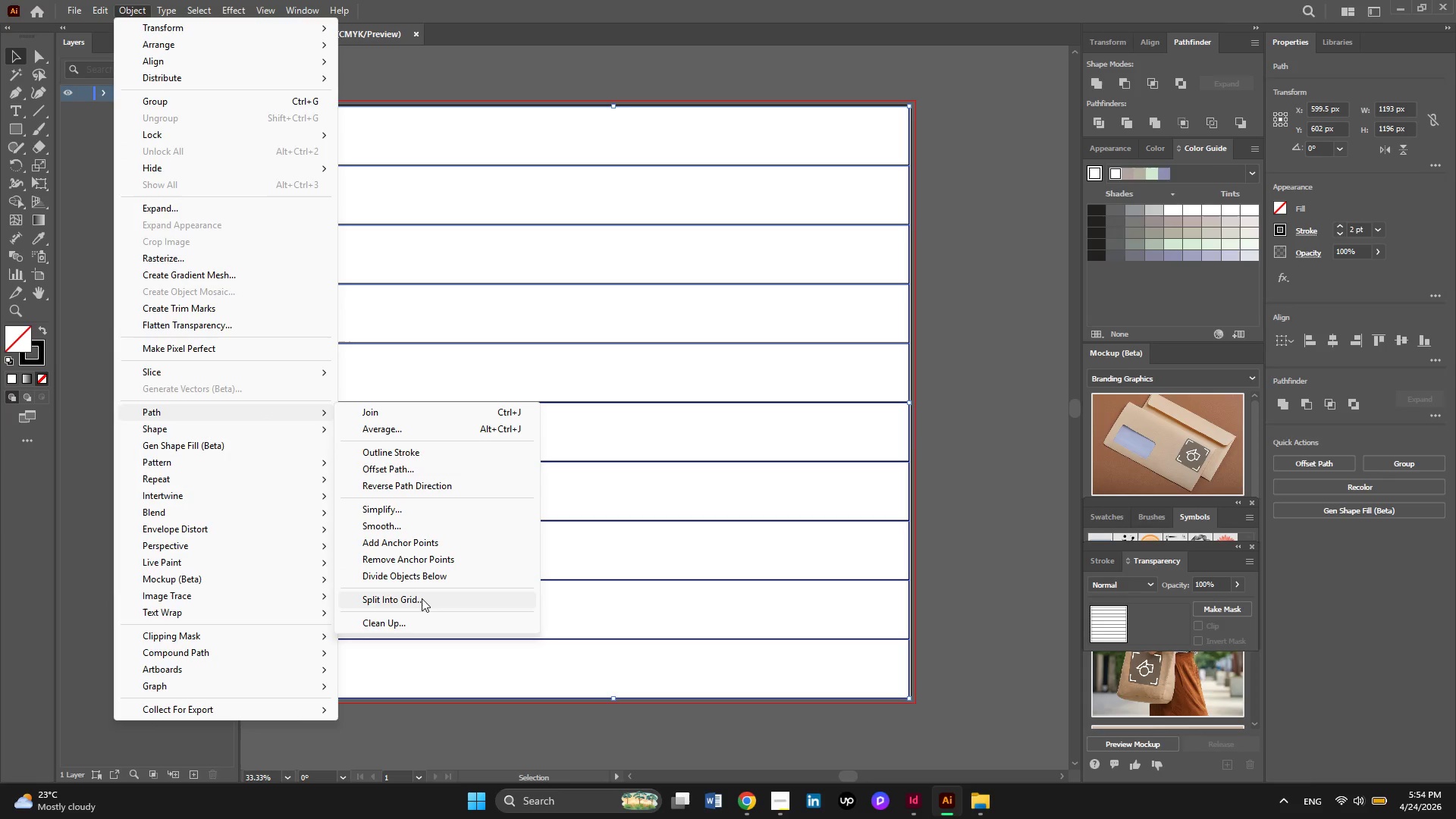 
wait(8.94)
 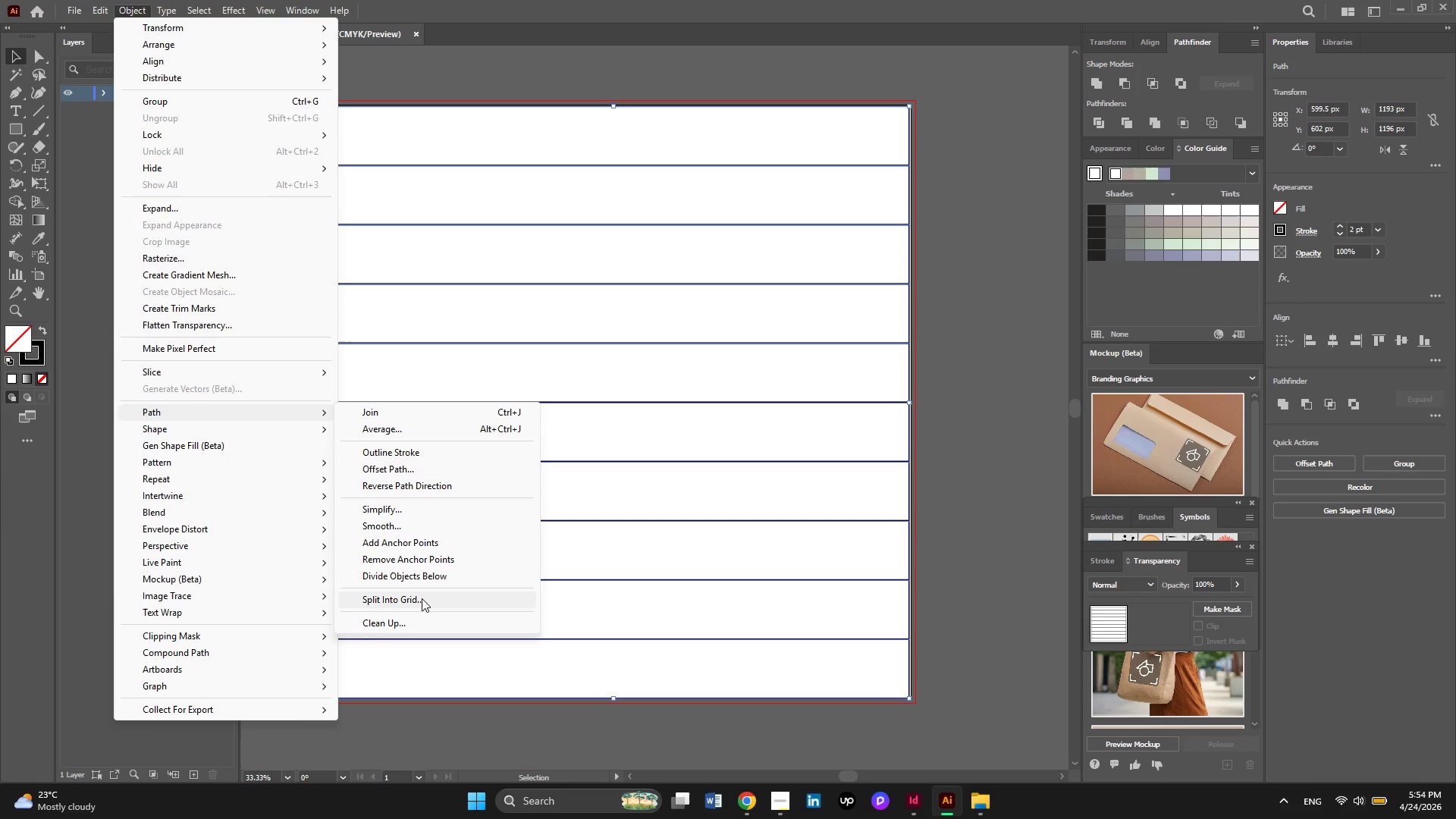 
left_click([422, 598])
 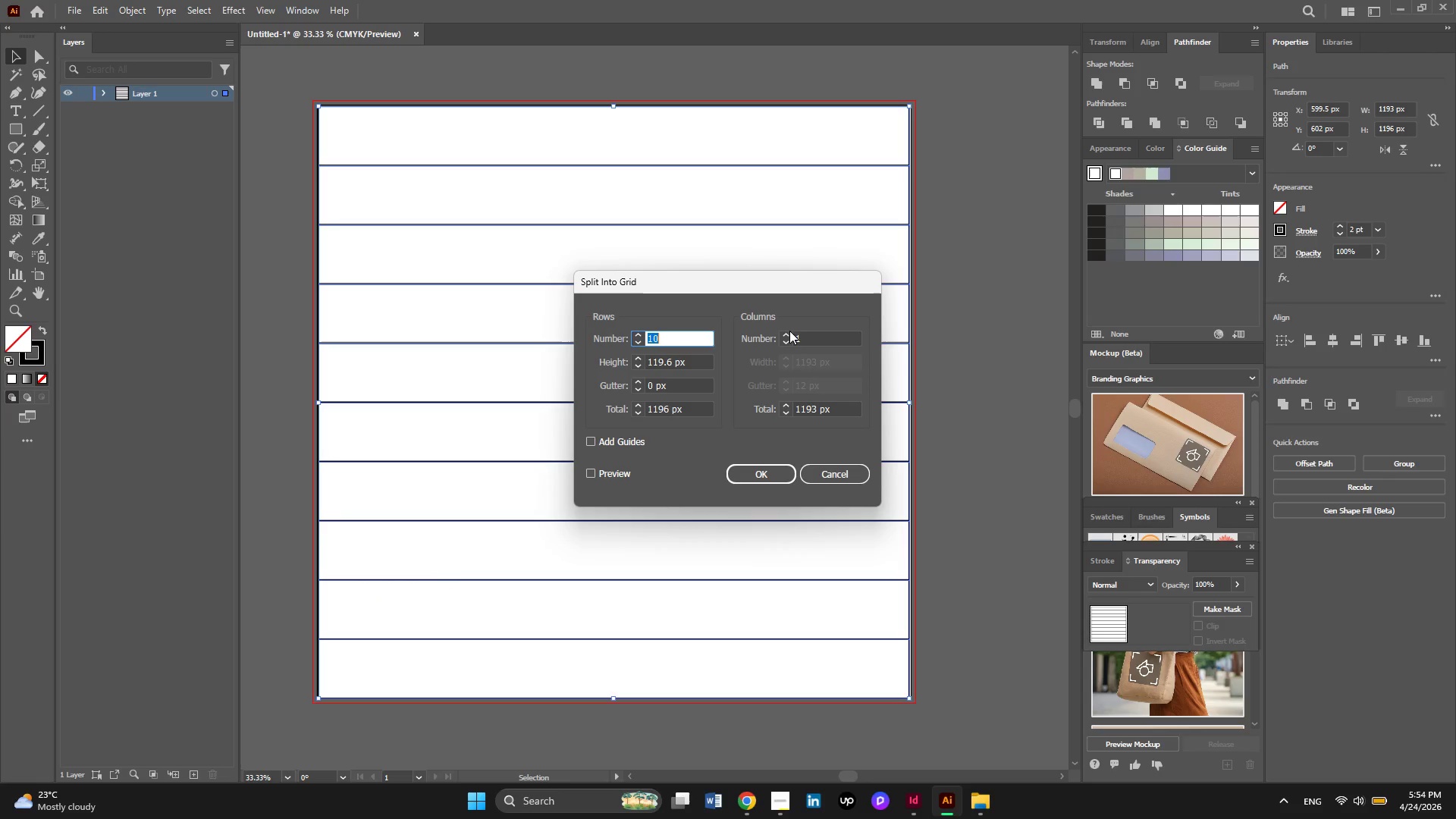 
left_click([787, 337])
 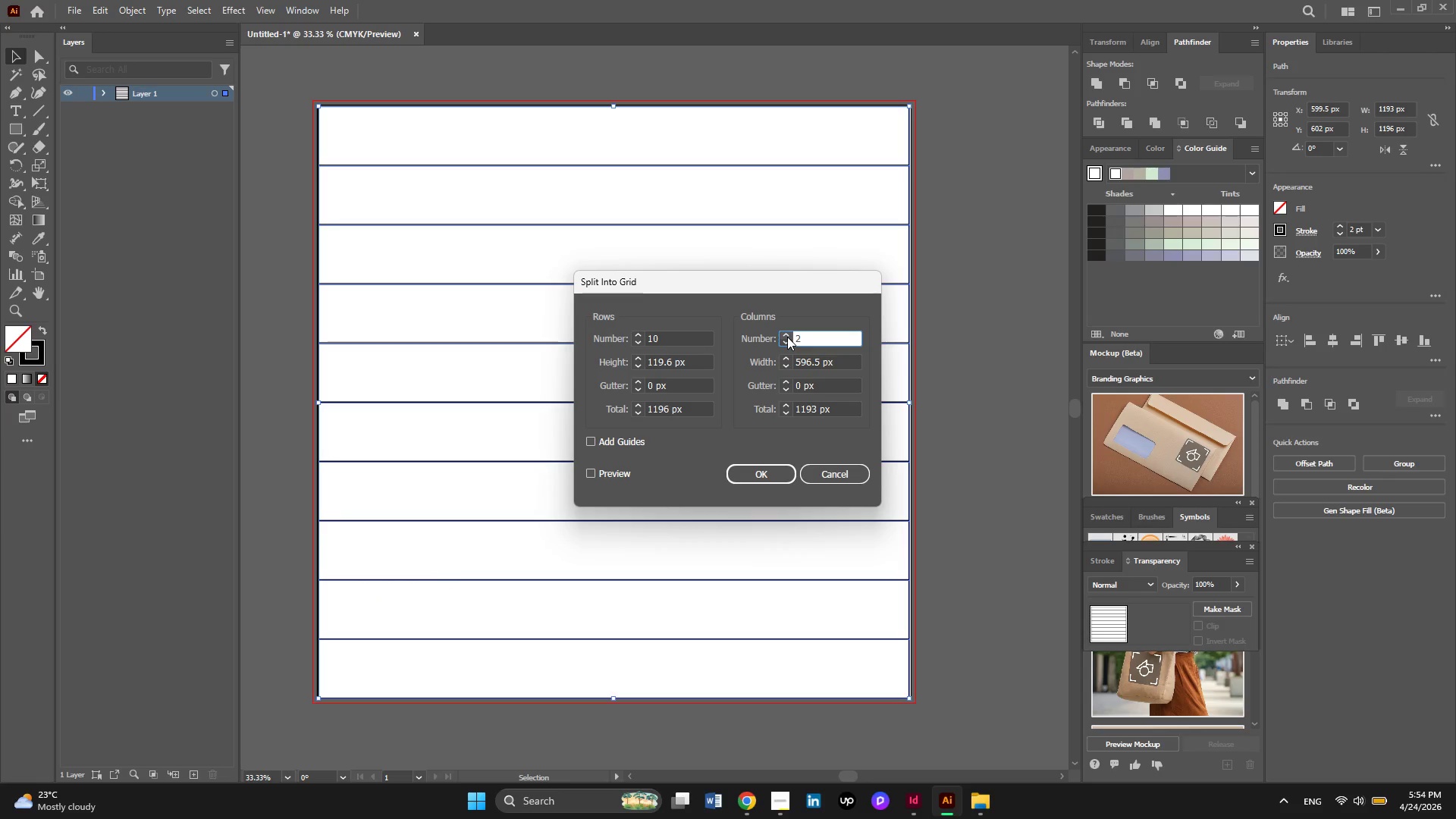 
left_click([787, 337])
 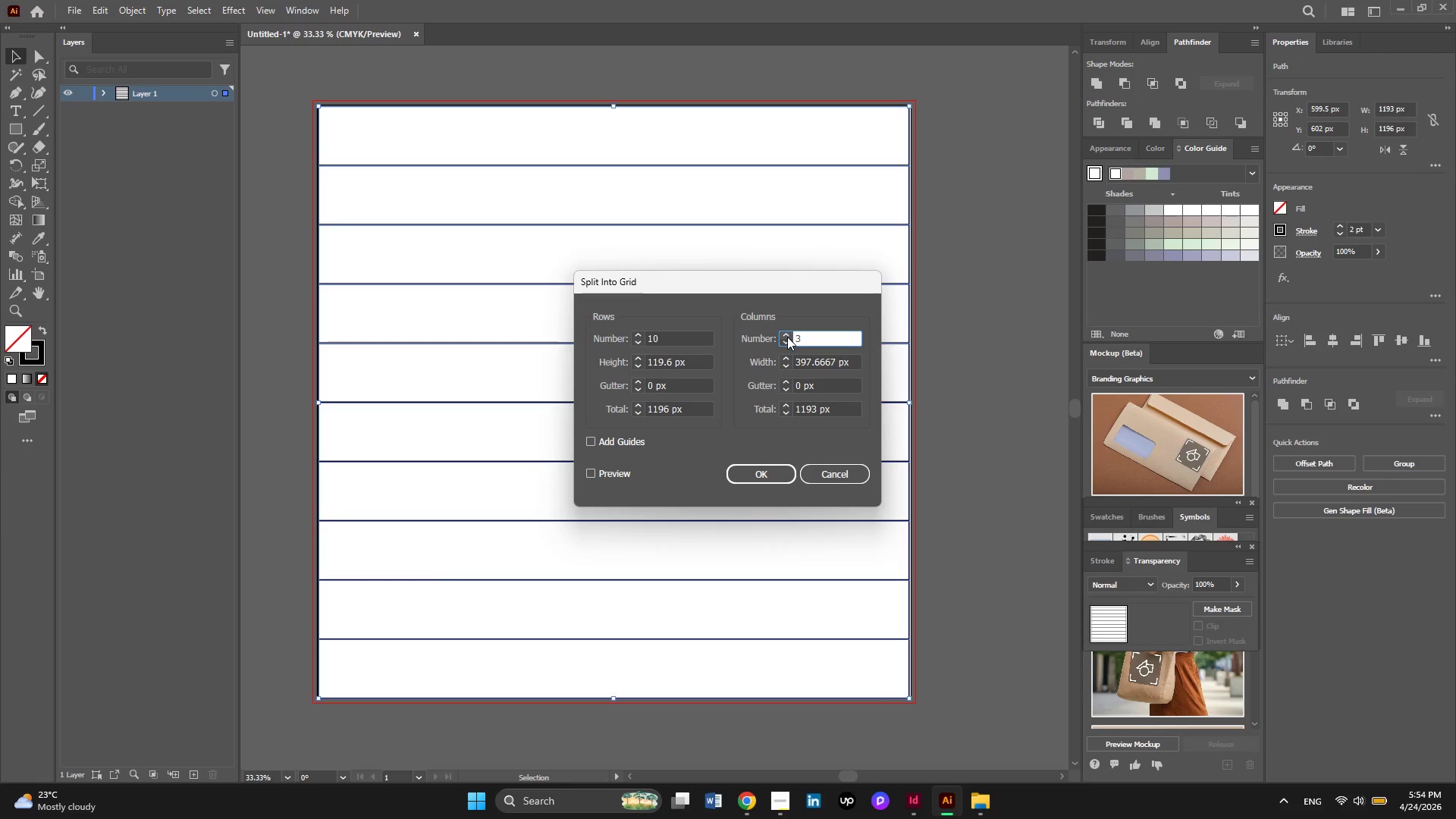 
left_click([787, 337])
 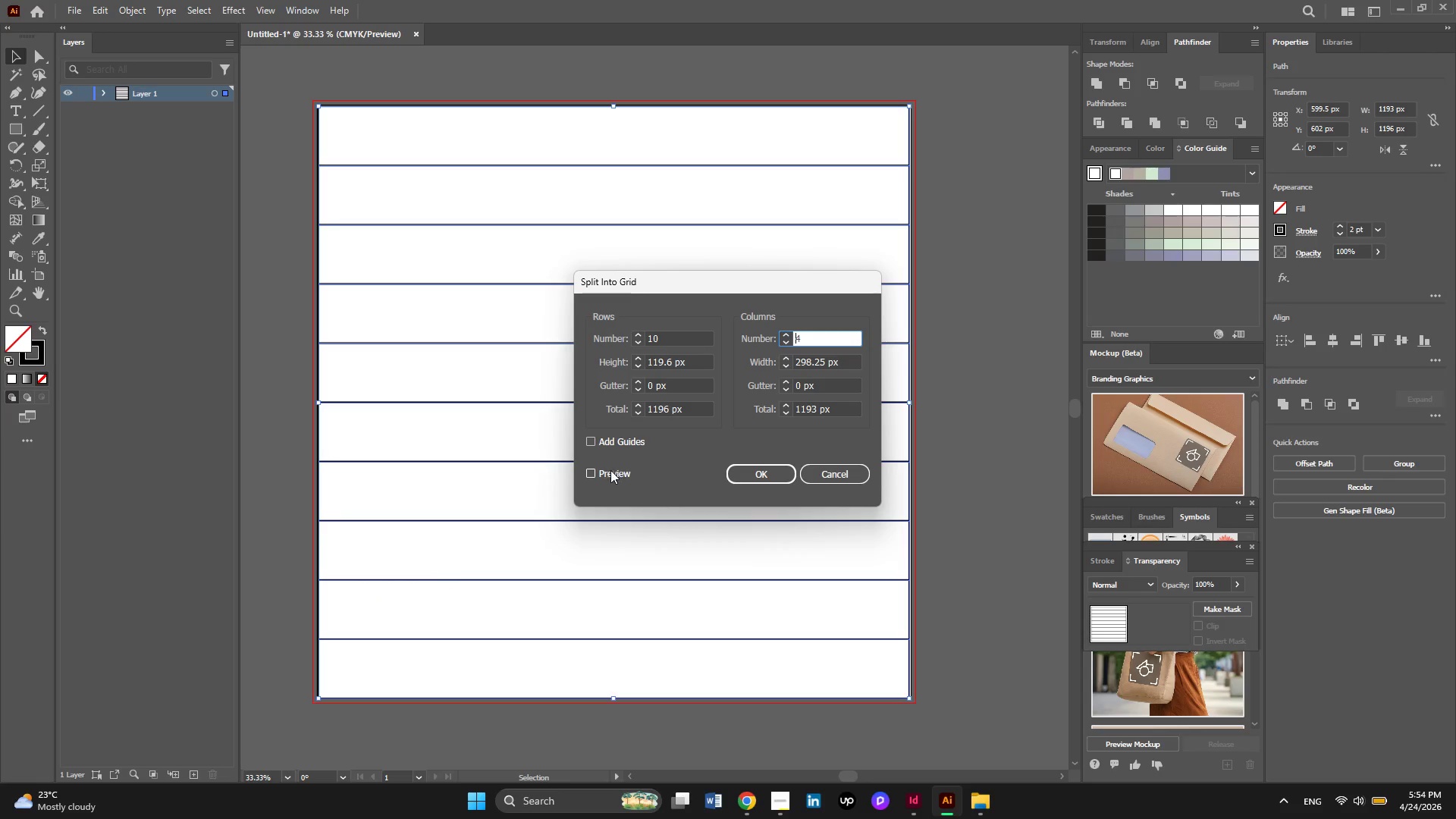 
left_click([609, 472])
 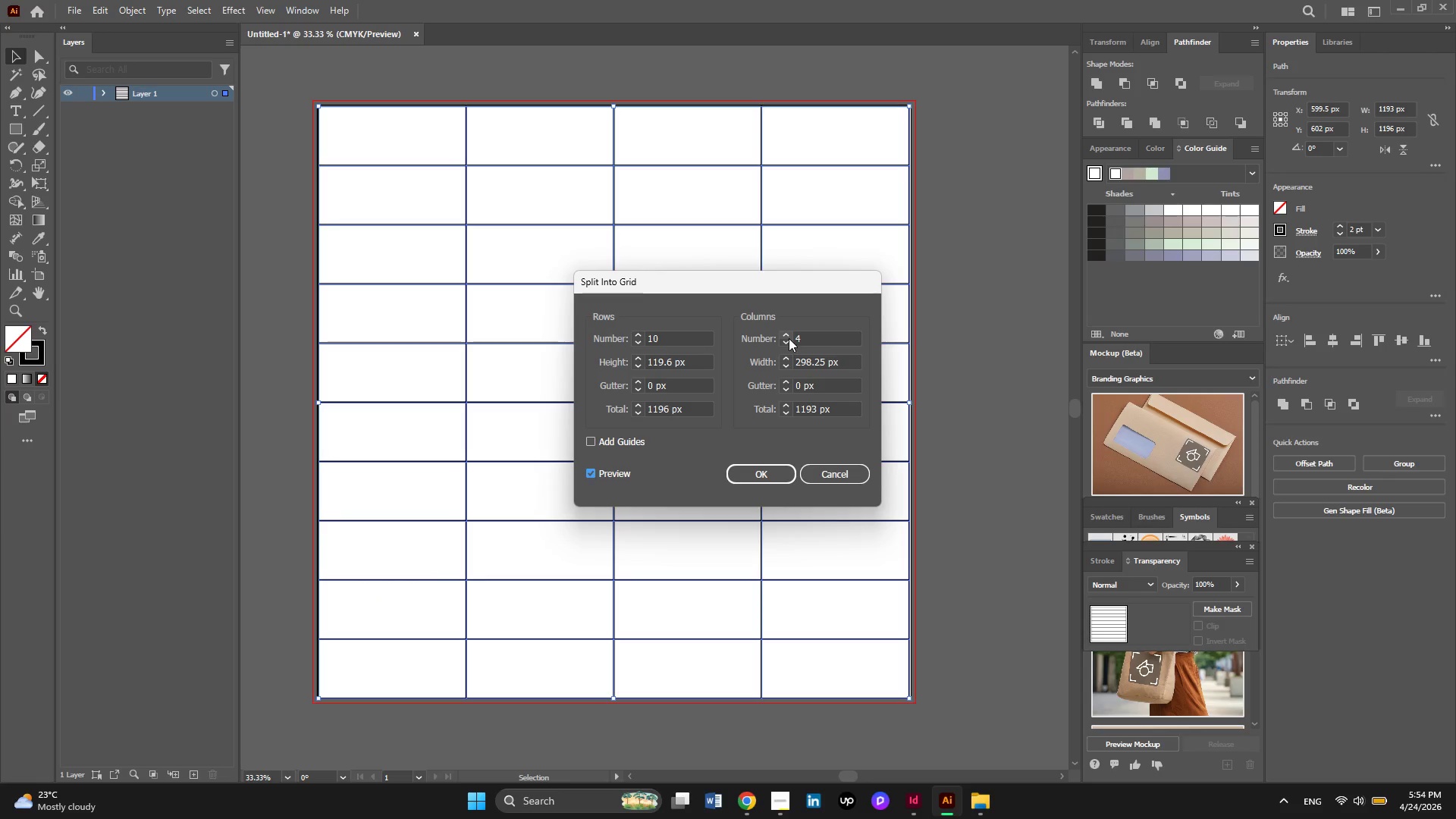 
left_click([789, 338])
 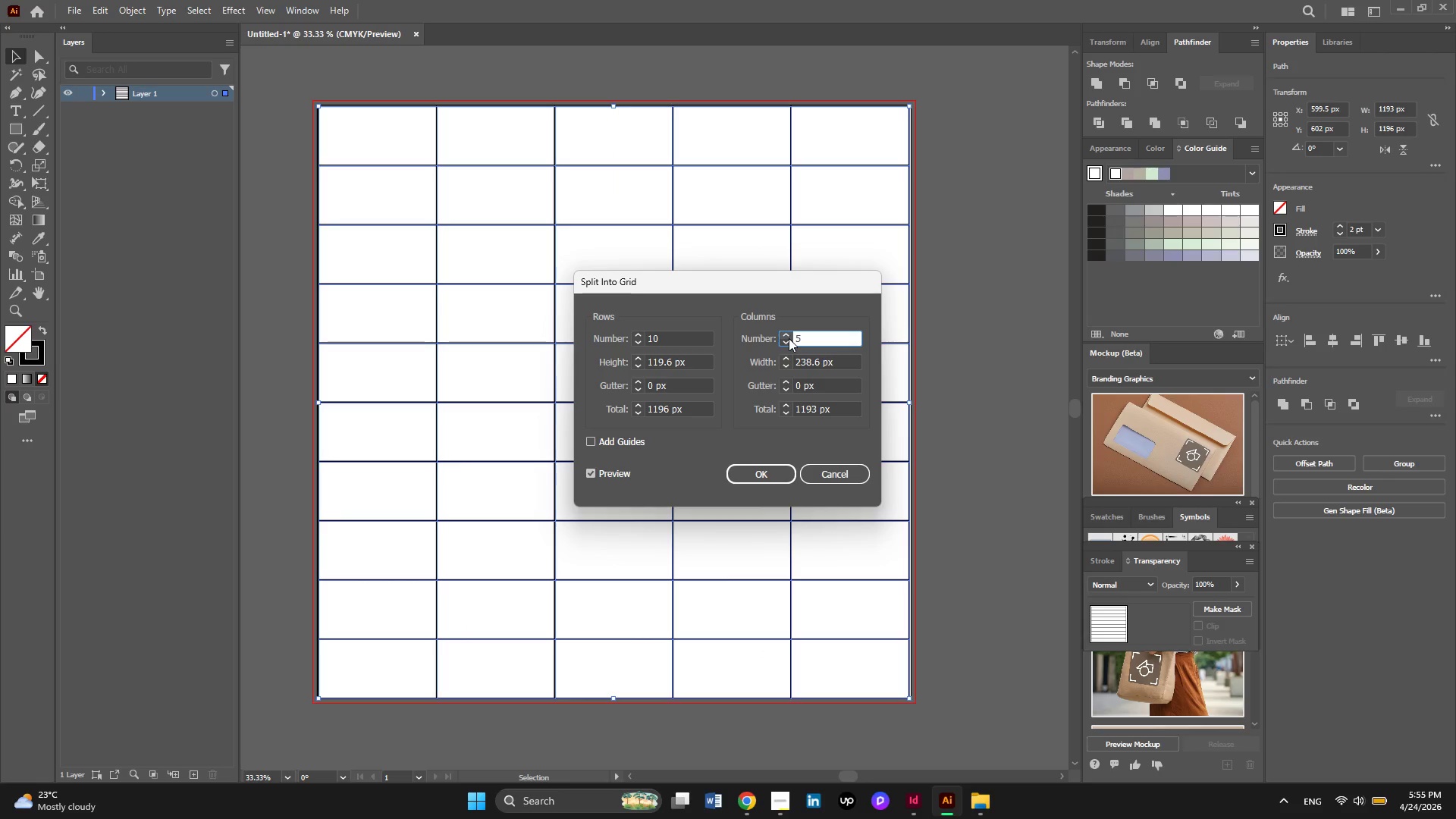 
left_click([789, 338])
 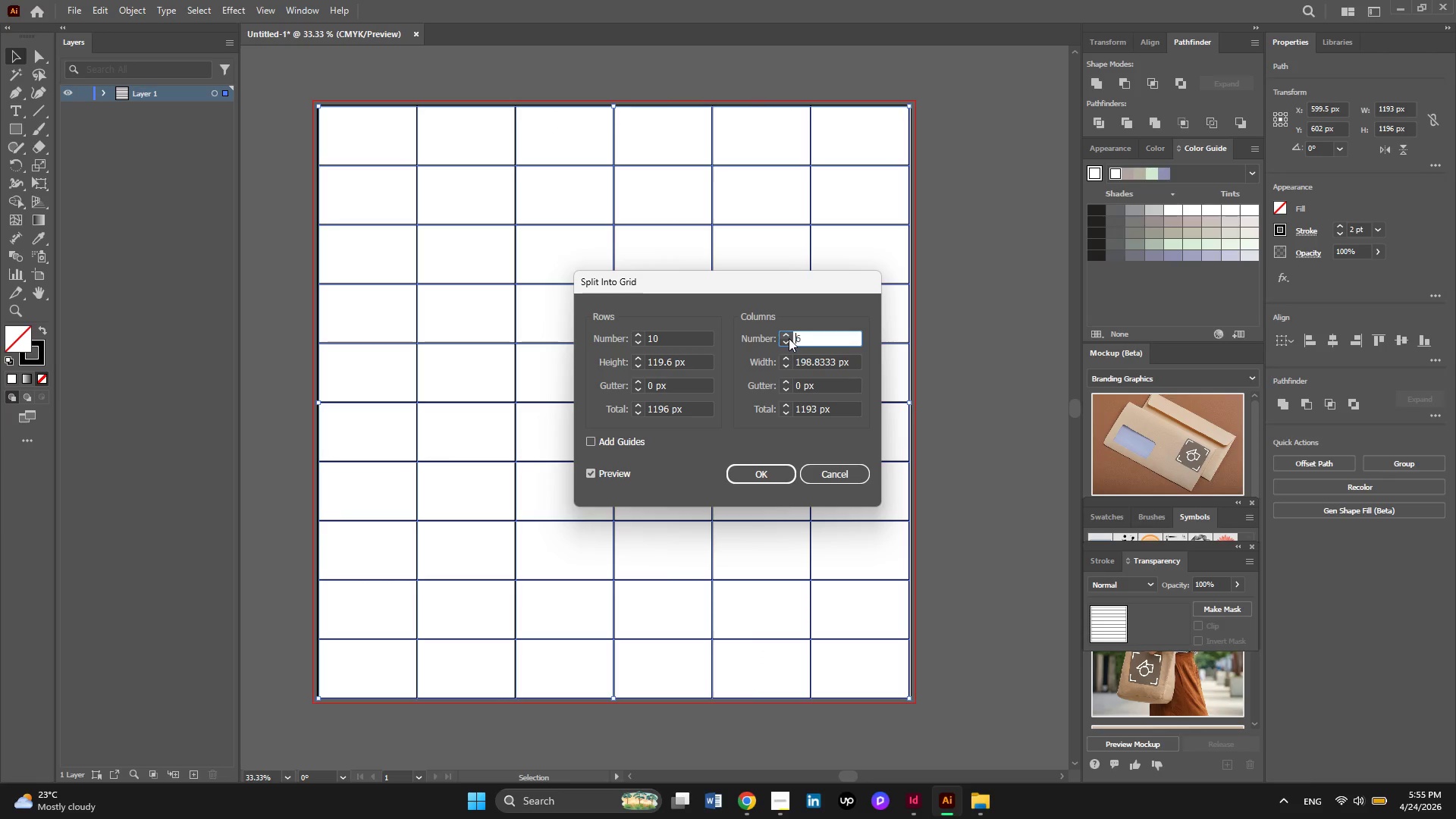 
left_click([789, 338])
 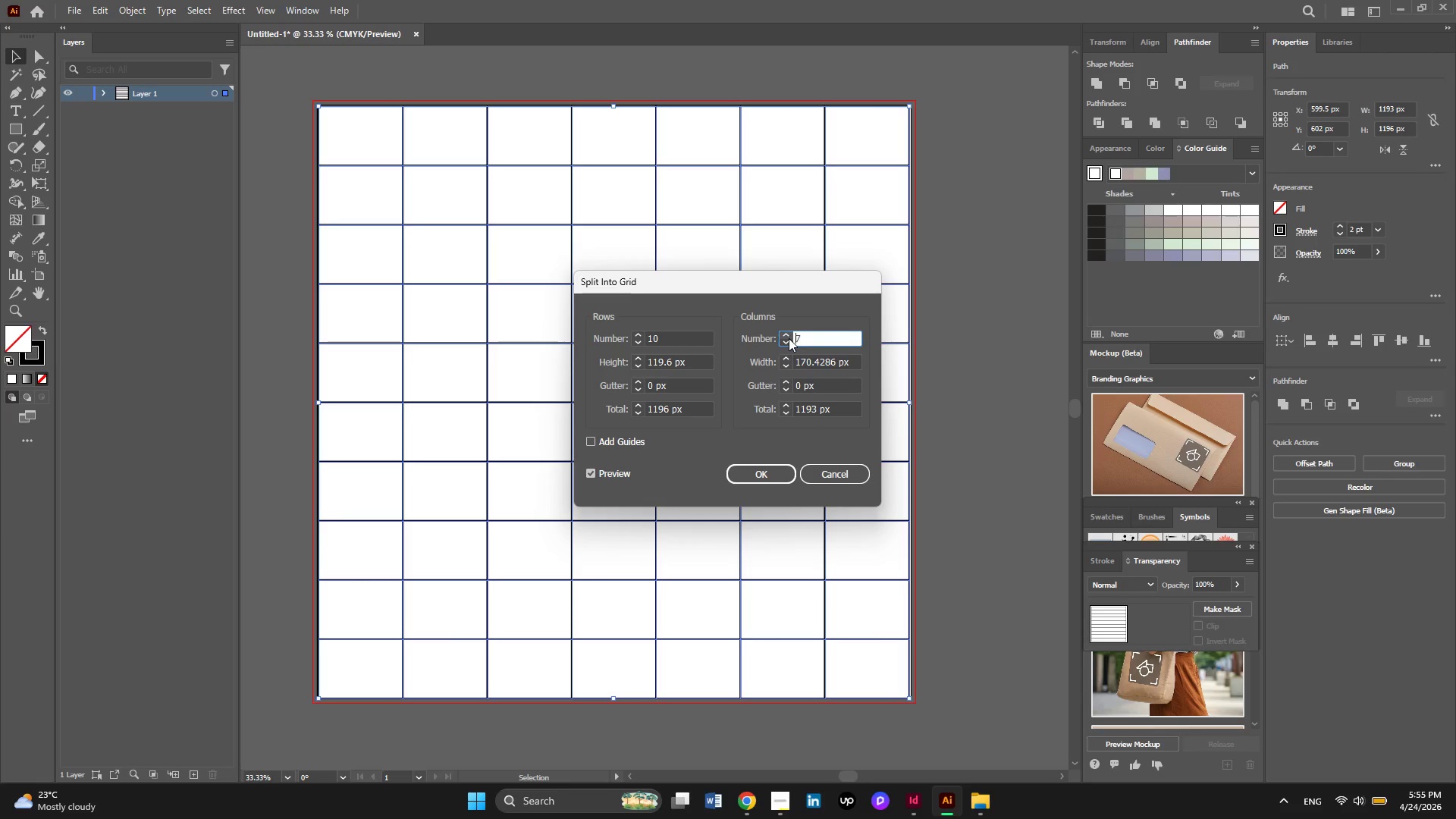 
left_click([789, 338])
 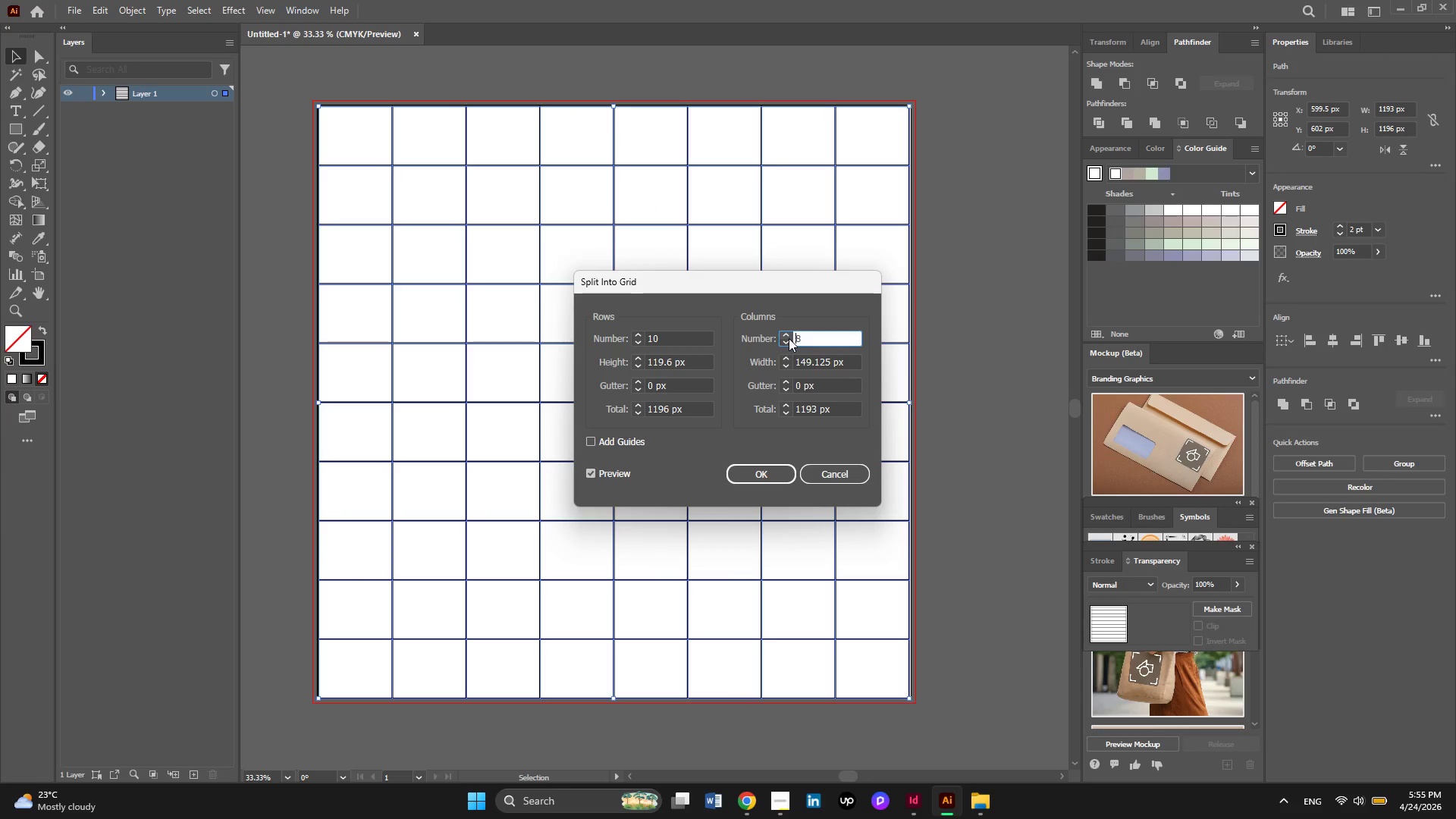 
left_click([789, 334])
 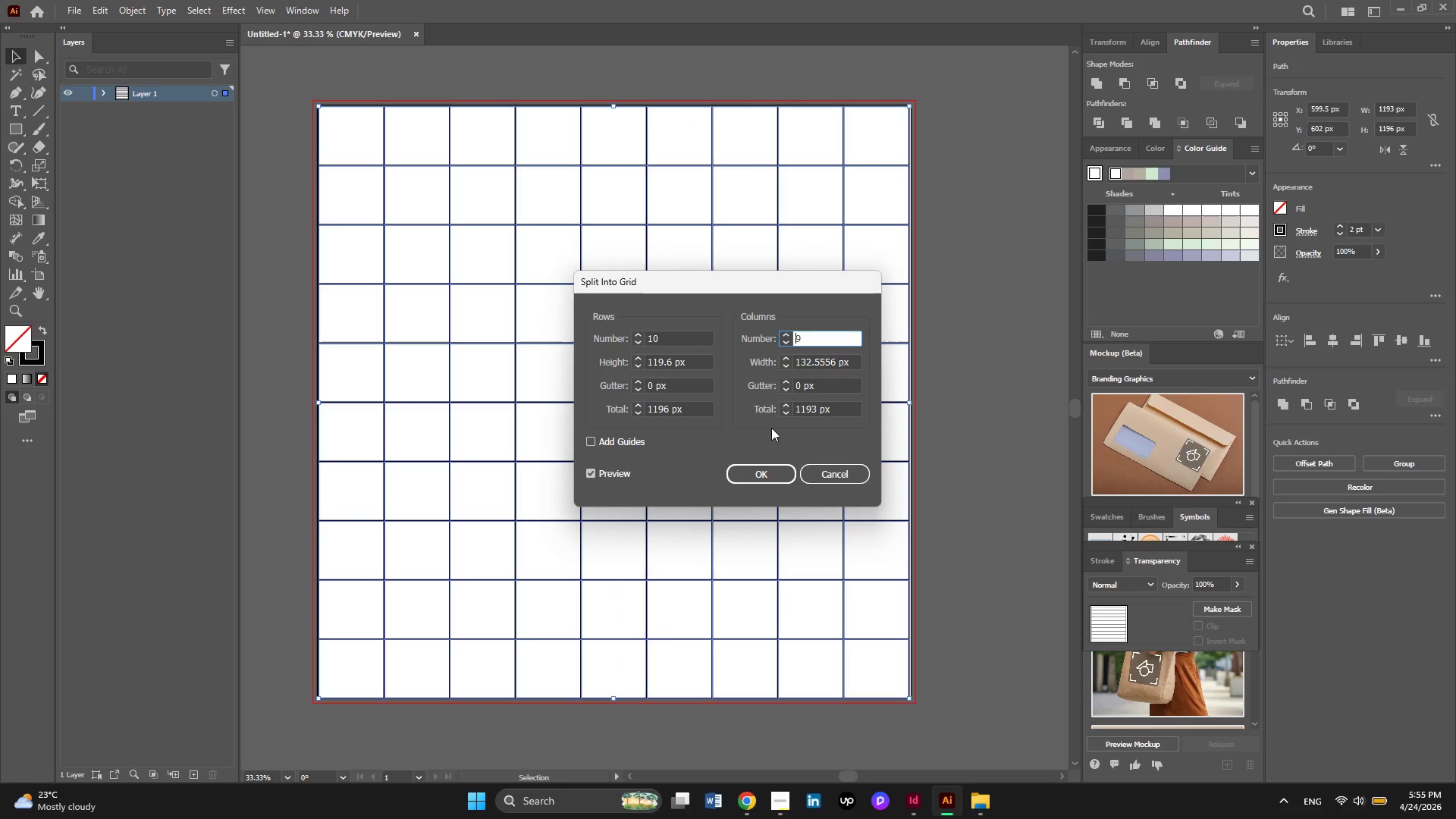 
left_click([756, 467])
 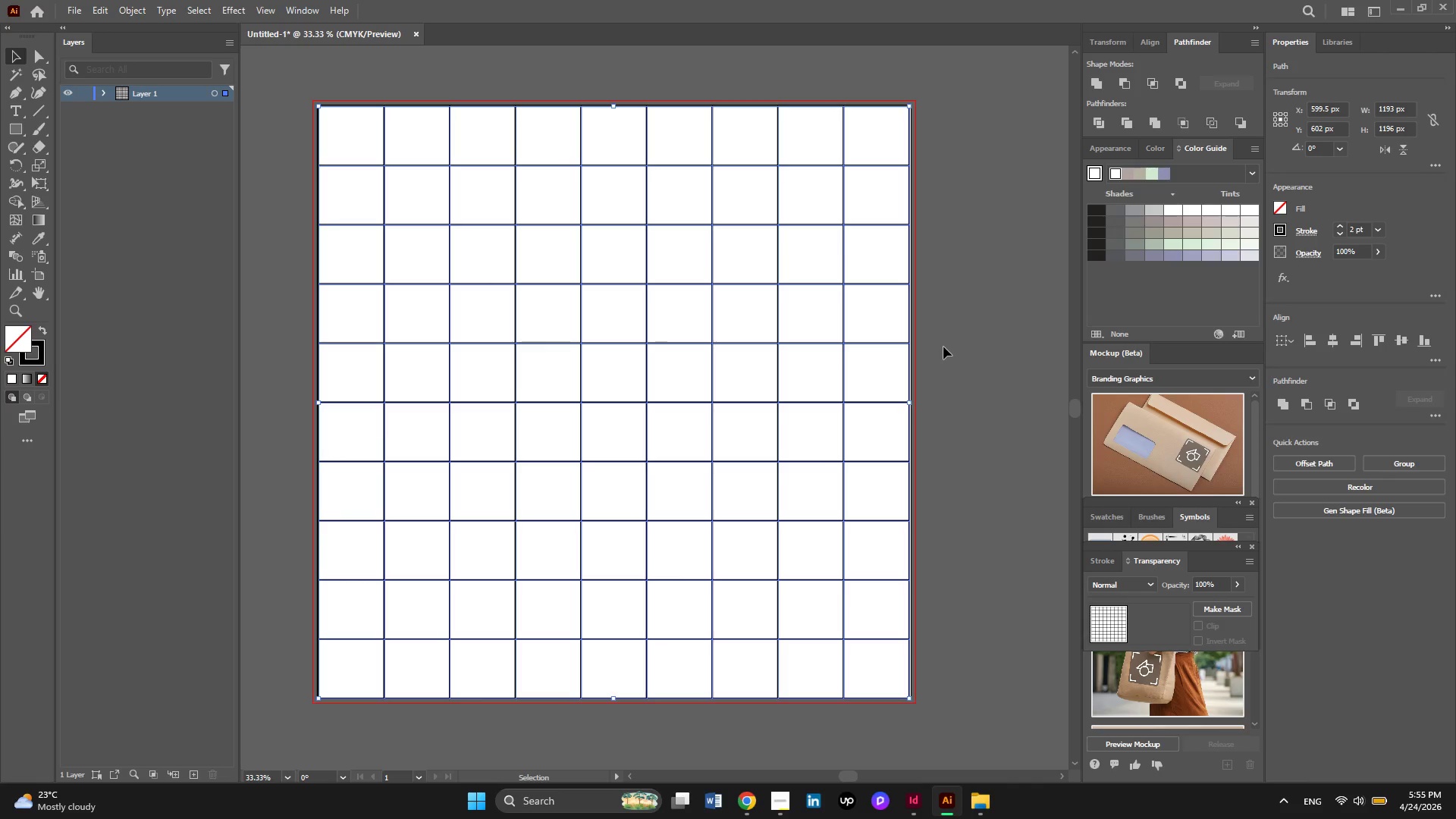 
left_click([943, 347])
 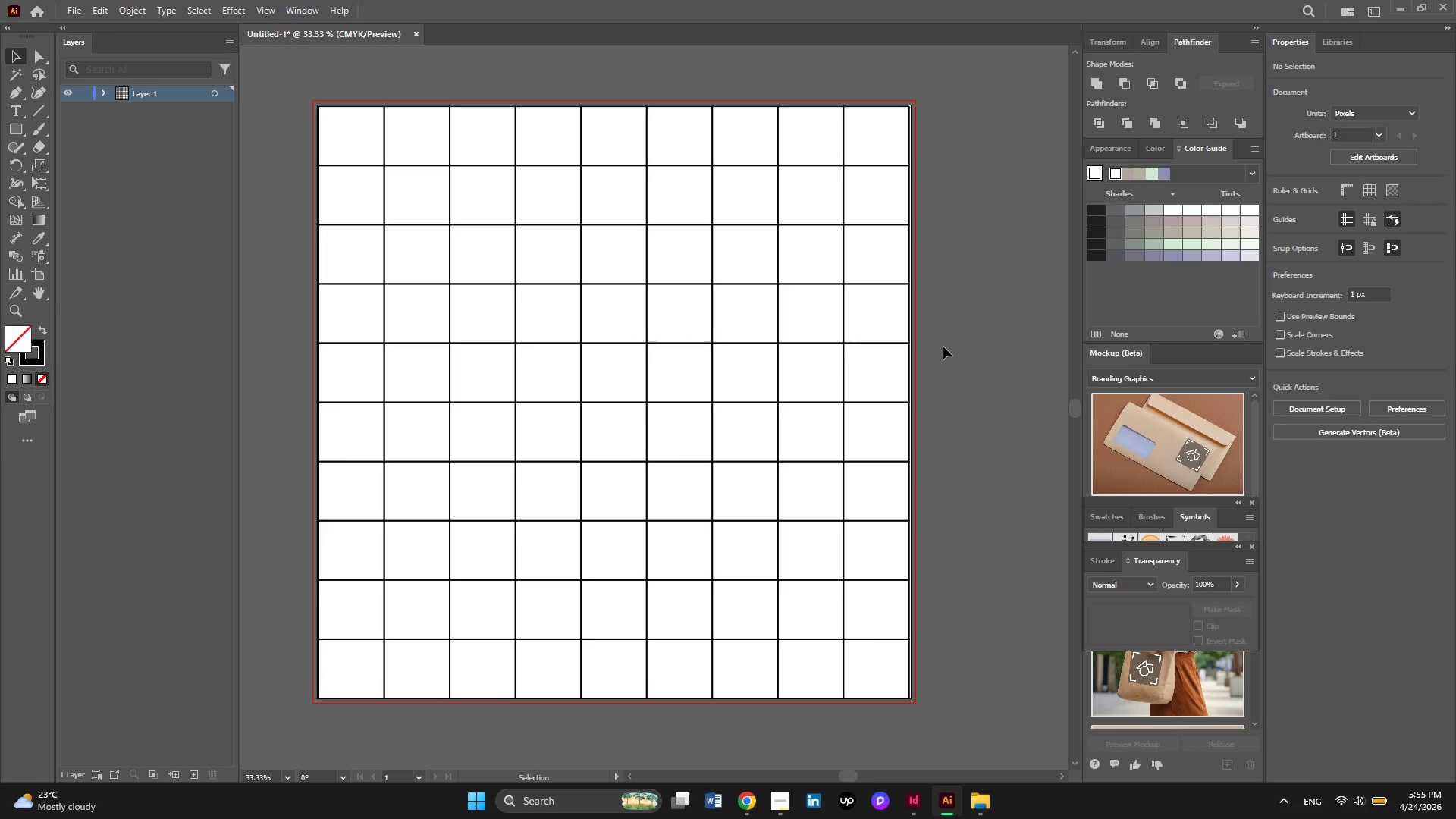 
hold_key(key=AltLeft, duration=0.31)
scroll: coordinate [943, 347], scroll_direction: none, amount: 0.0
 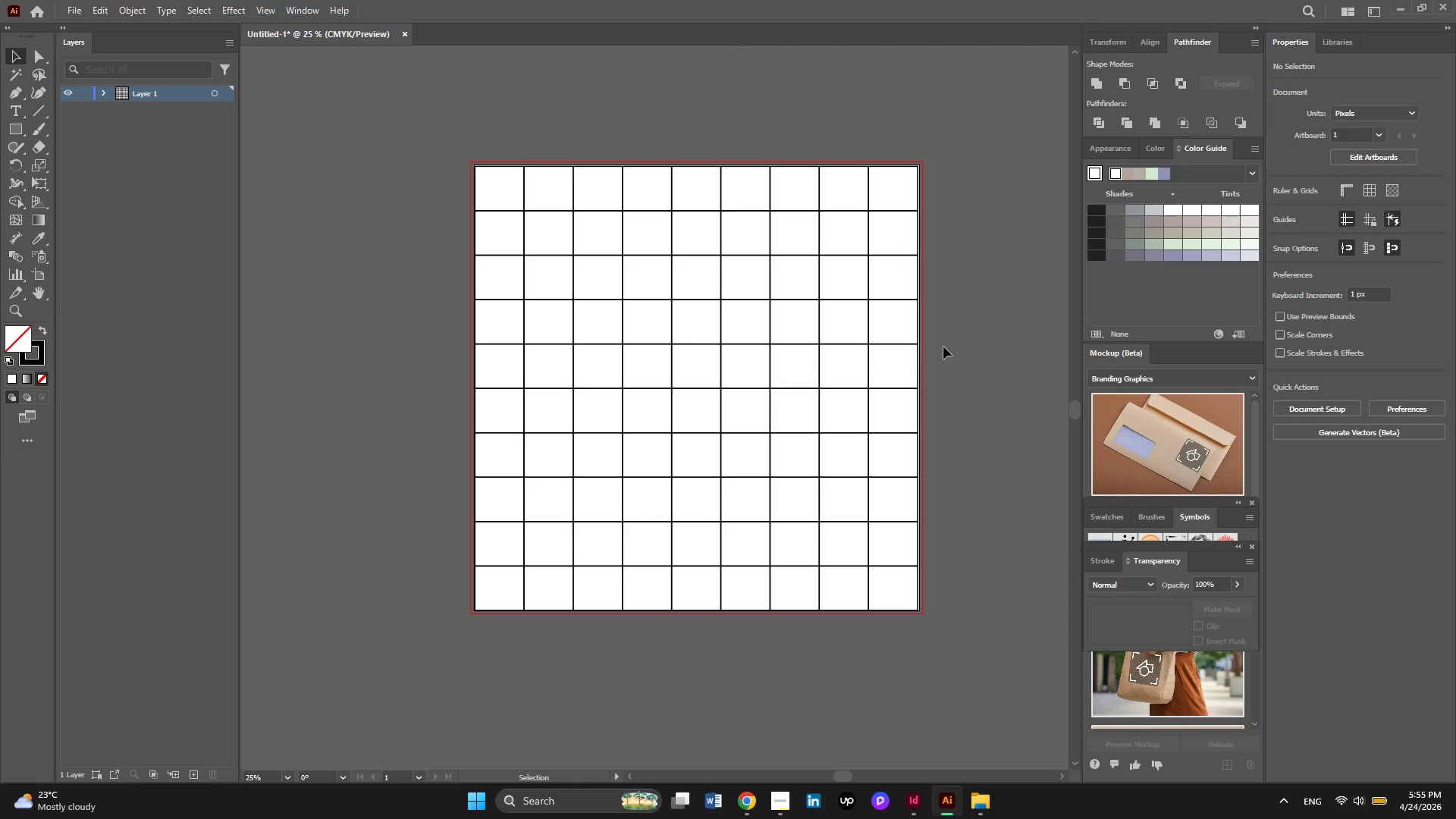 
hold_key(key=AltLeft, duration=0.52)
scroll: coordinate [943, 347], scroll_direction: none, amount: 0.0
 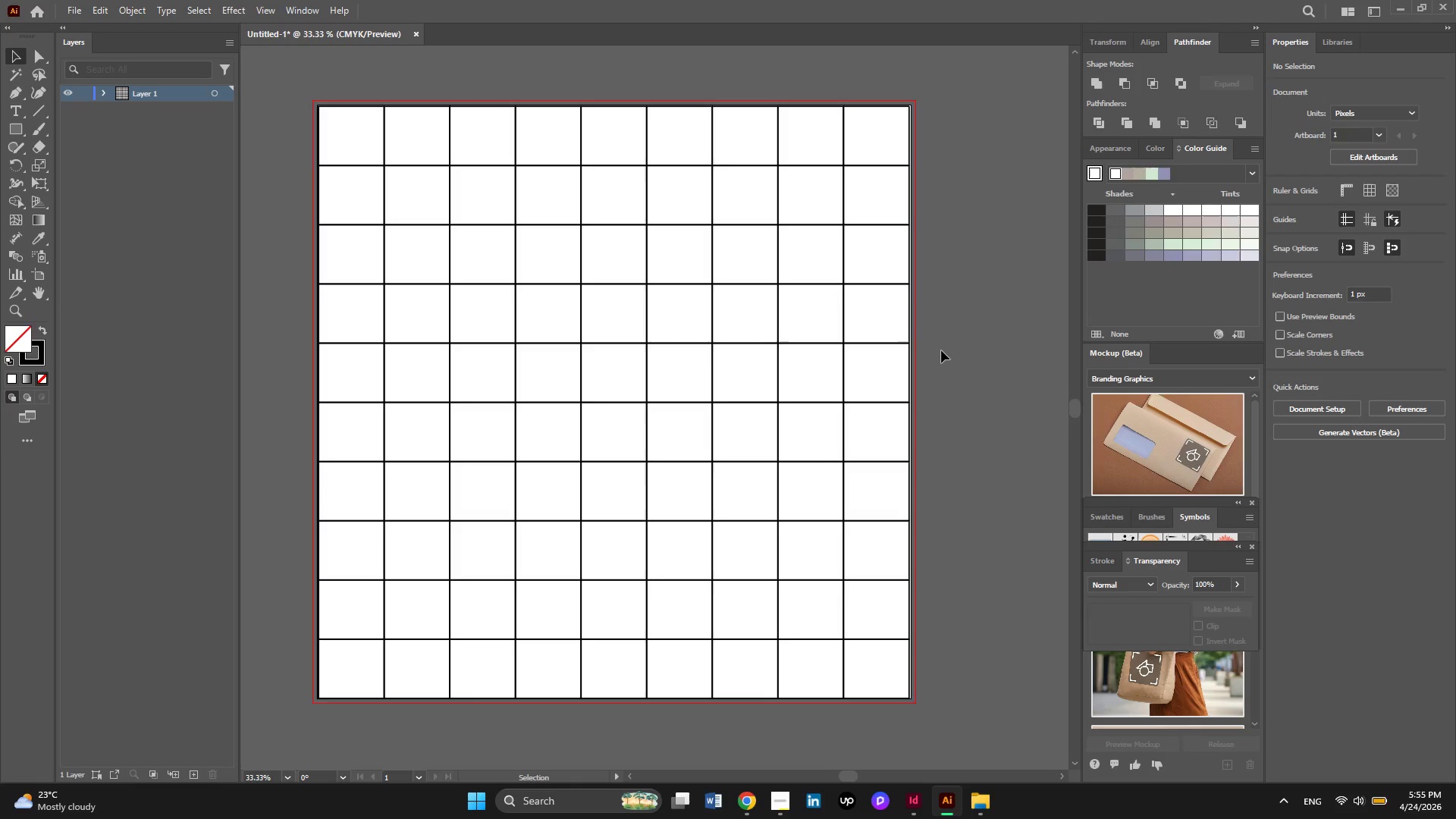 
key(Alt+AltLeft)
 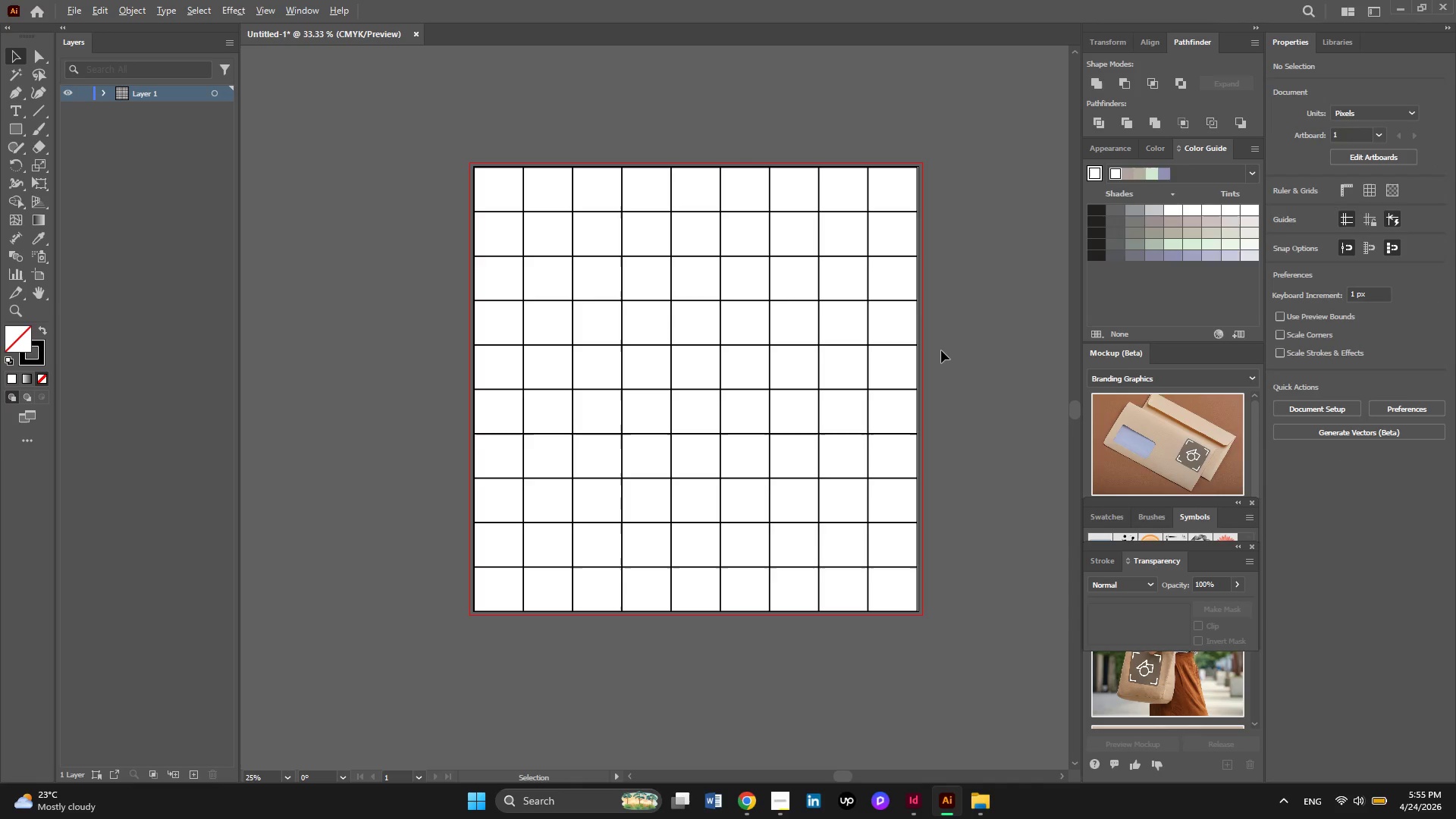 
scroll: coordinate [941, 350], scroll_direction: none, amount: 0.0
 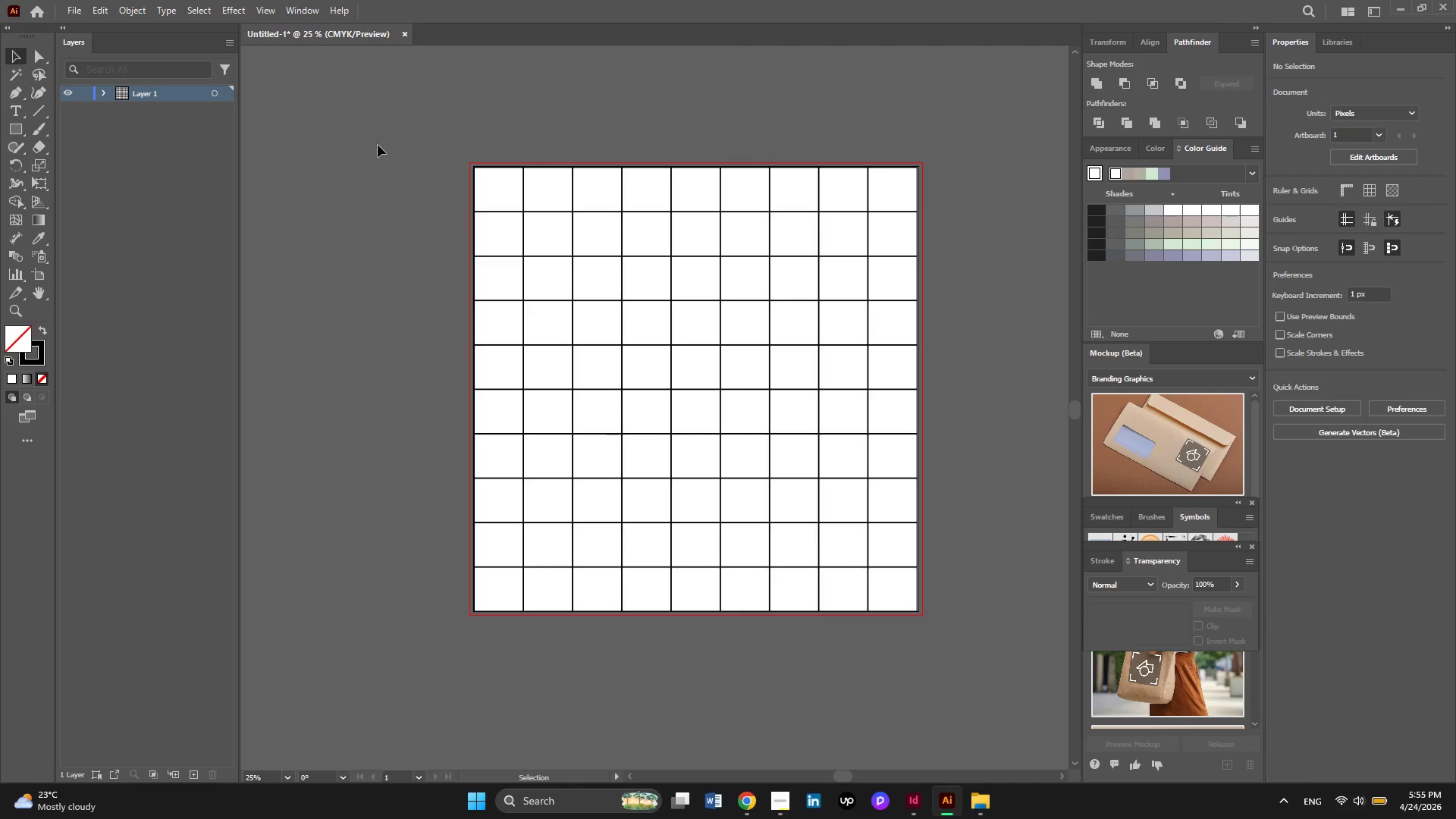 
left_click_drag(start_coordinate=[388, 123], to_coordinate=[940, 626])
 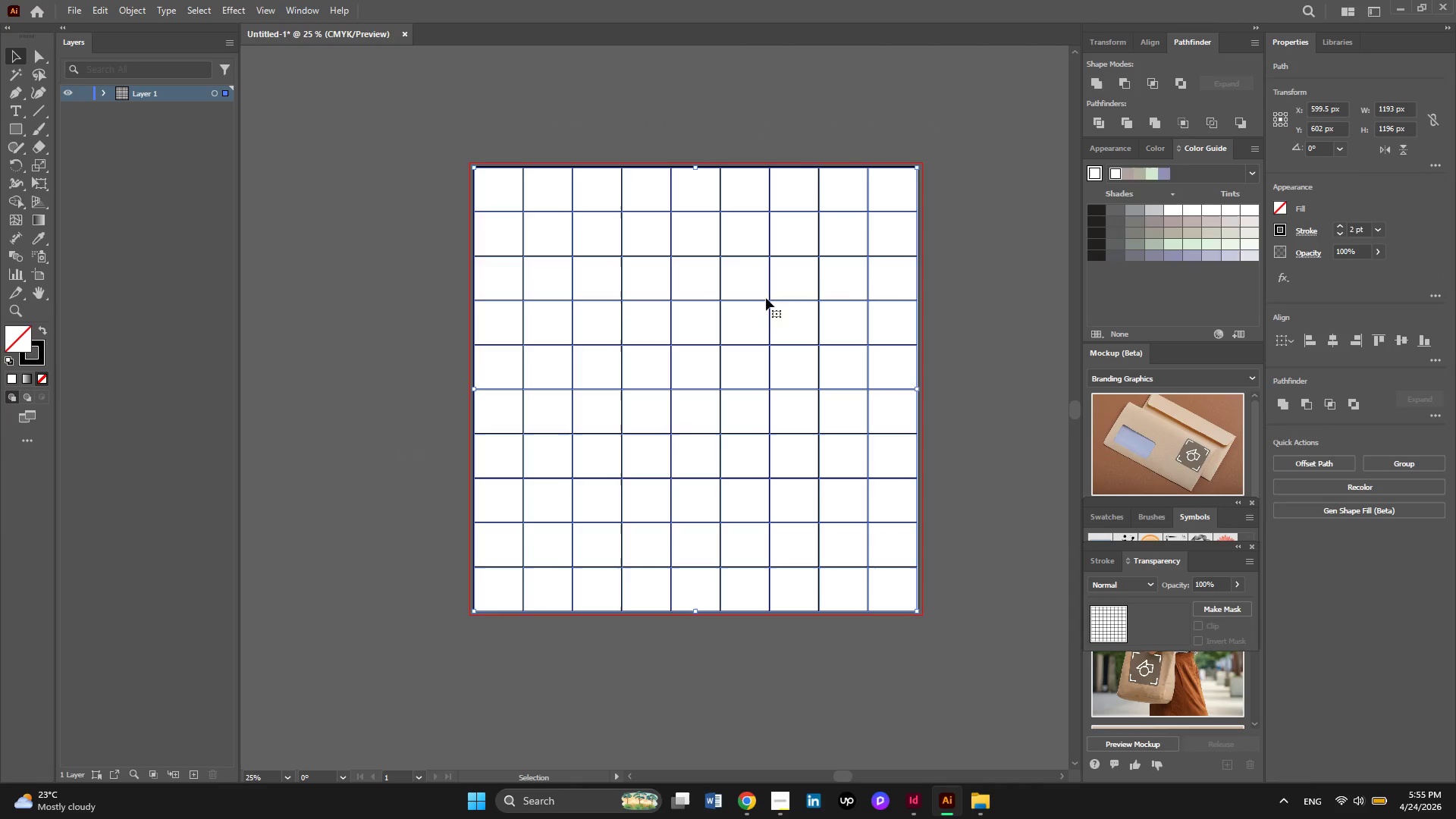 
right_click([769, 306])
 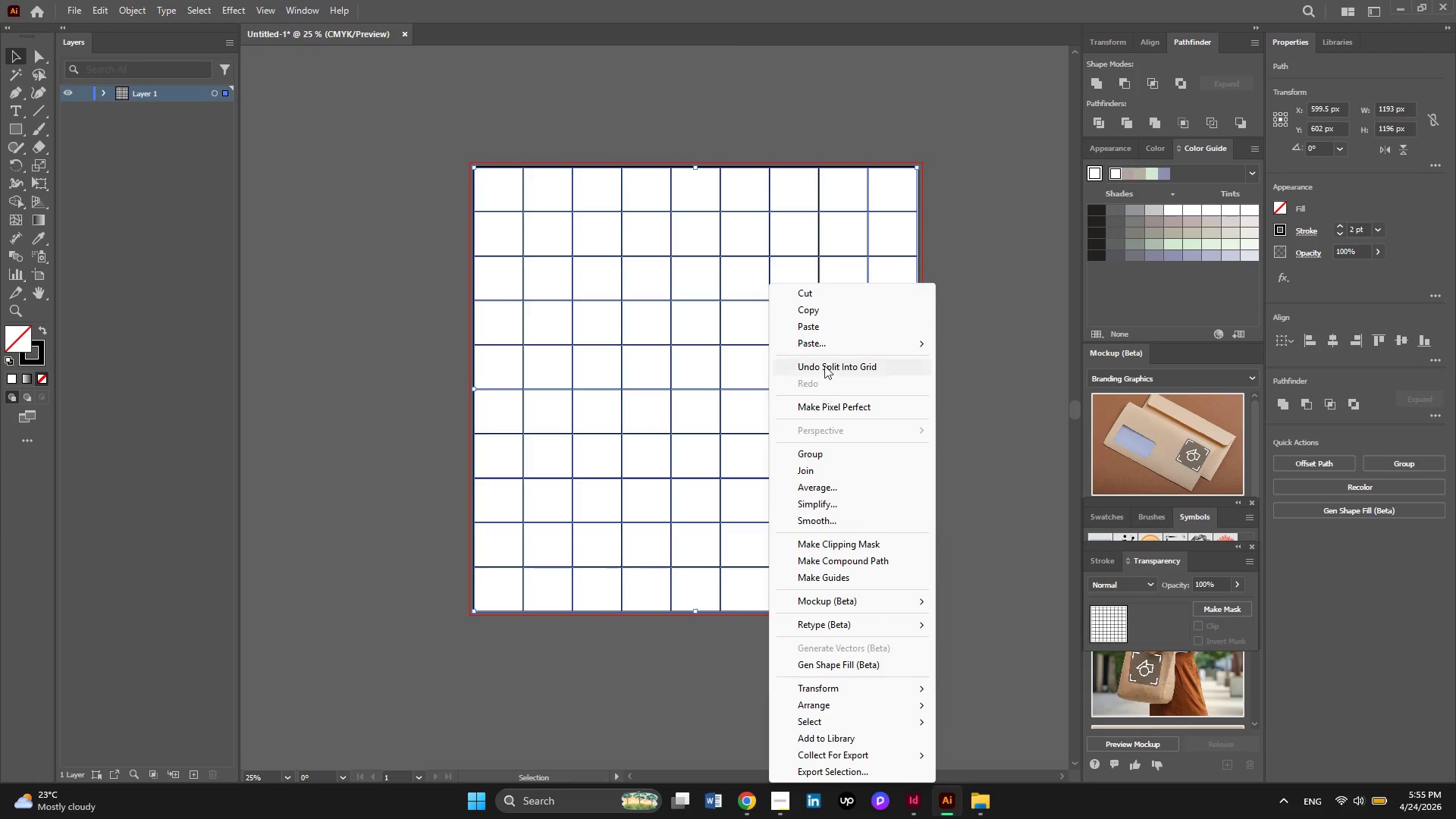 
left_click([820, 308])
 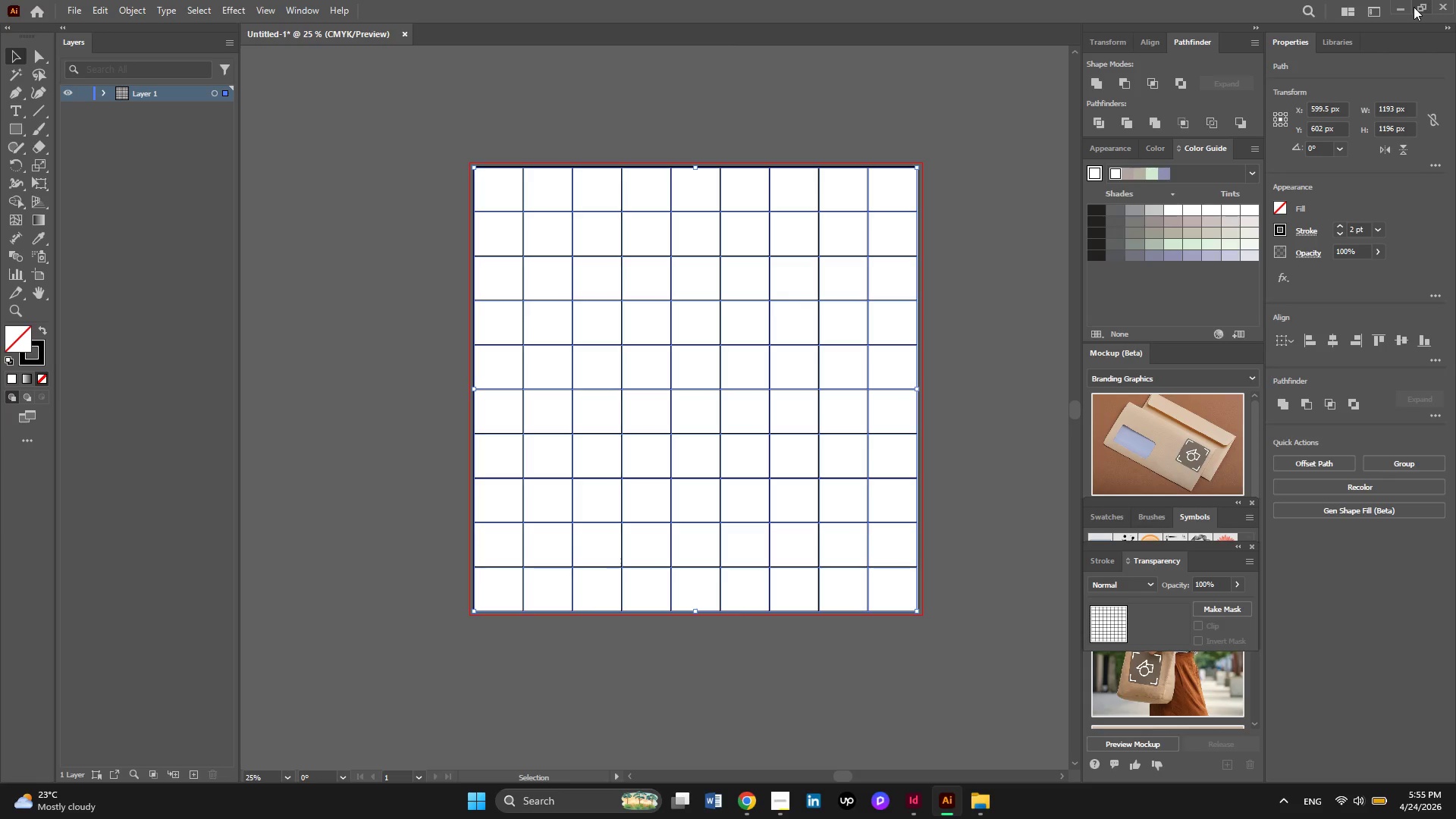 
left_click([1399, 7])
 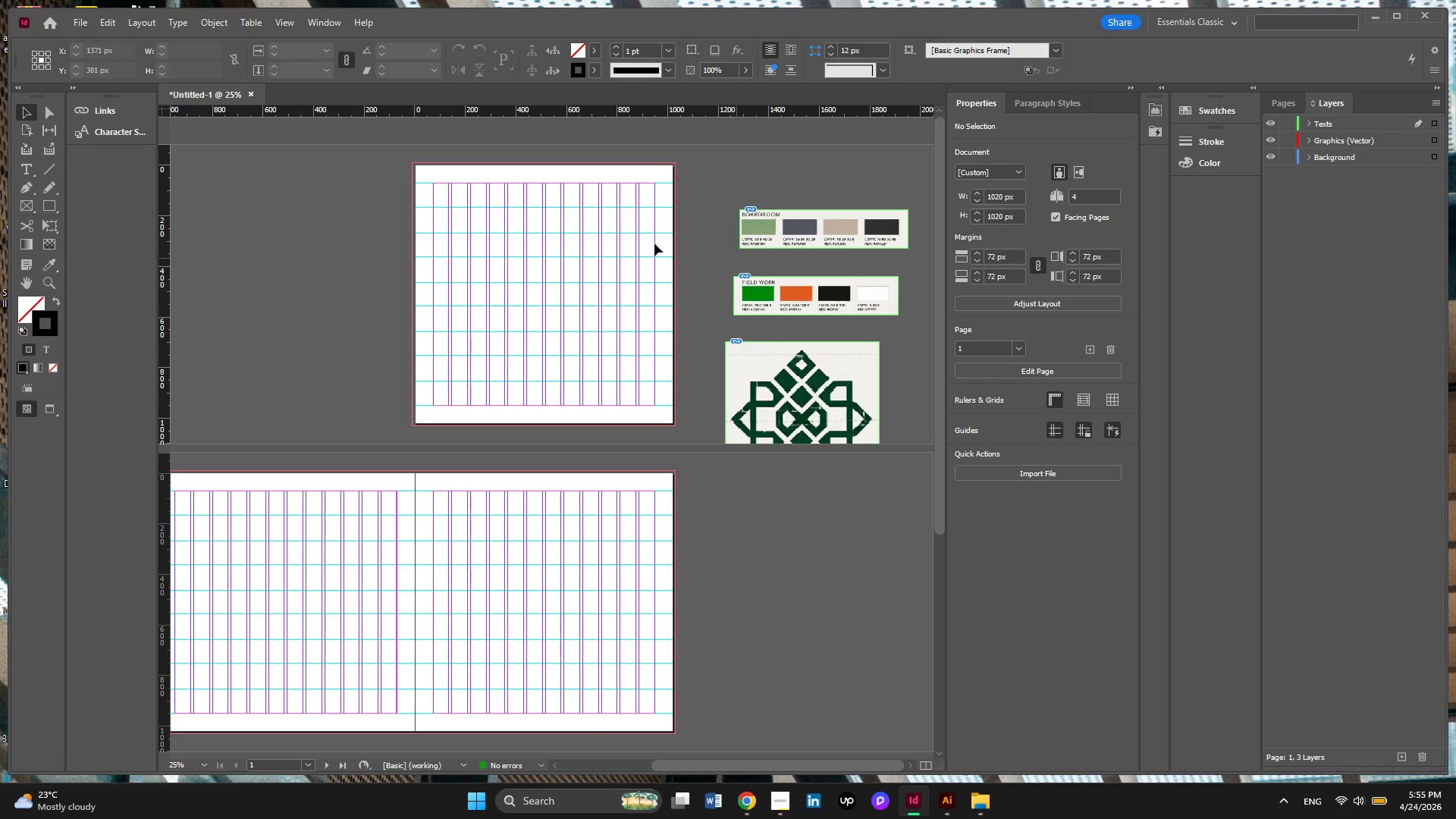 
hold_key(key=AltLeft, duration=0.45)
scroll: coordinate [532, 262], scroll_direction: up, amount: 1.0
 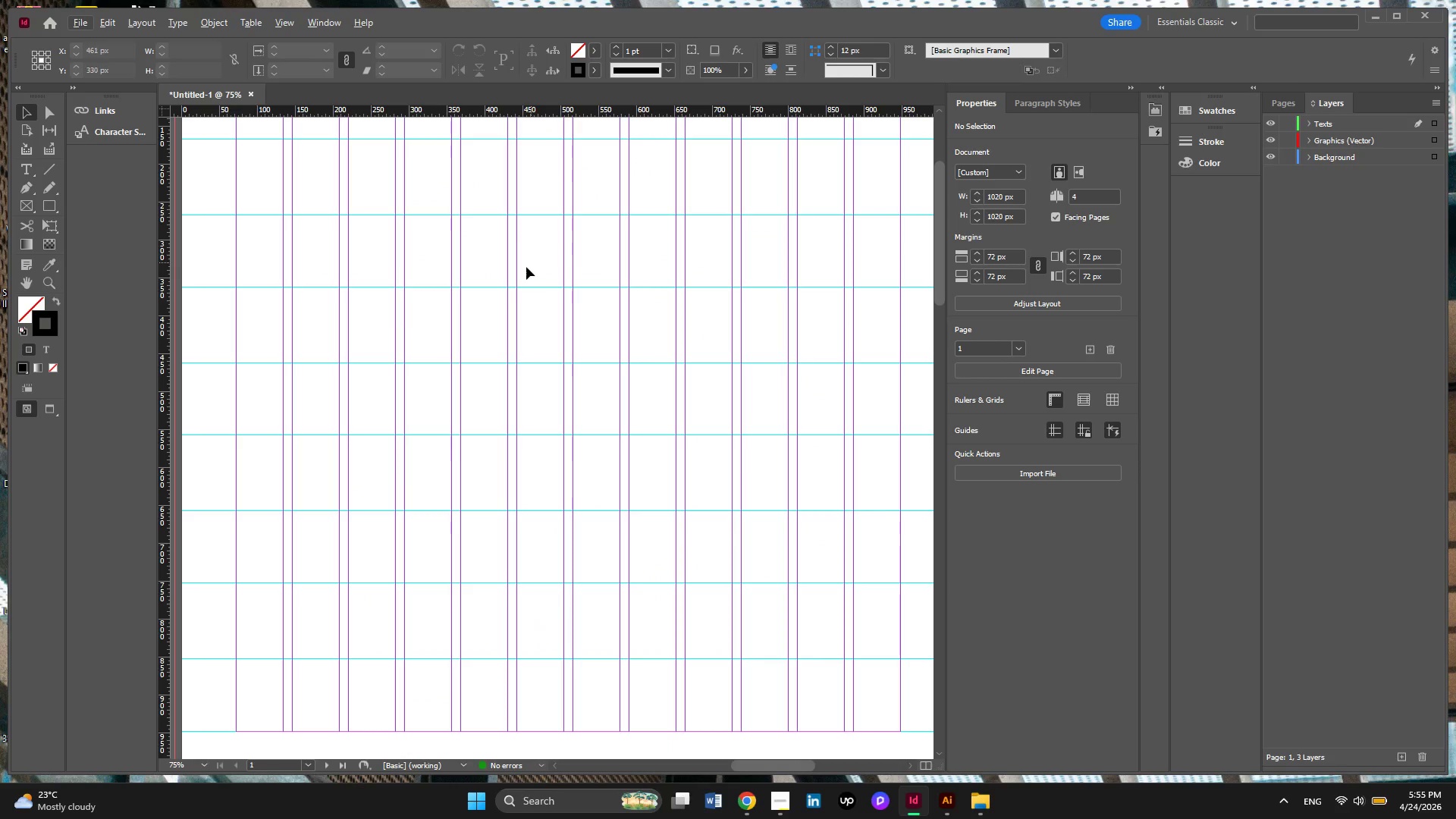 
hold_key(key=AltLeft, duration=0.31)
scroll: coordinate [517, 287], scroll_direction: down, amount: 1.0
 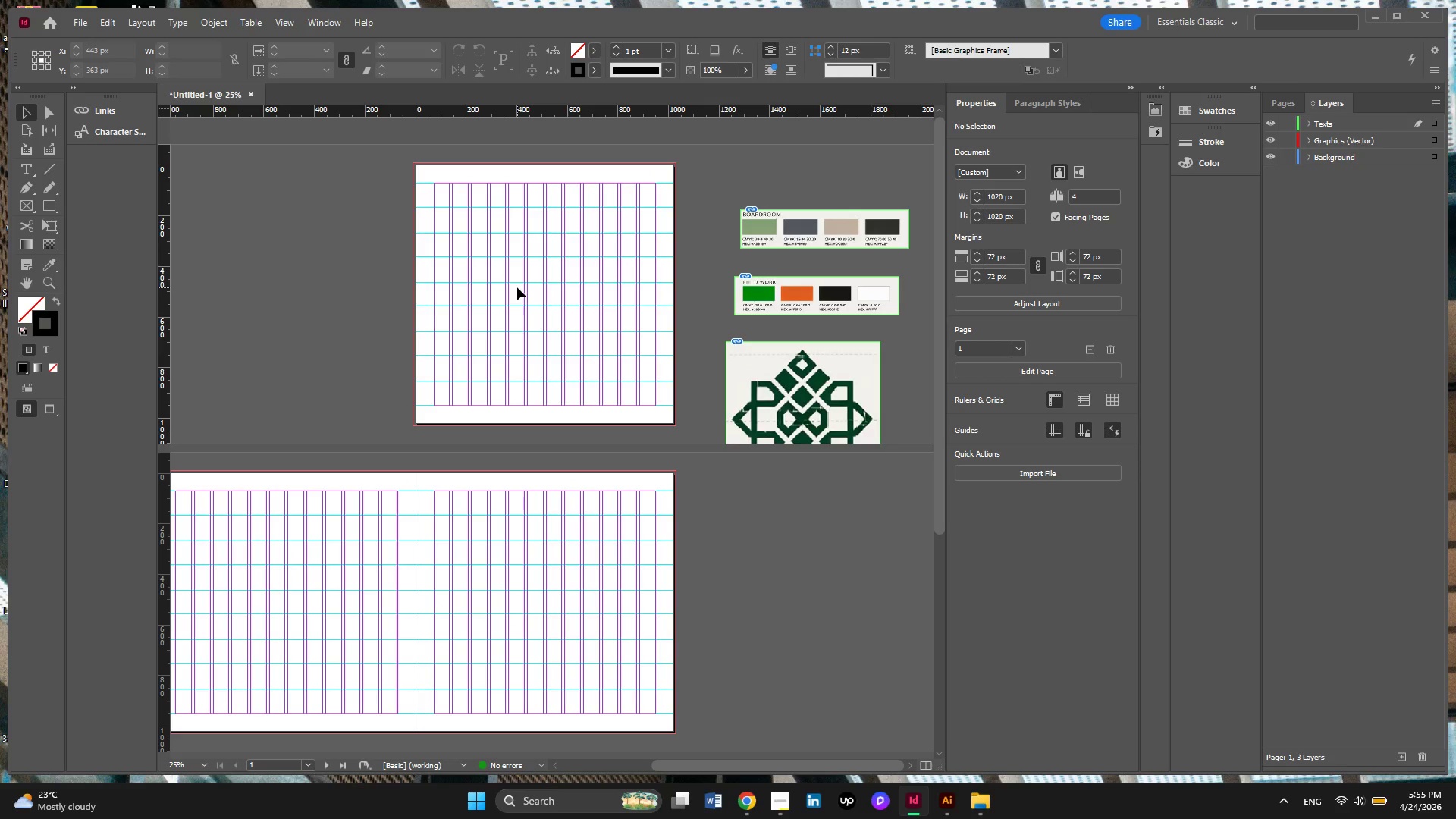 
key(Control+V)
 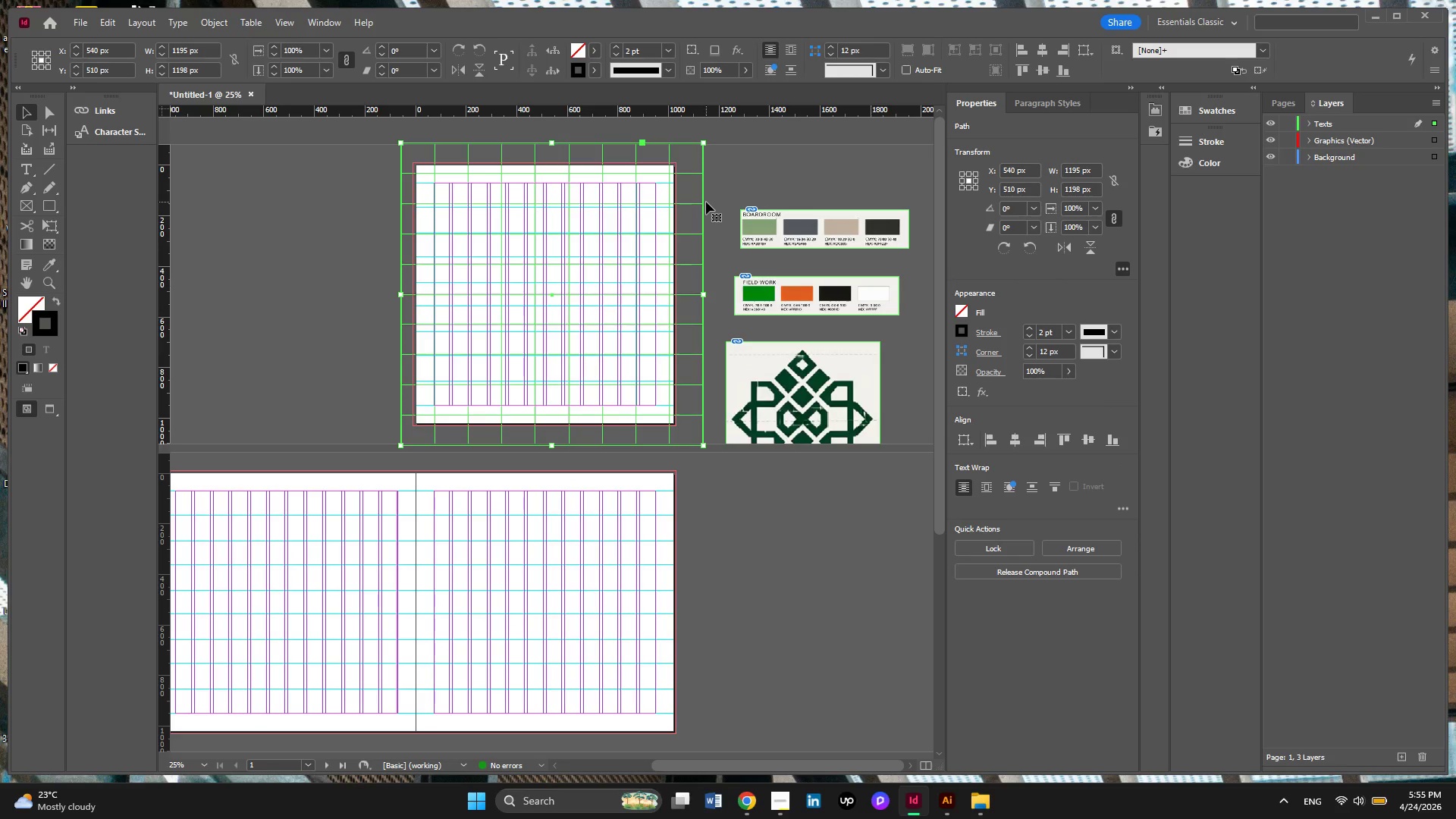 
scroll: coordinate [706, 202], scroll_direction: up, amount: 1.0
 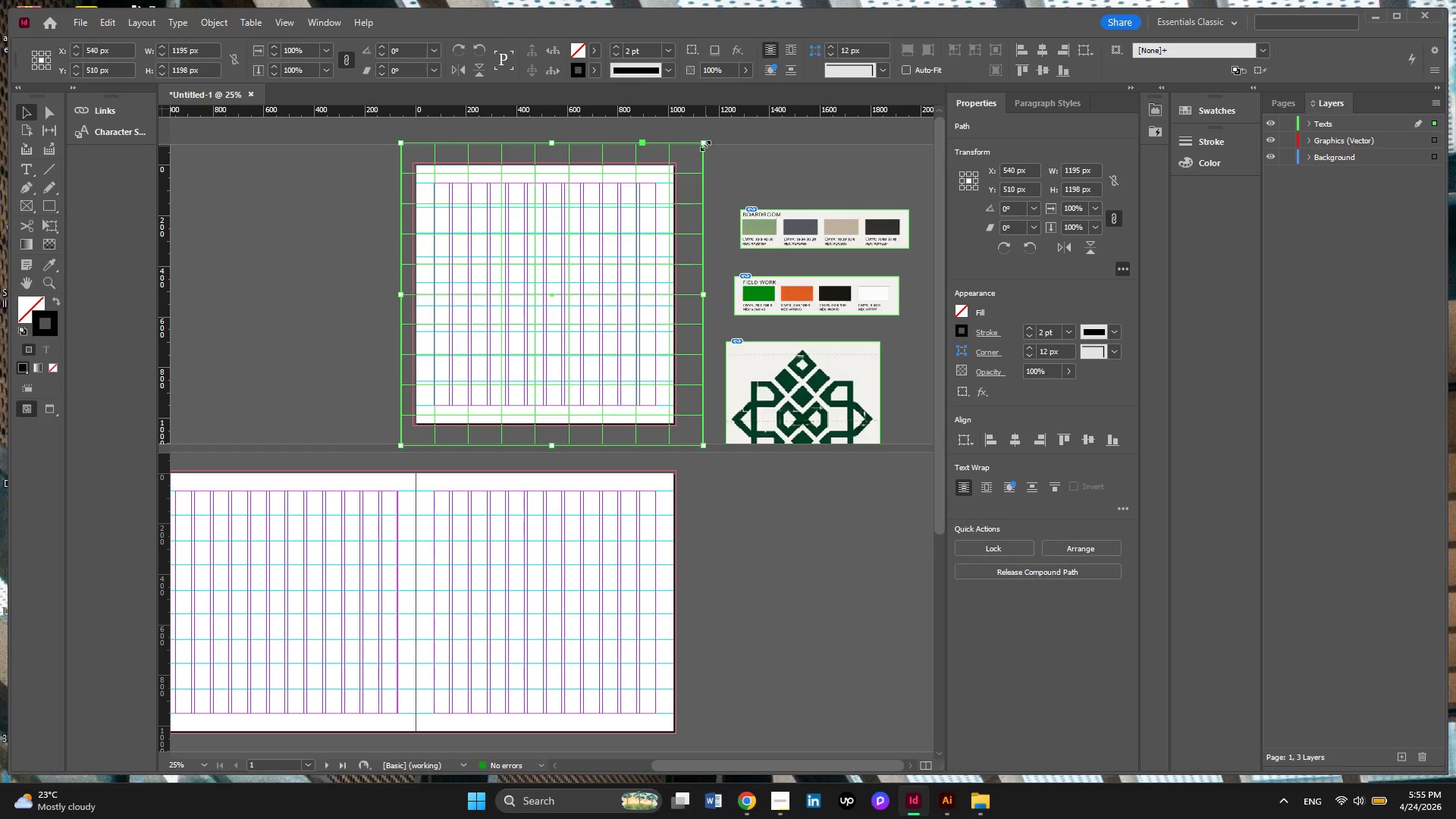 
hold_key(key=ShiftLeft, duration=3.19)
left_click_drag(start_coordinate=[705, 146], to_coordinate=[649, 211])
 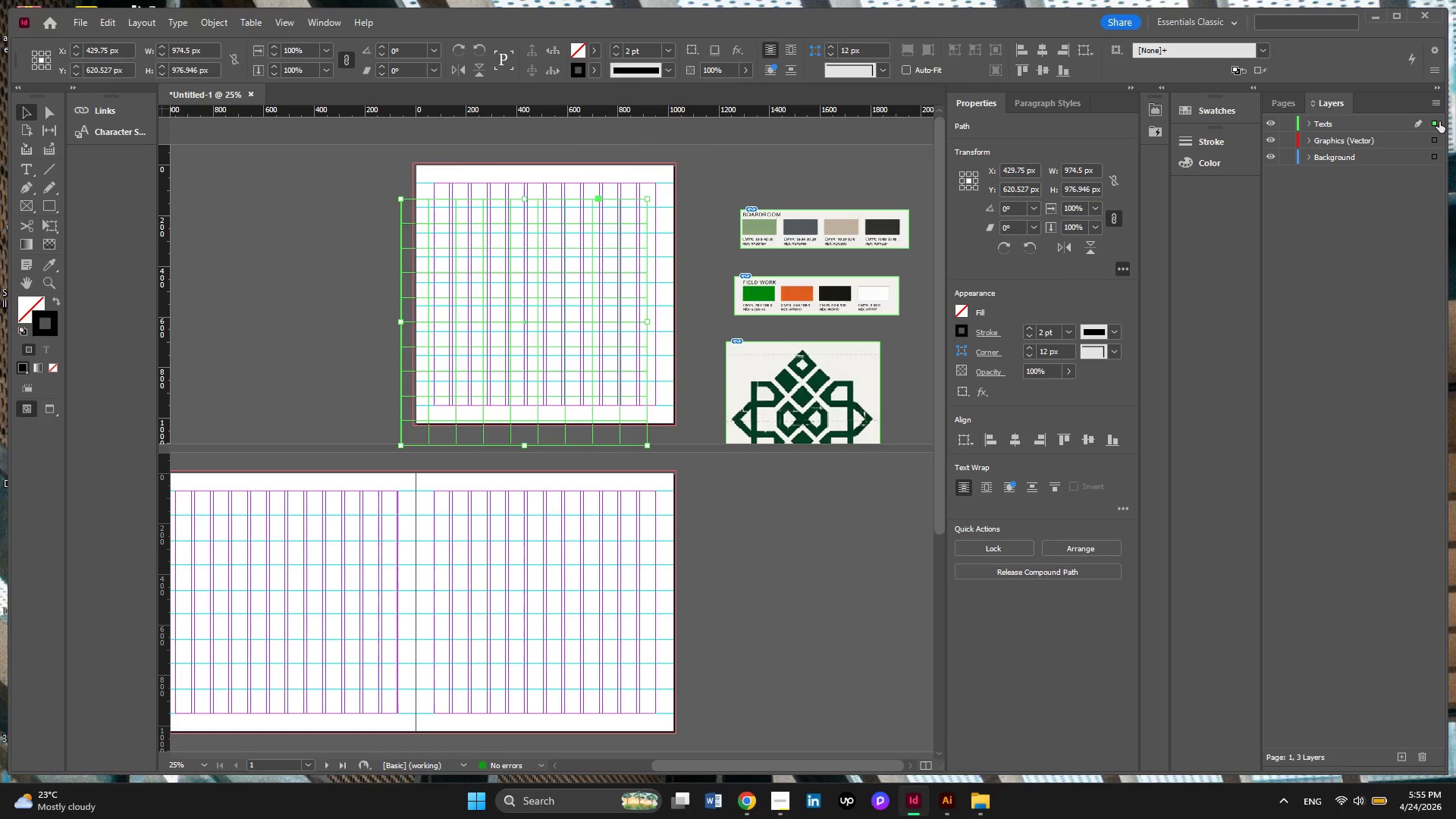 
left_click_drag(start_coordinate=[1430, 121], to_coordinate=[1435, 162])
 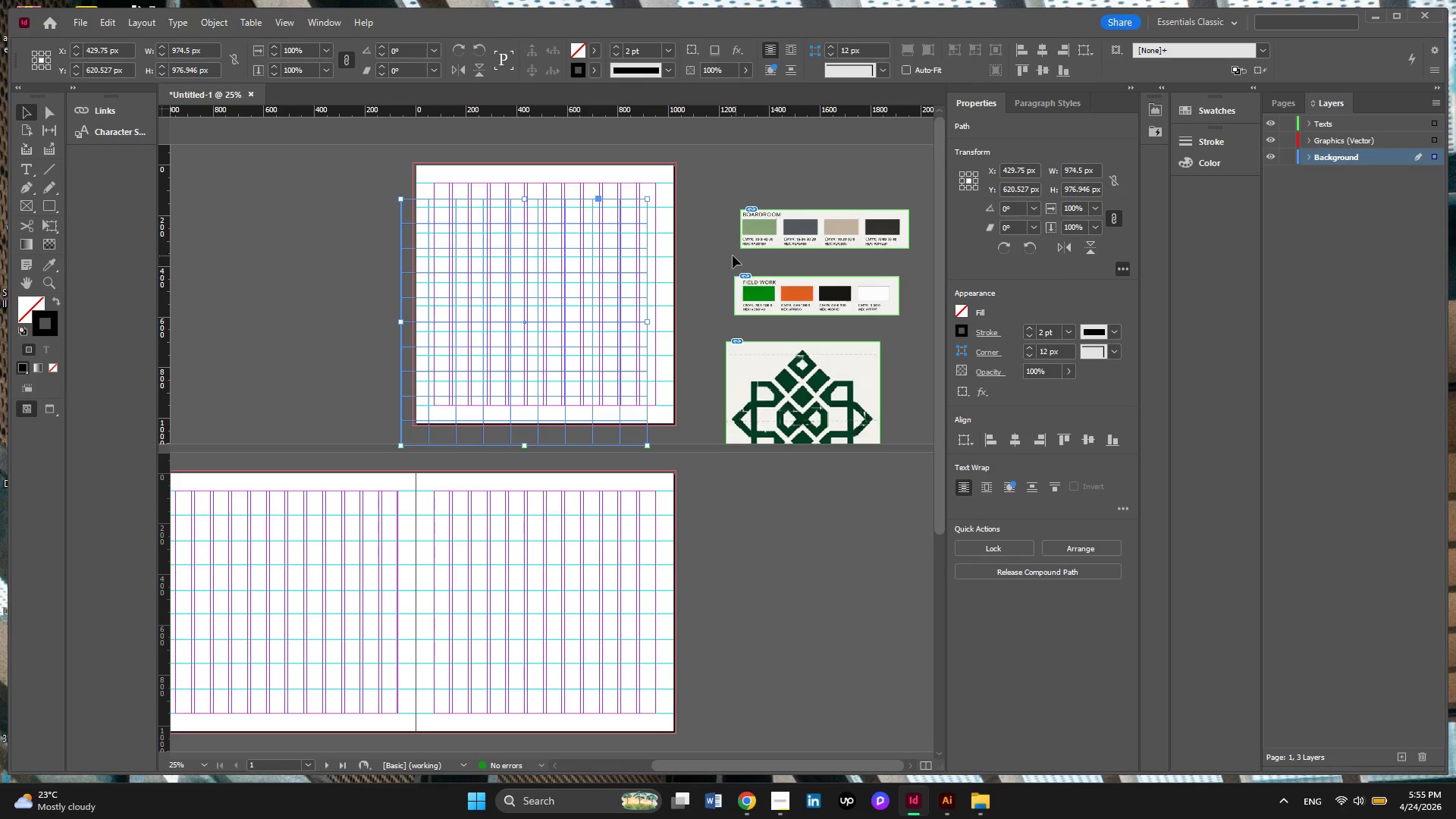 
hold_key(key=AltLeft, duration=0.36)
 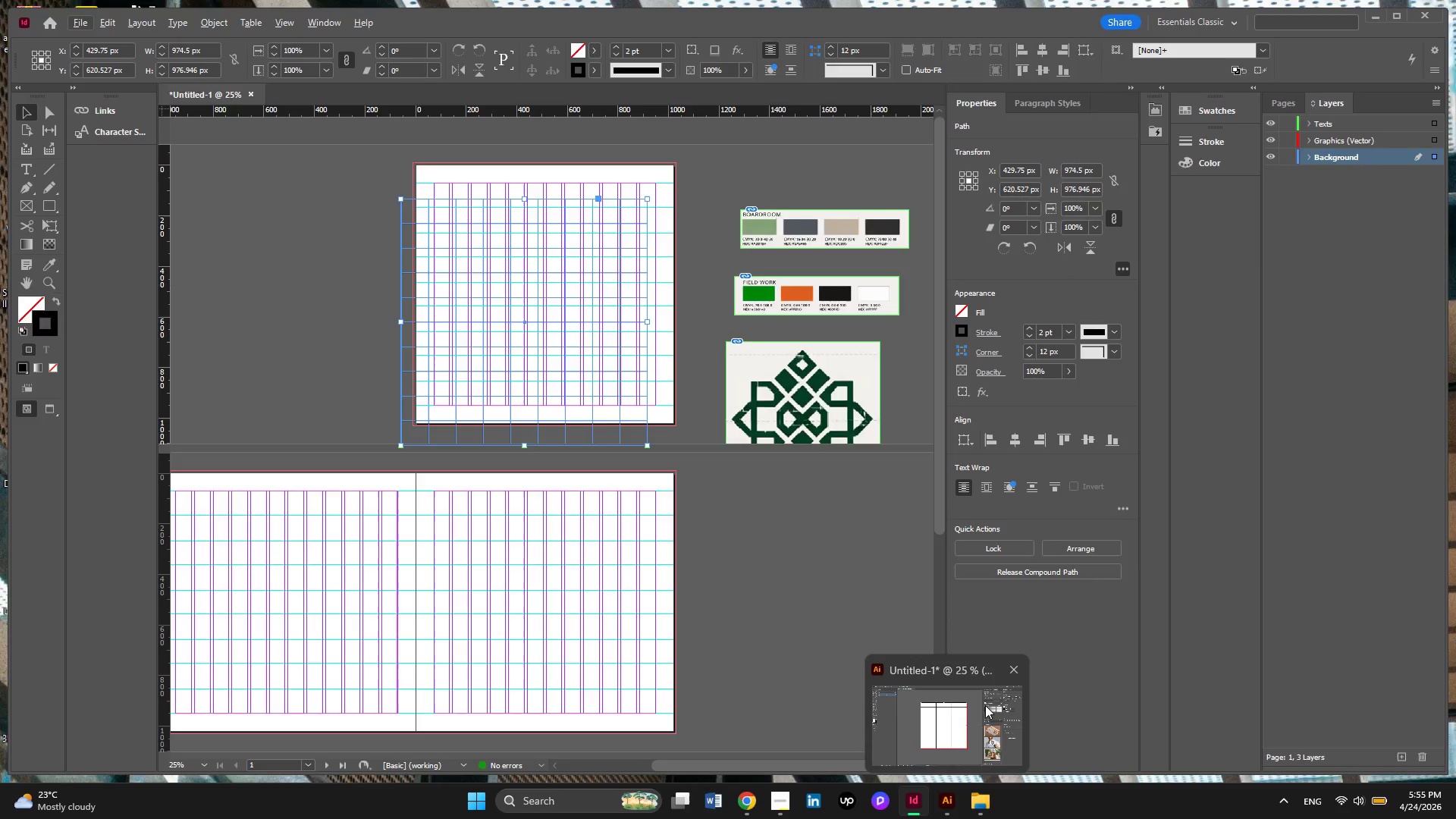 
left_click([1013, 675])
 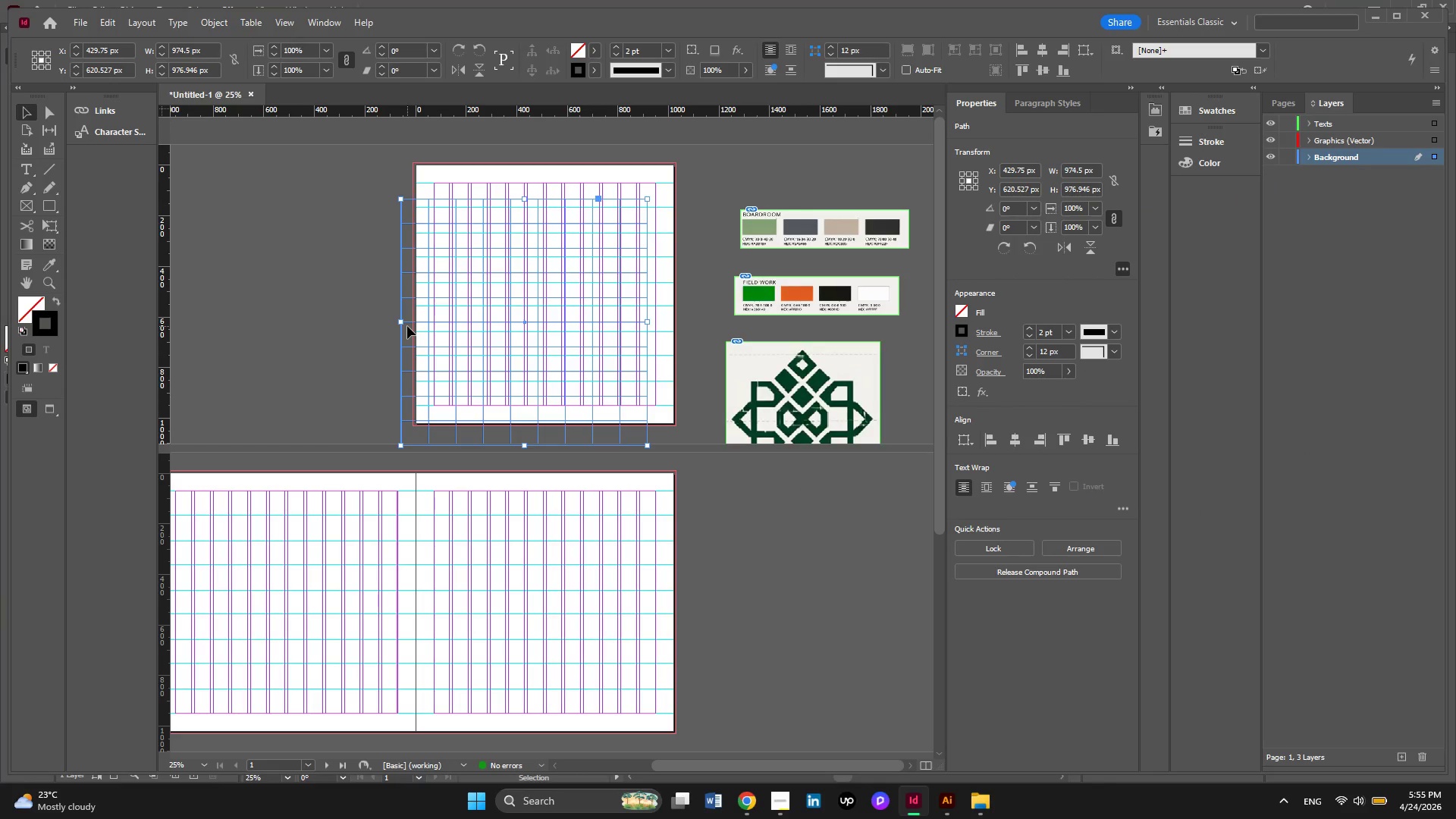 
right_click([407, 323])
 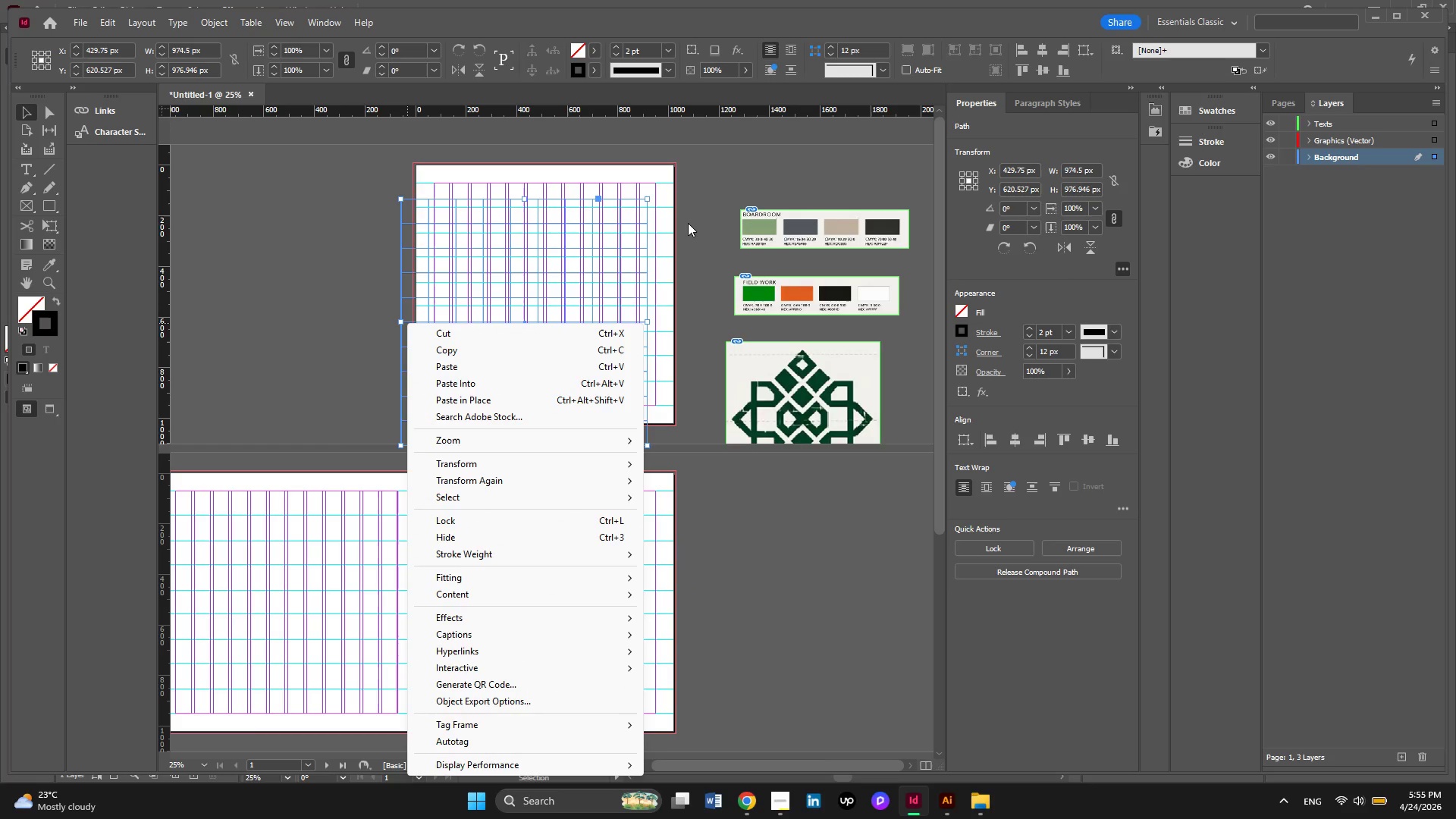 
scroll: coordinate [407, 323], scroll_direction: up, amount: 1.0
 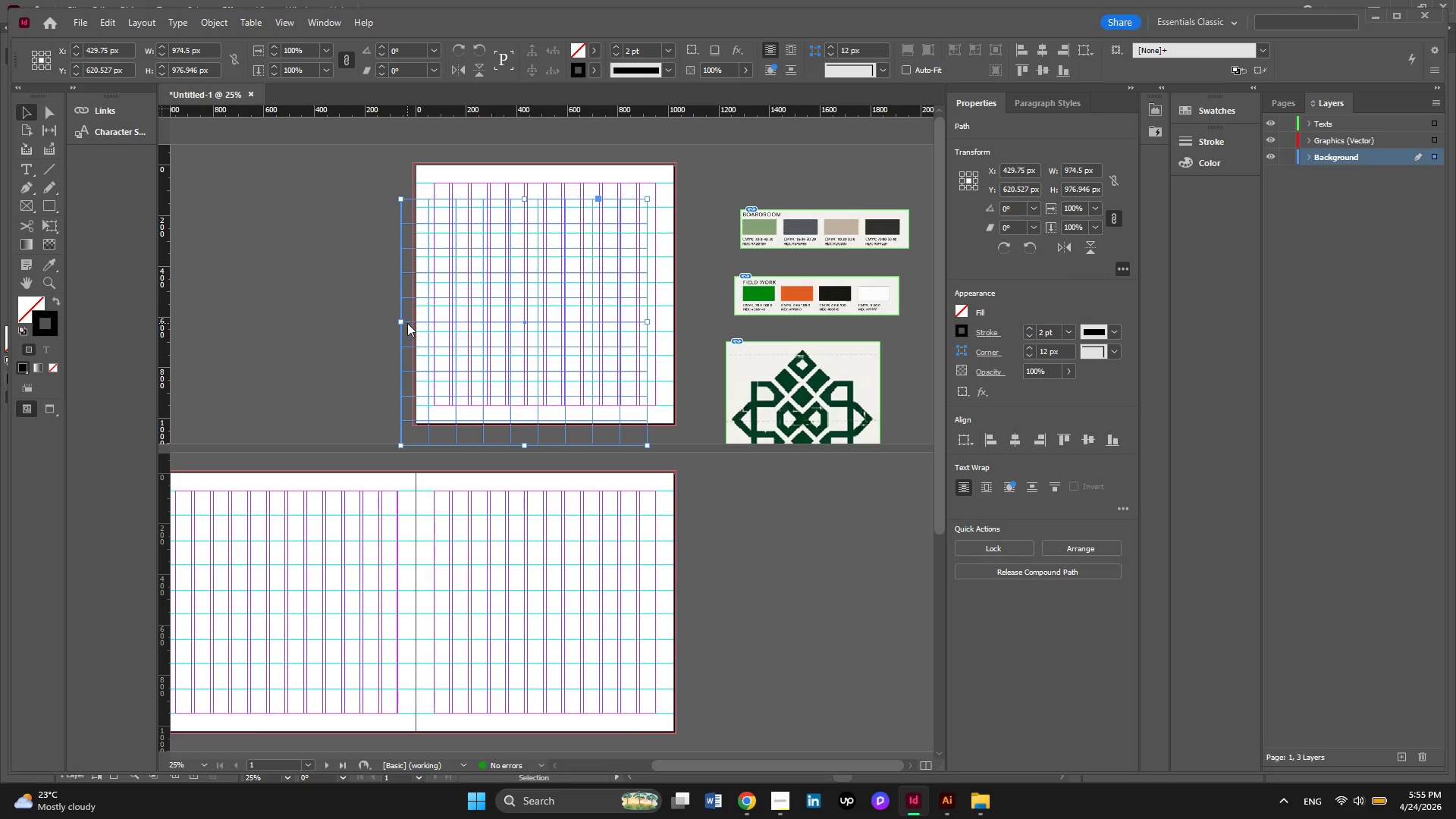 
wait(6.49)
 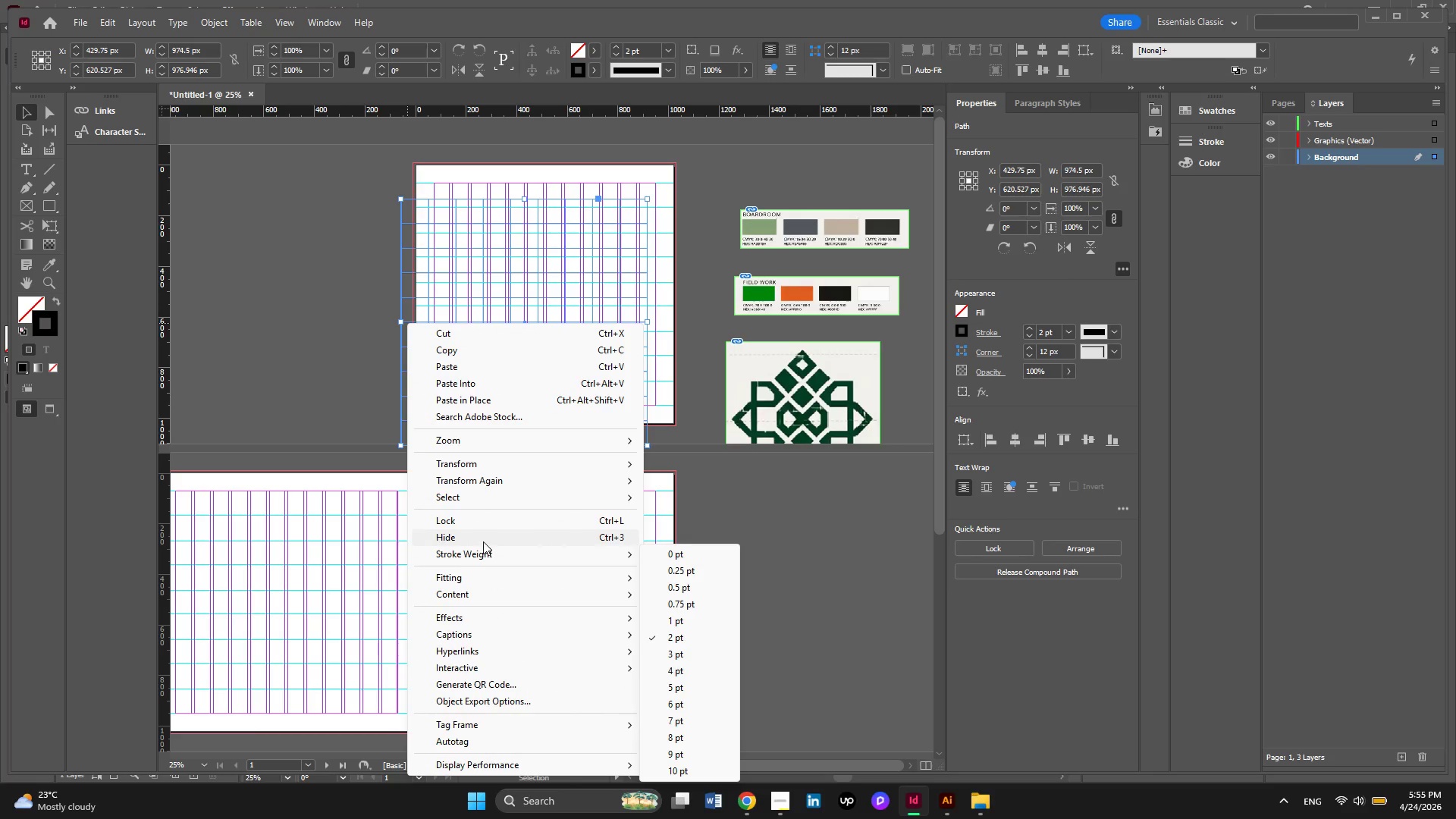 
left_click([688, 223])
 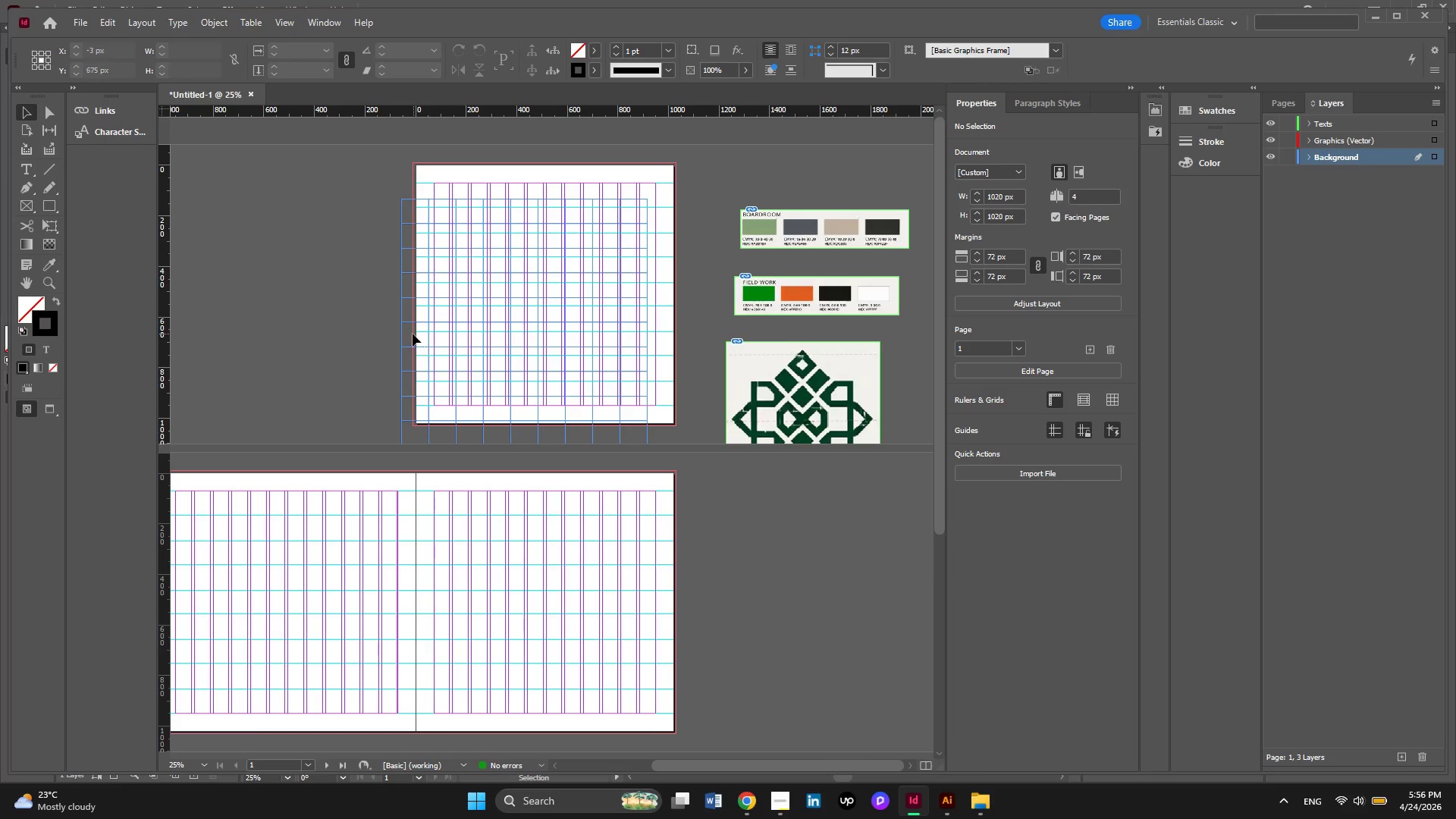 
left_click([400, 309])
 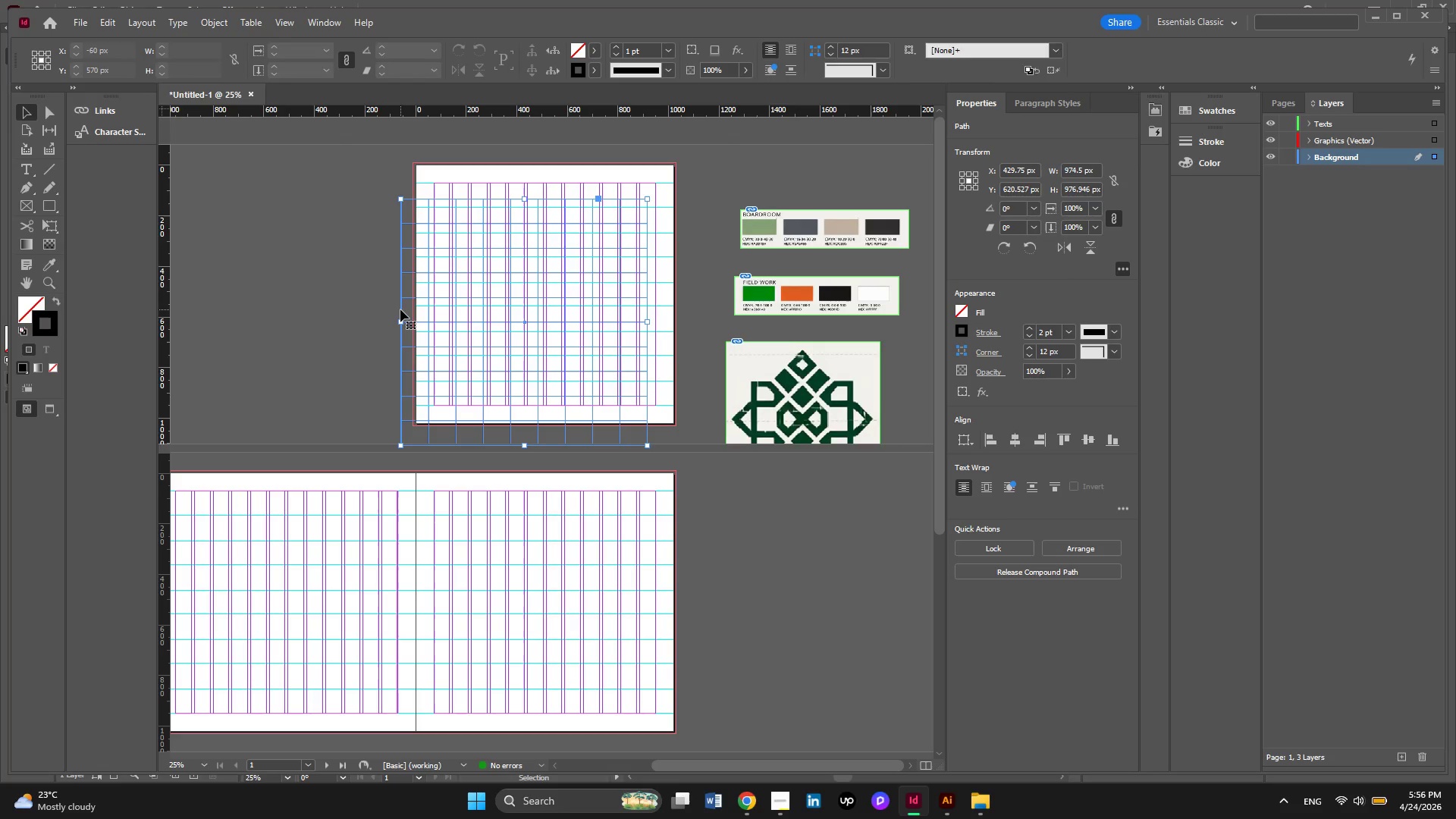 
left_click_drag(start_coordinate=[400, 309], to_coordinate=[422, 281])
 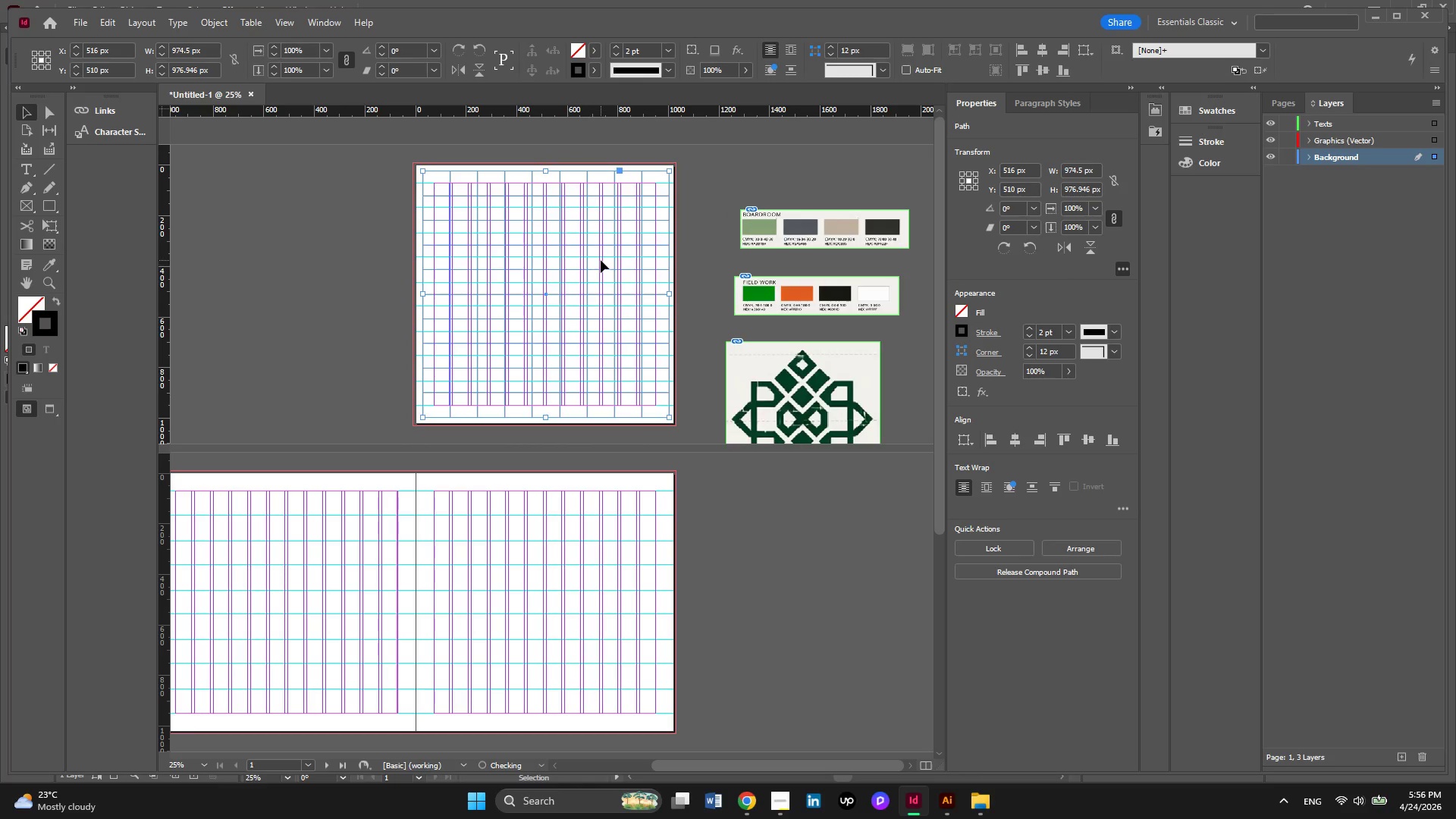 
hold_key(key=AltLeft, duration=0.62)
scroll: coordinate [256, 296], scroll_direction: up, amount: 4.0
 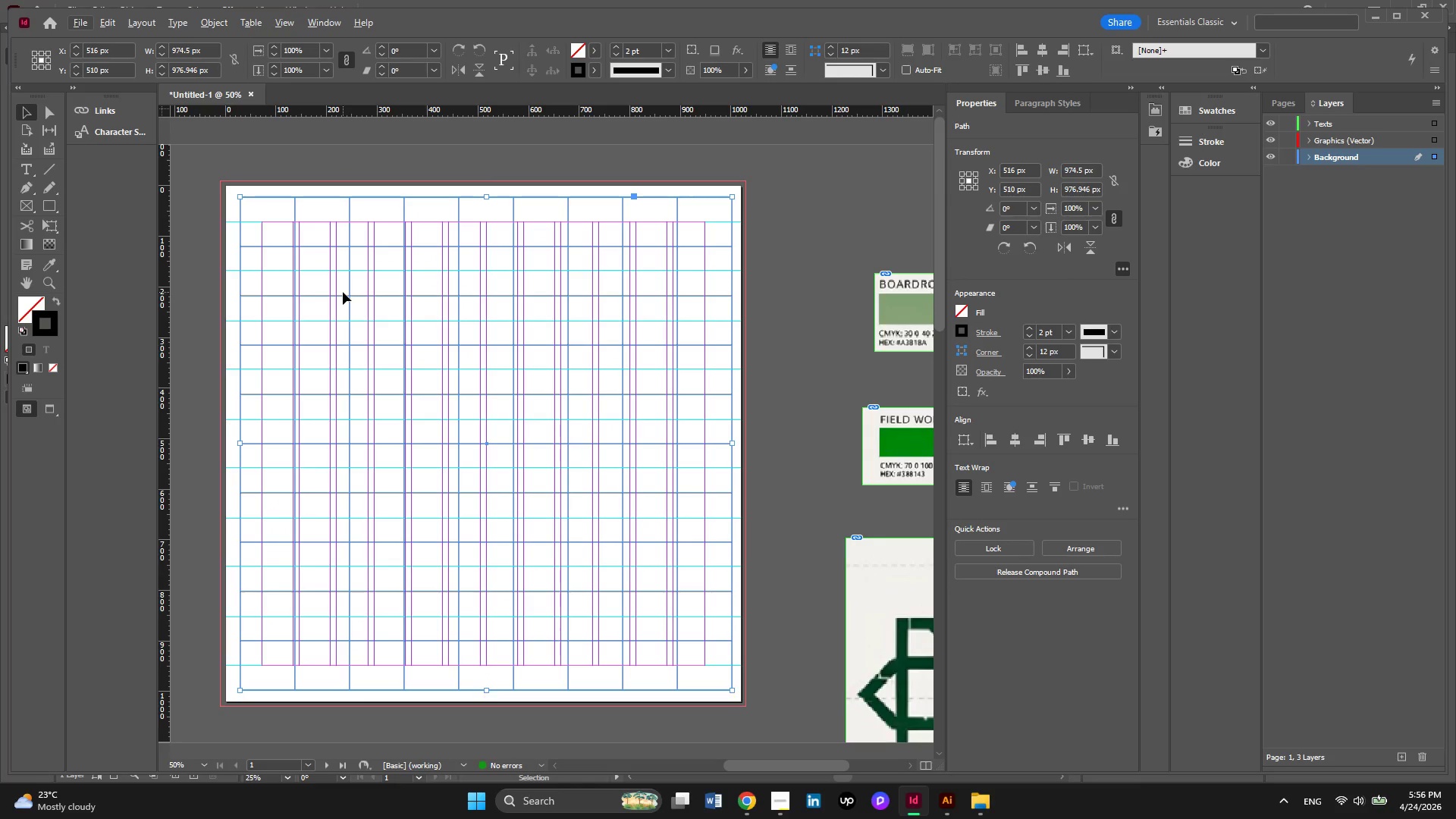 
hold_key(key=ControlLeft, duration=1.16)
scroll: coordinate [343, 292], scroll_direction: up, amount: 2.0
 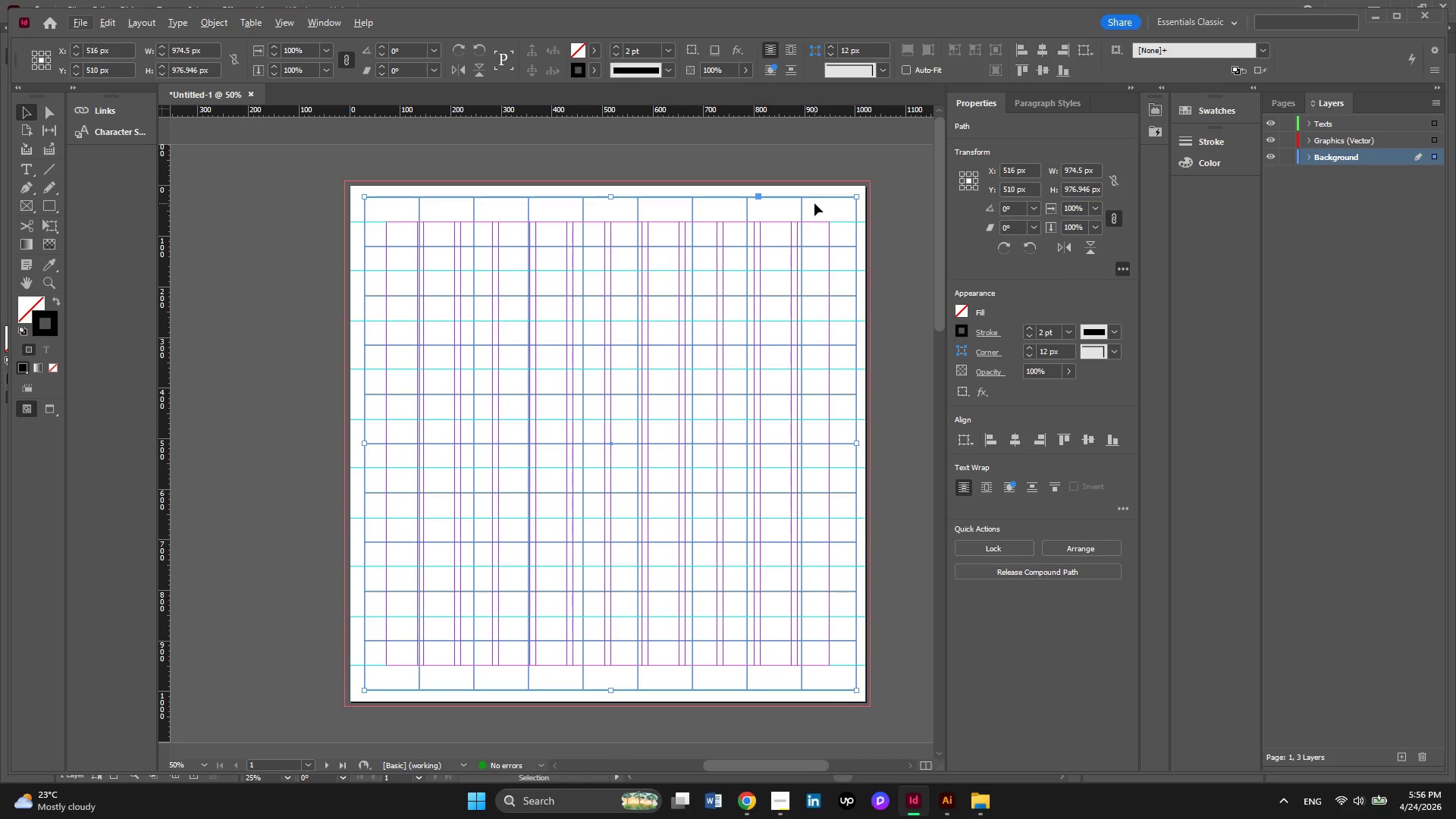 
hold_key(key=ShiftLeft, duration=1.14)
left_click_drag(start_coordinate=[859, 194], to_coordinate=[816, 245])
 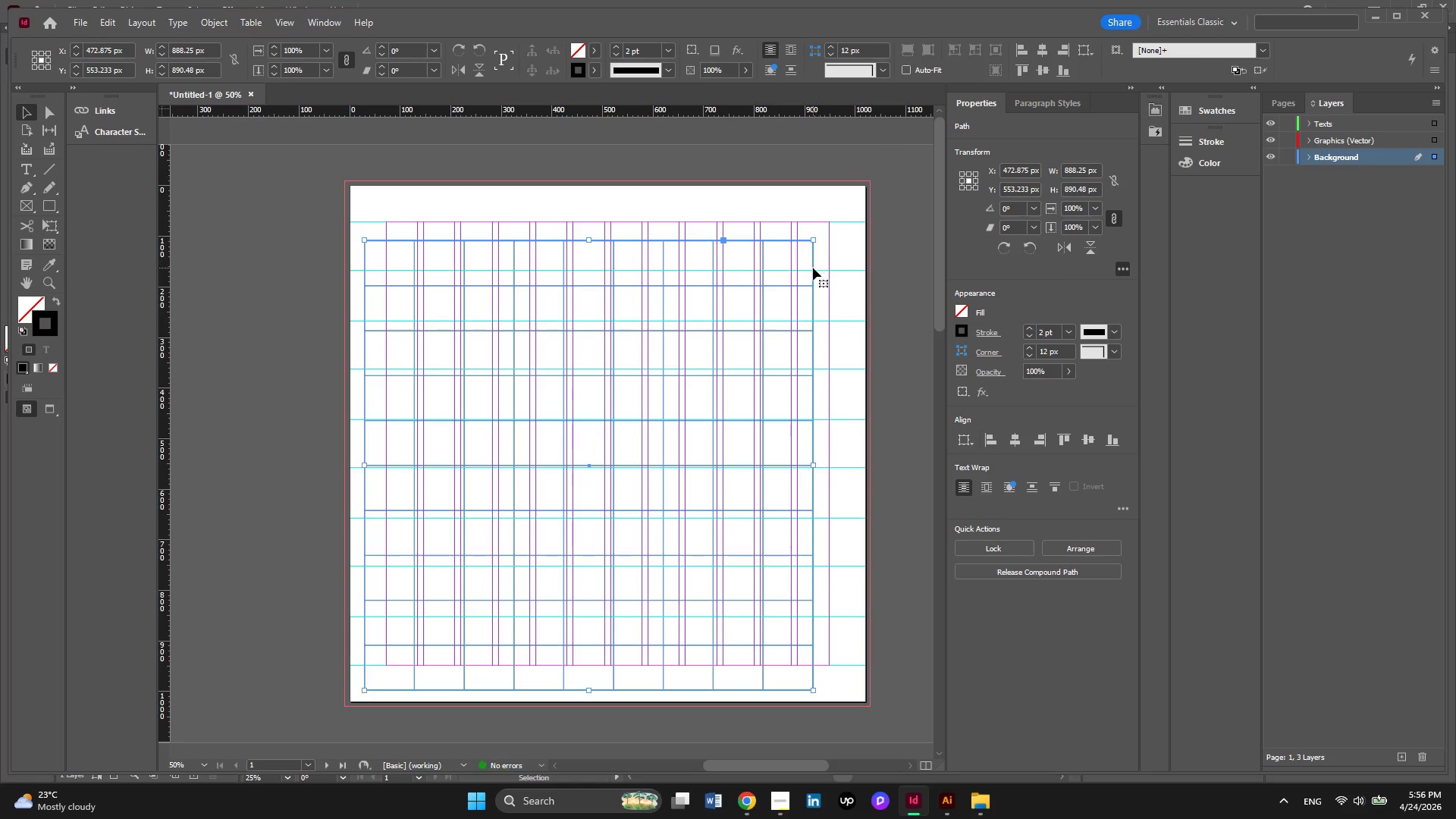 
left_click_drag(start_coordinate=[813, 268], to_coordinate=[830, 251])
 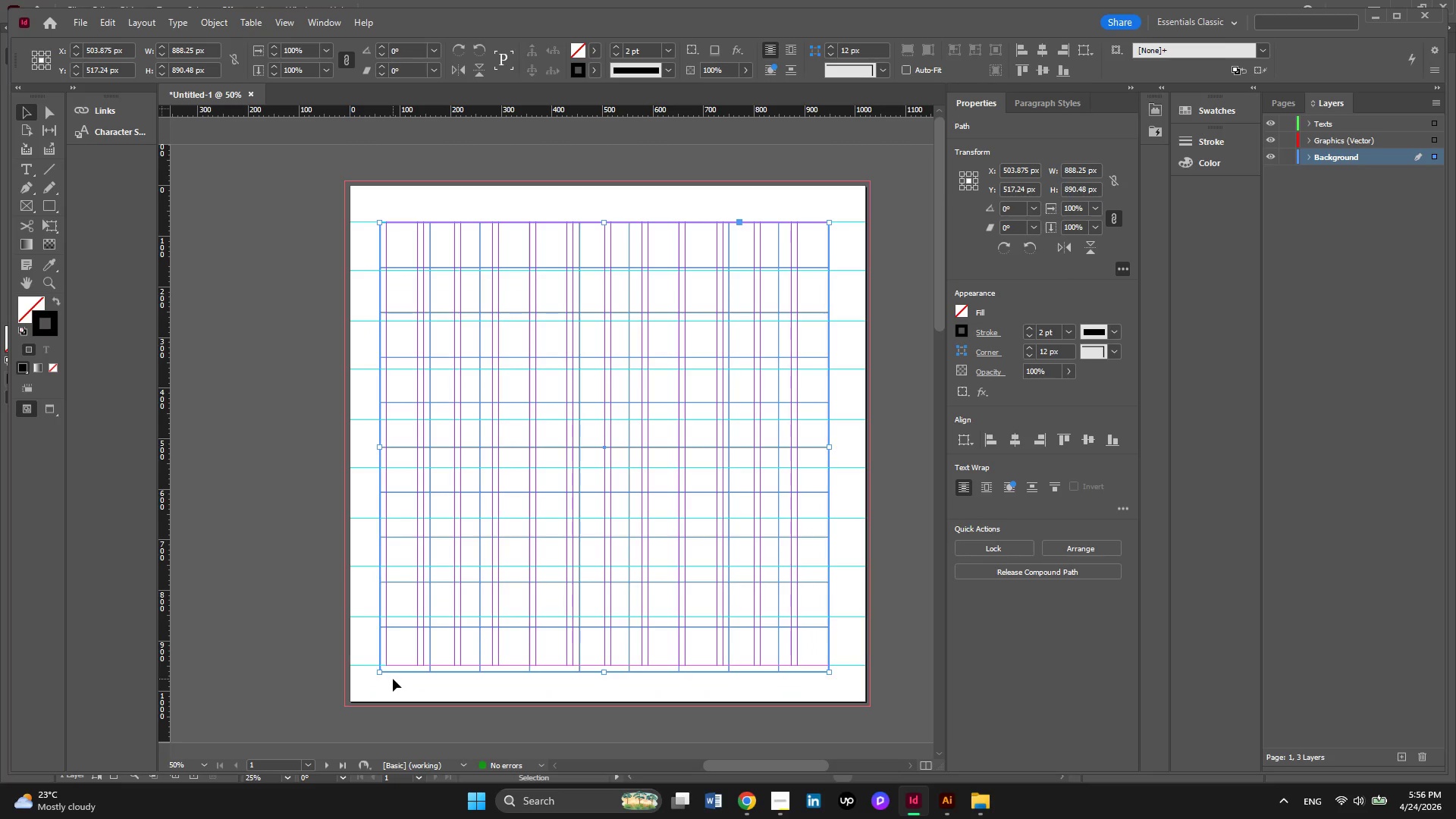 
wait(6.58)
 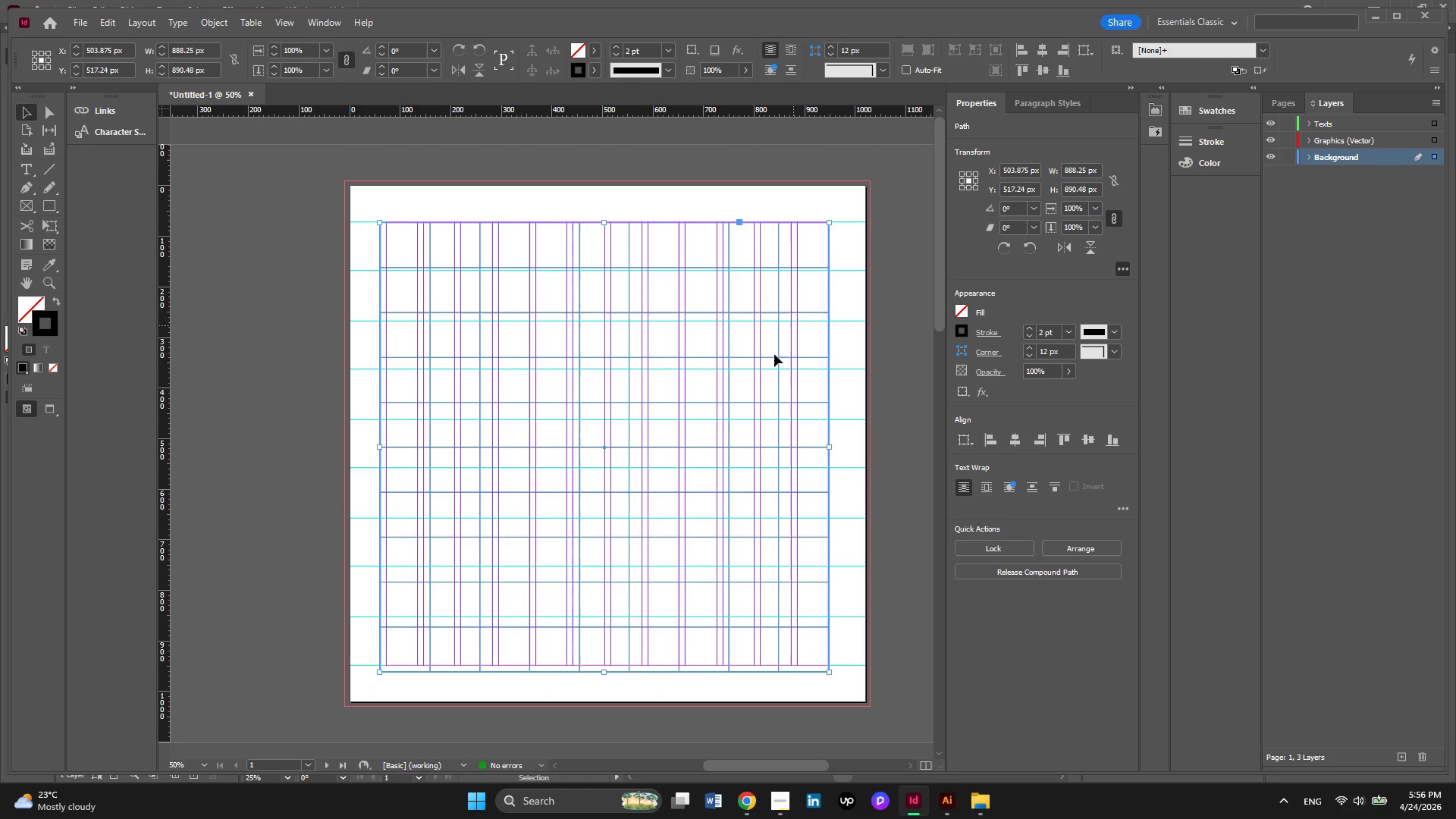 
left_click_drag(start_coordinate=[378, 670], to_coordinate=[389, 666])
 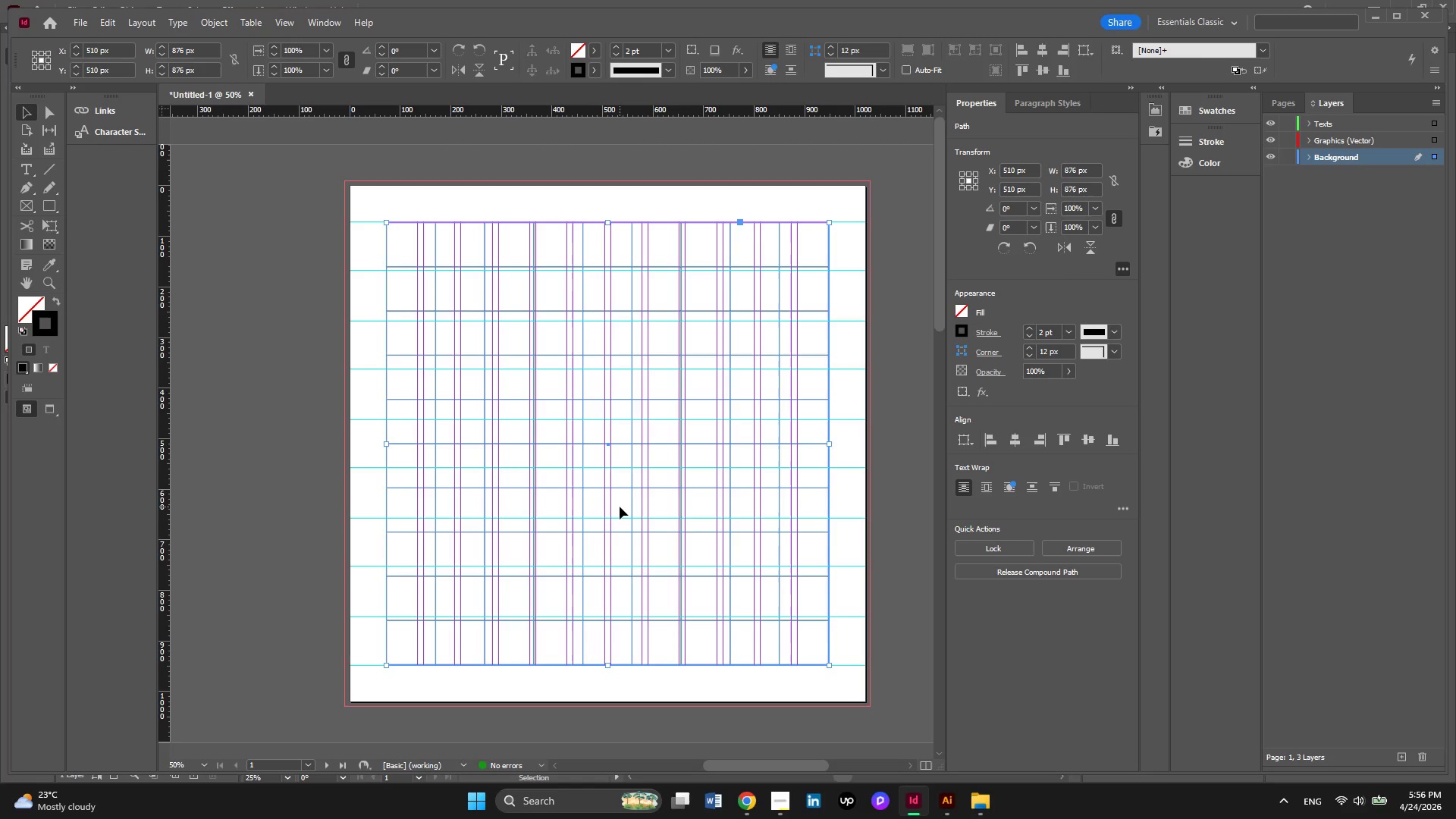 
hold_key(key=AltLeft, duration=0.41)
scroll: coordinate [620, 507], scroll_direction: none, amount: 0.0
 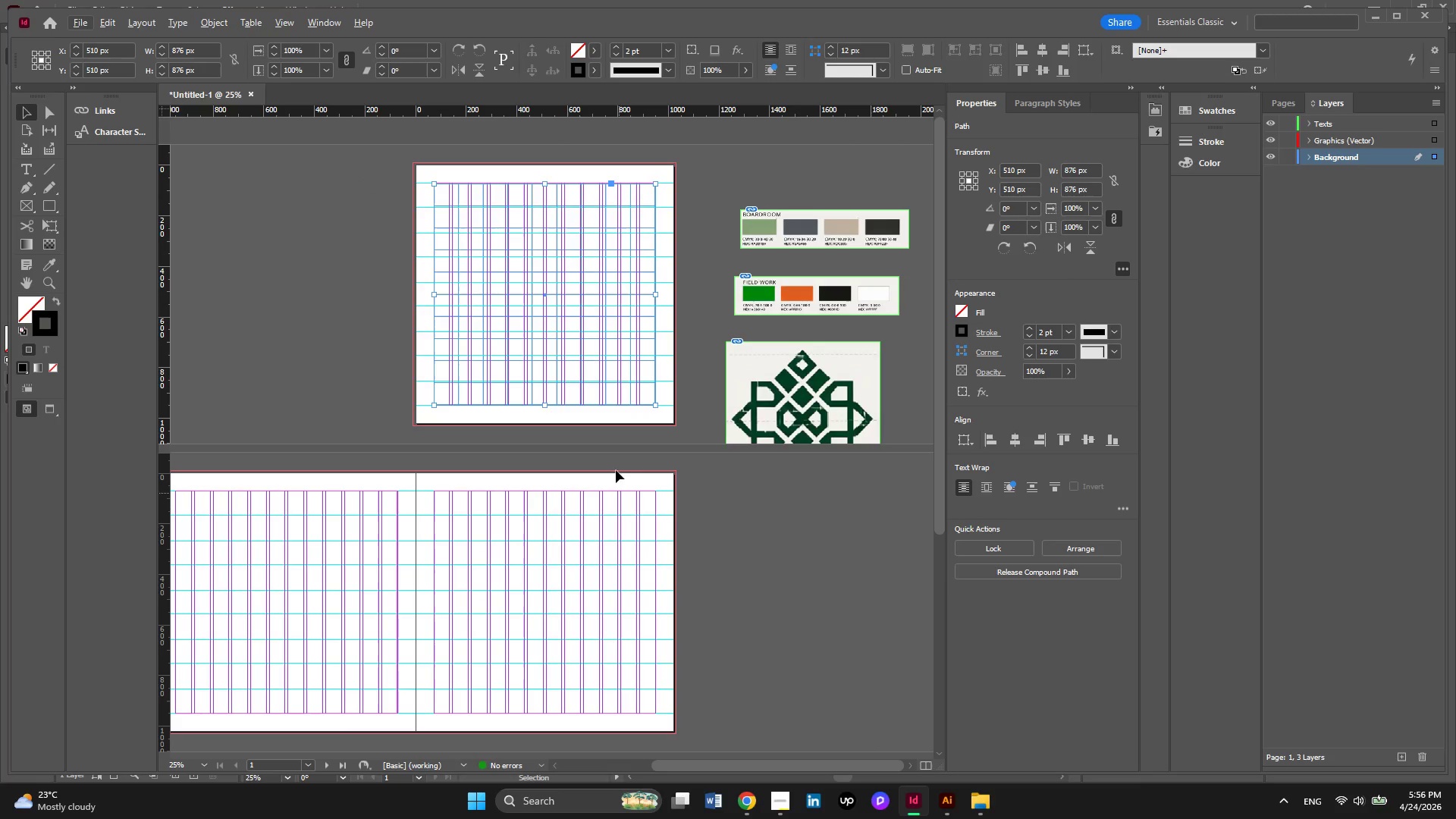 
key(Alt+AltLeft)
 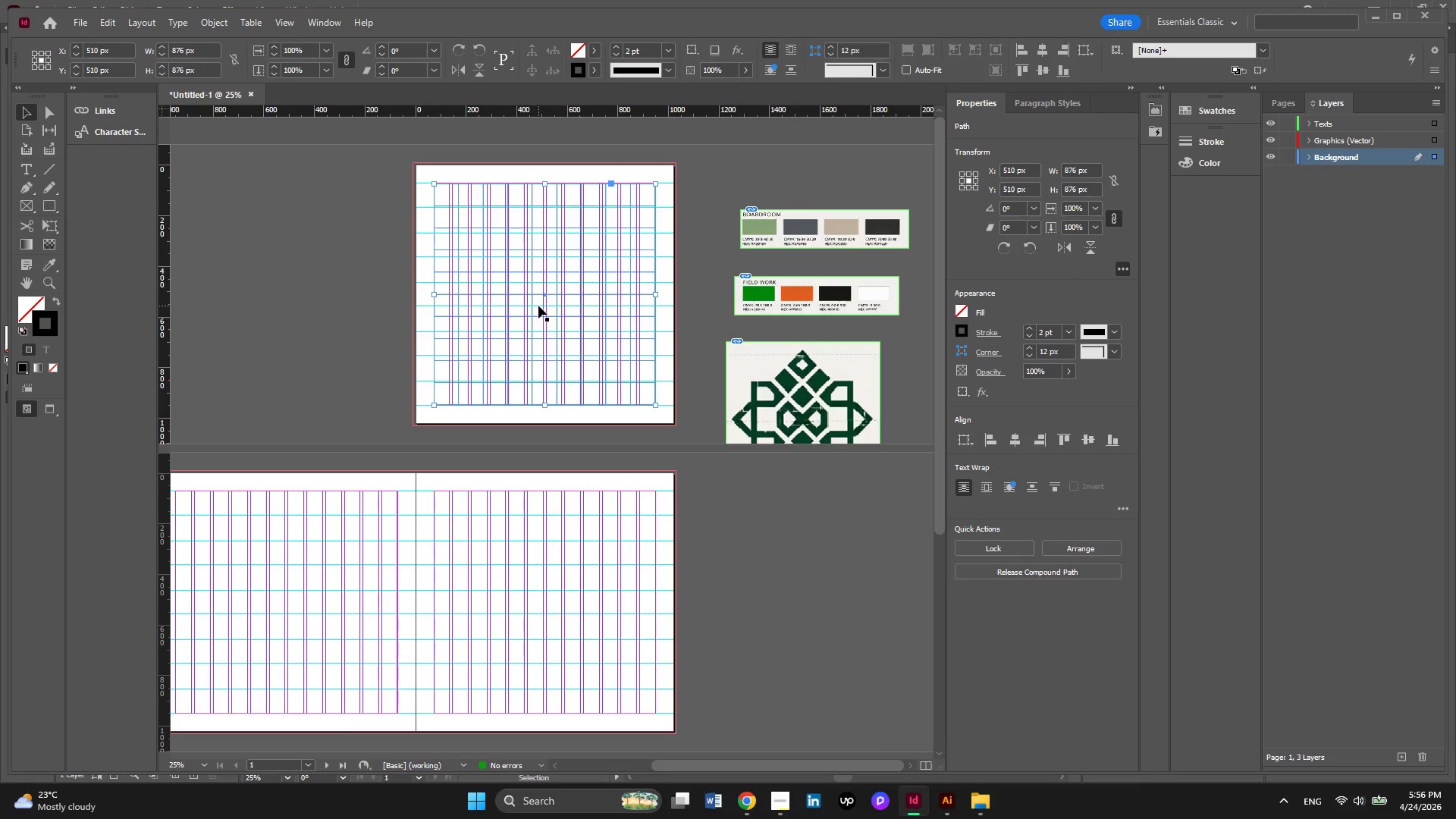 
hold_key(key=AltLeft, duration=0.31)
scroll: coordinate [538, 321], scroll_direction: up, amount: 4.0
 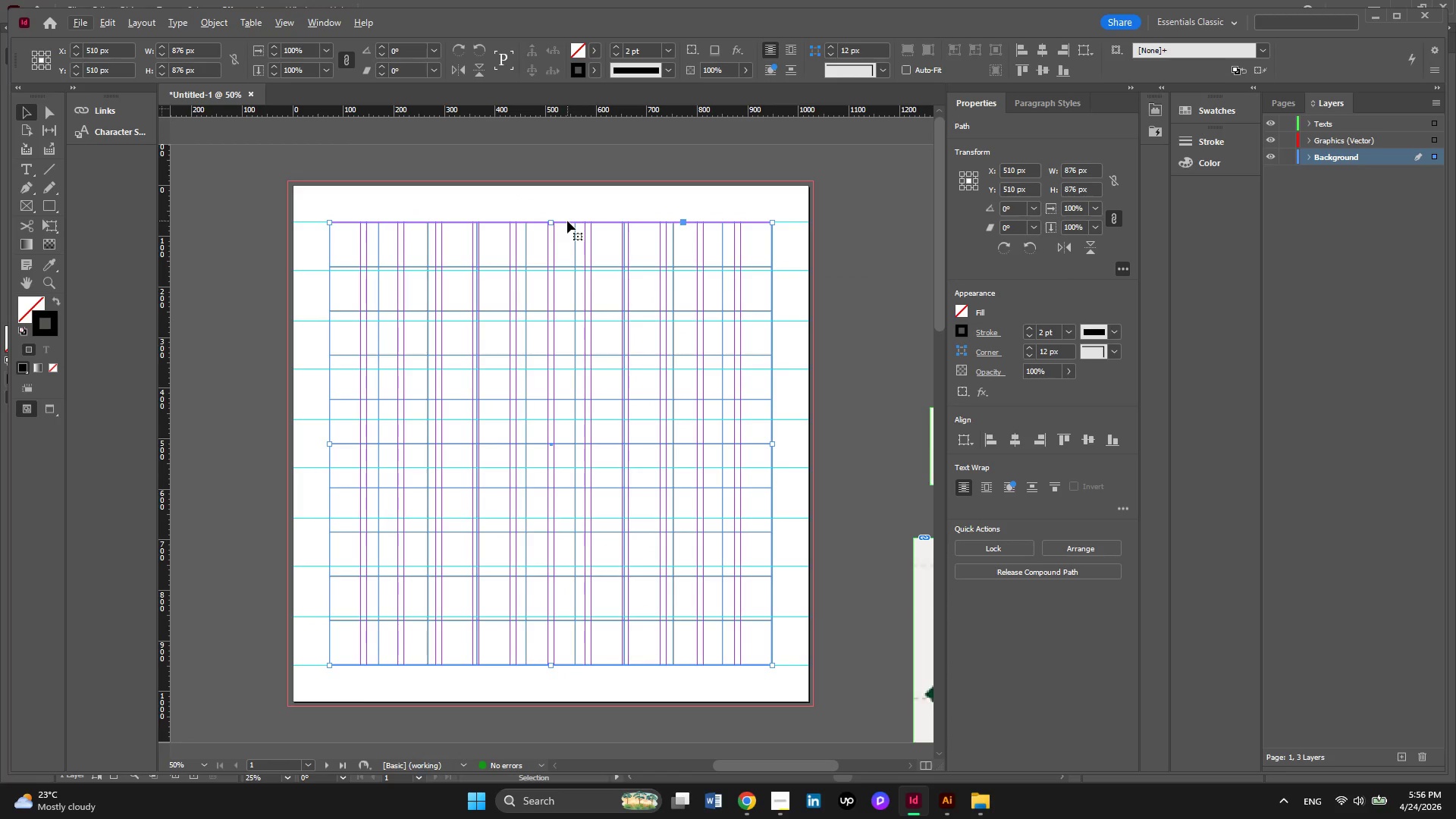 
left_click_drag(start_coordinate=[567, 221], to_coordinate=[563, 203])
 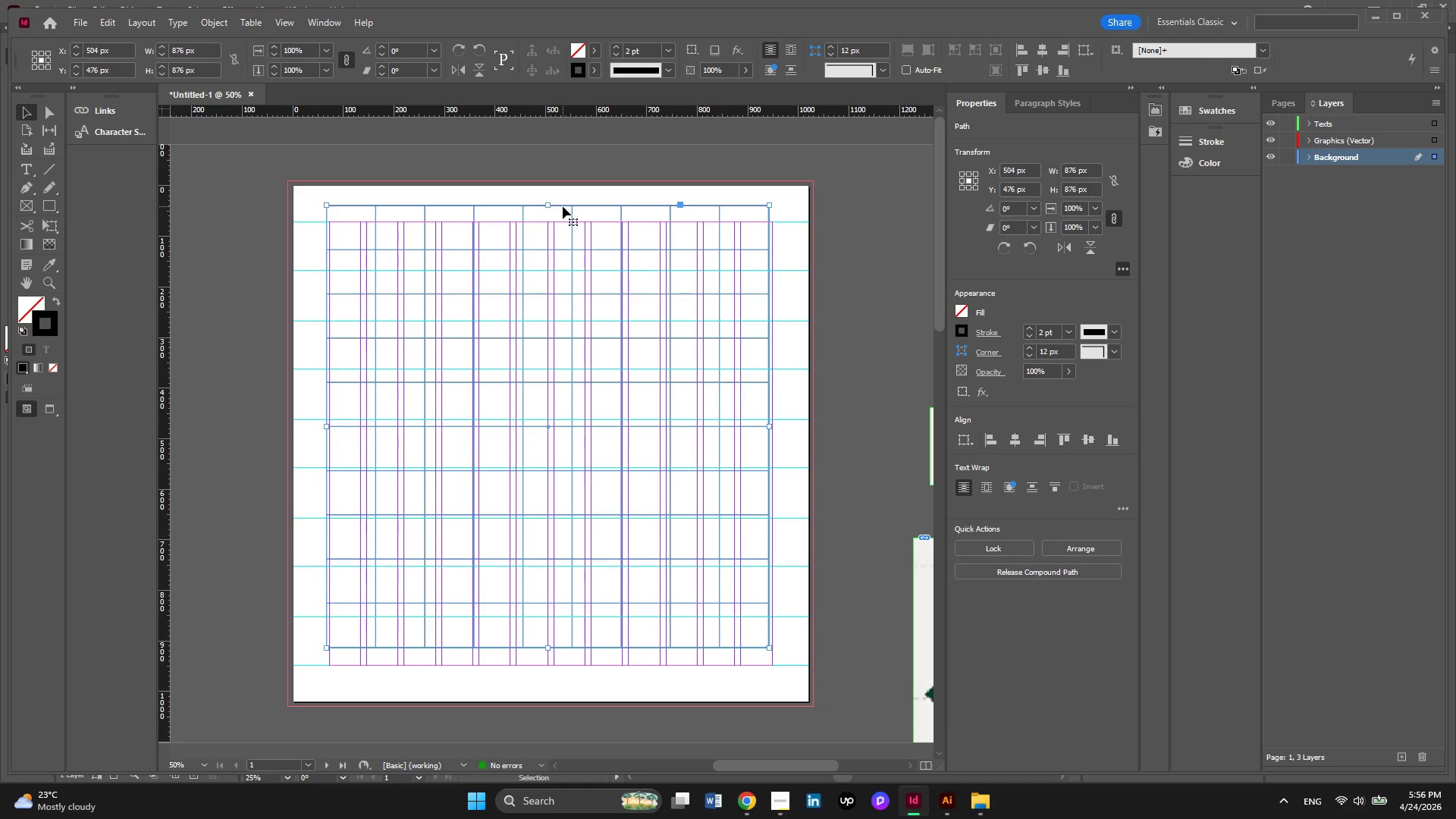 
key(Control+Z)
 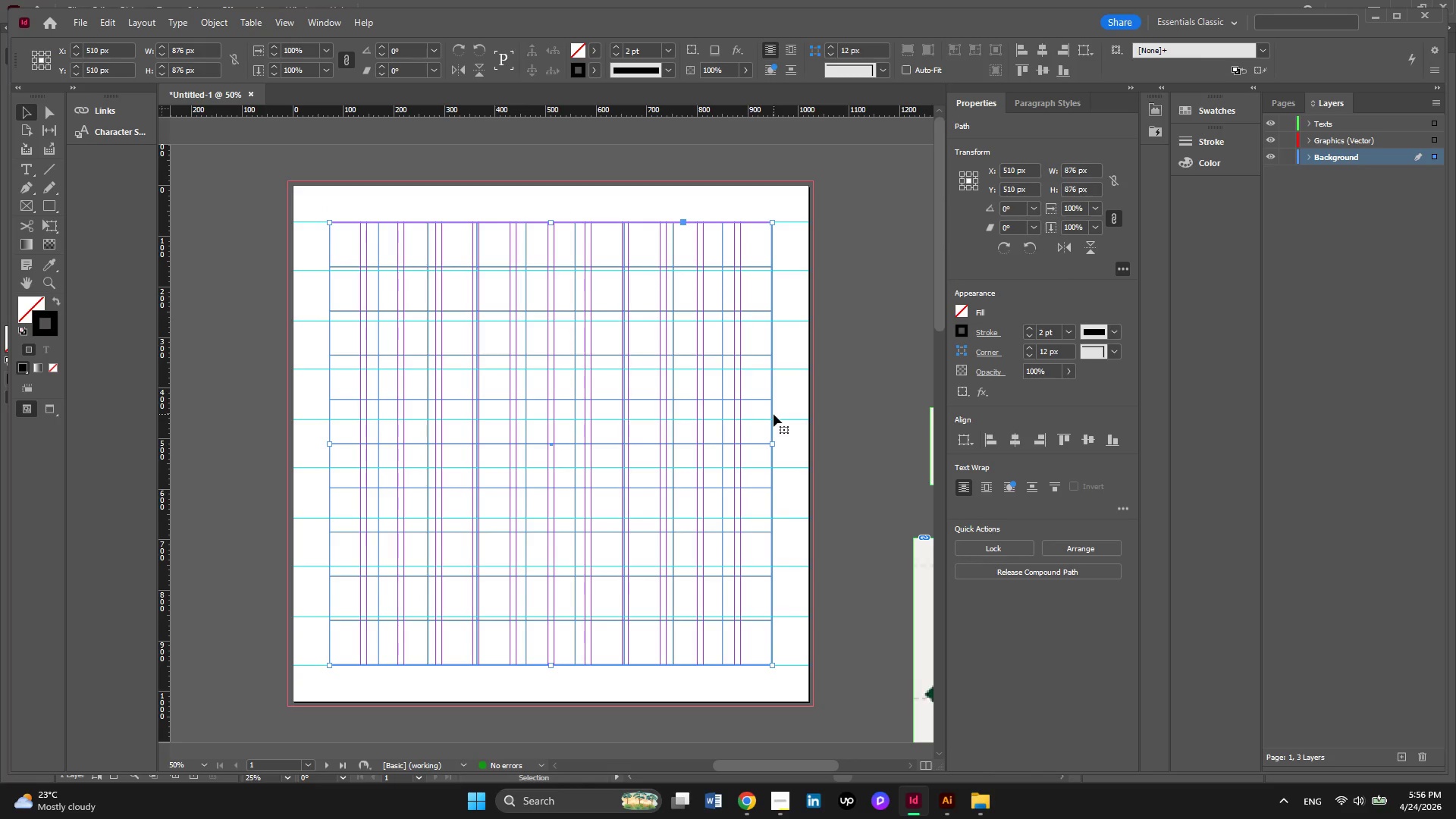 
left_click_drag(start_coordinate=[773, 416], to_coordinate=[695, 391])
 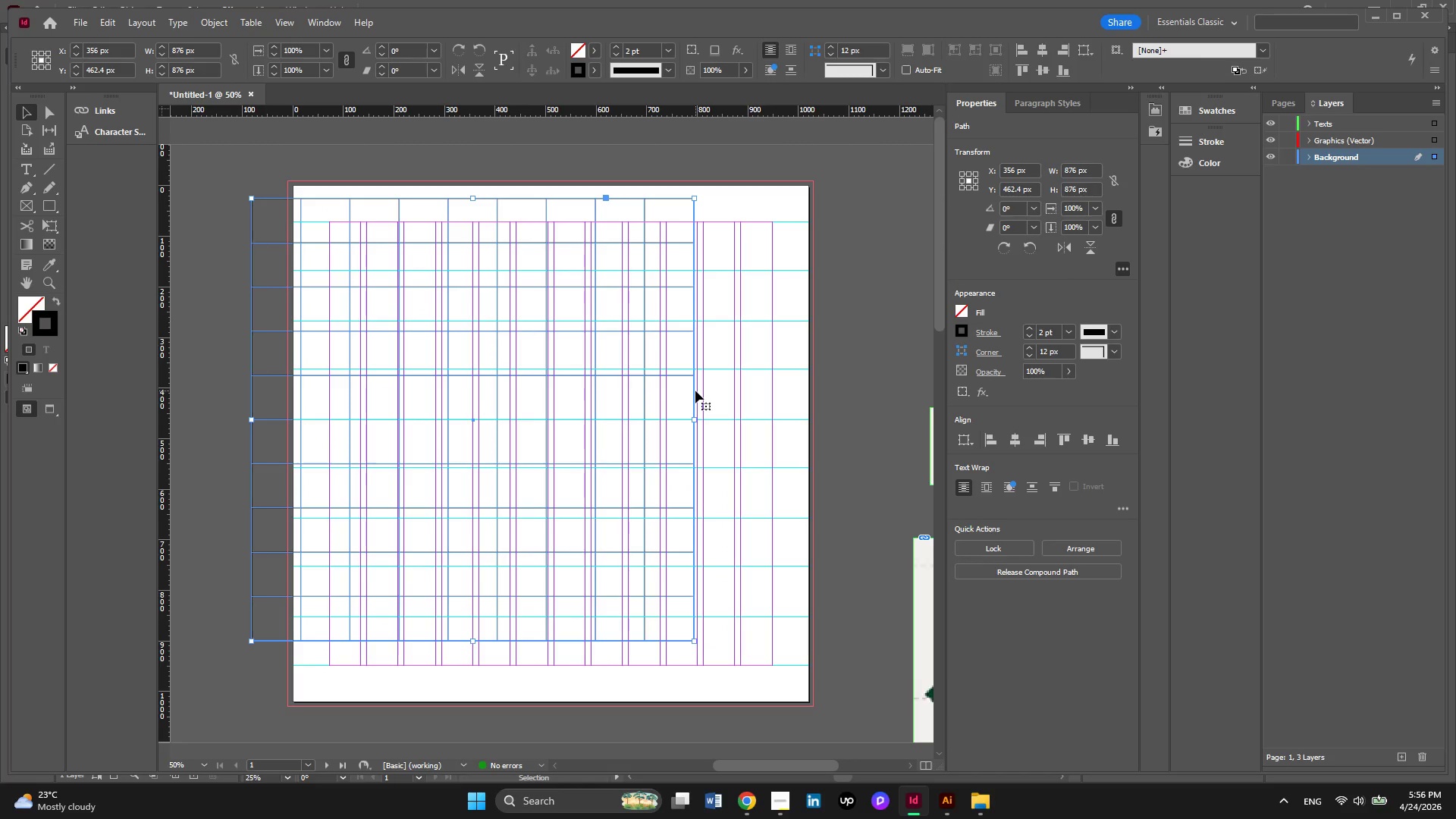 
left_click_drag(start_coordinate=[695, 391], to_coordinate=[773, 414])
 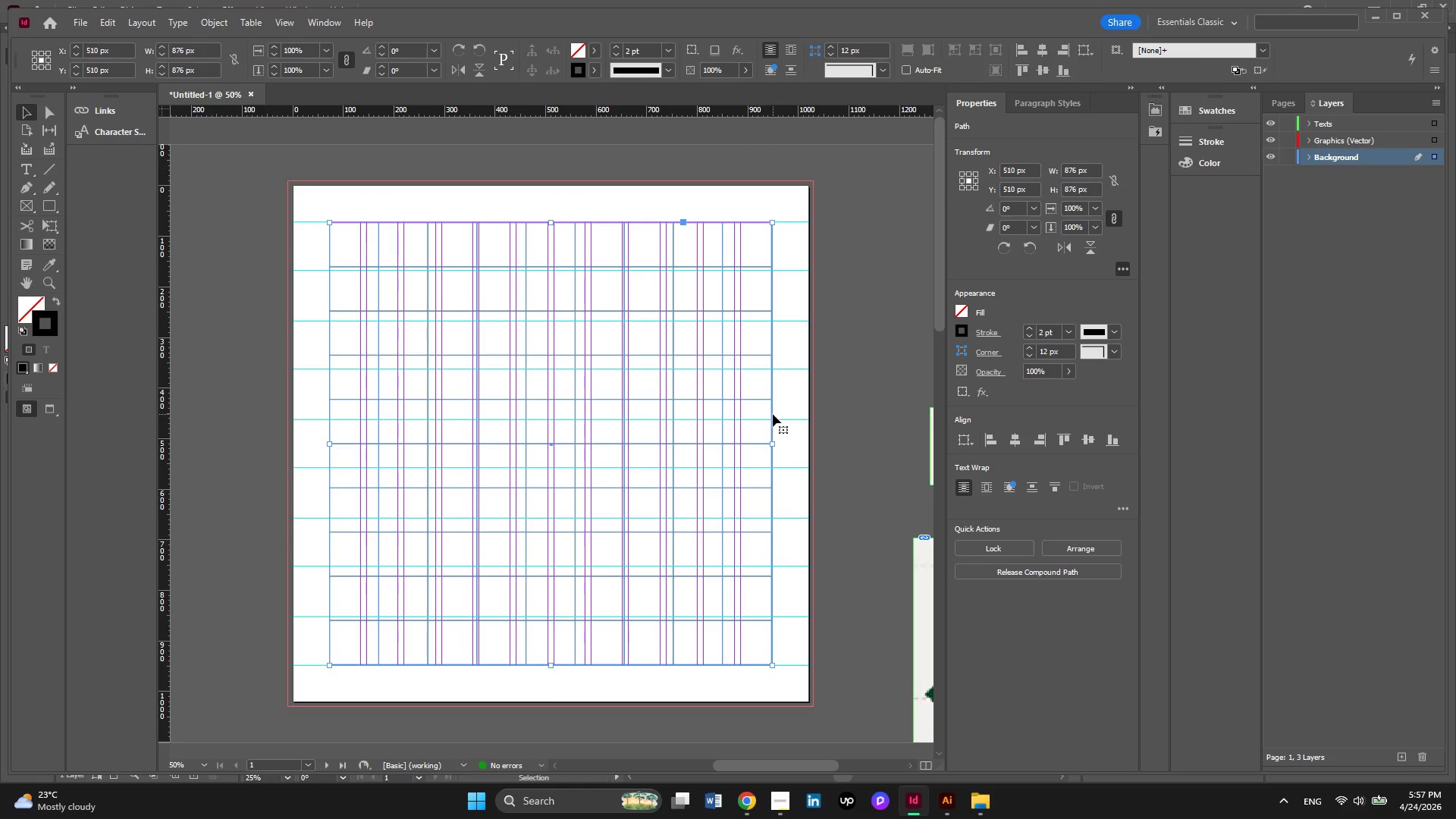 
key(W)
 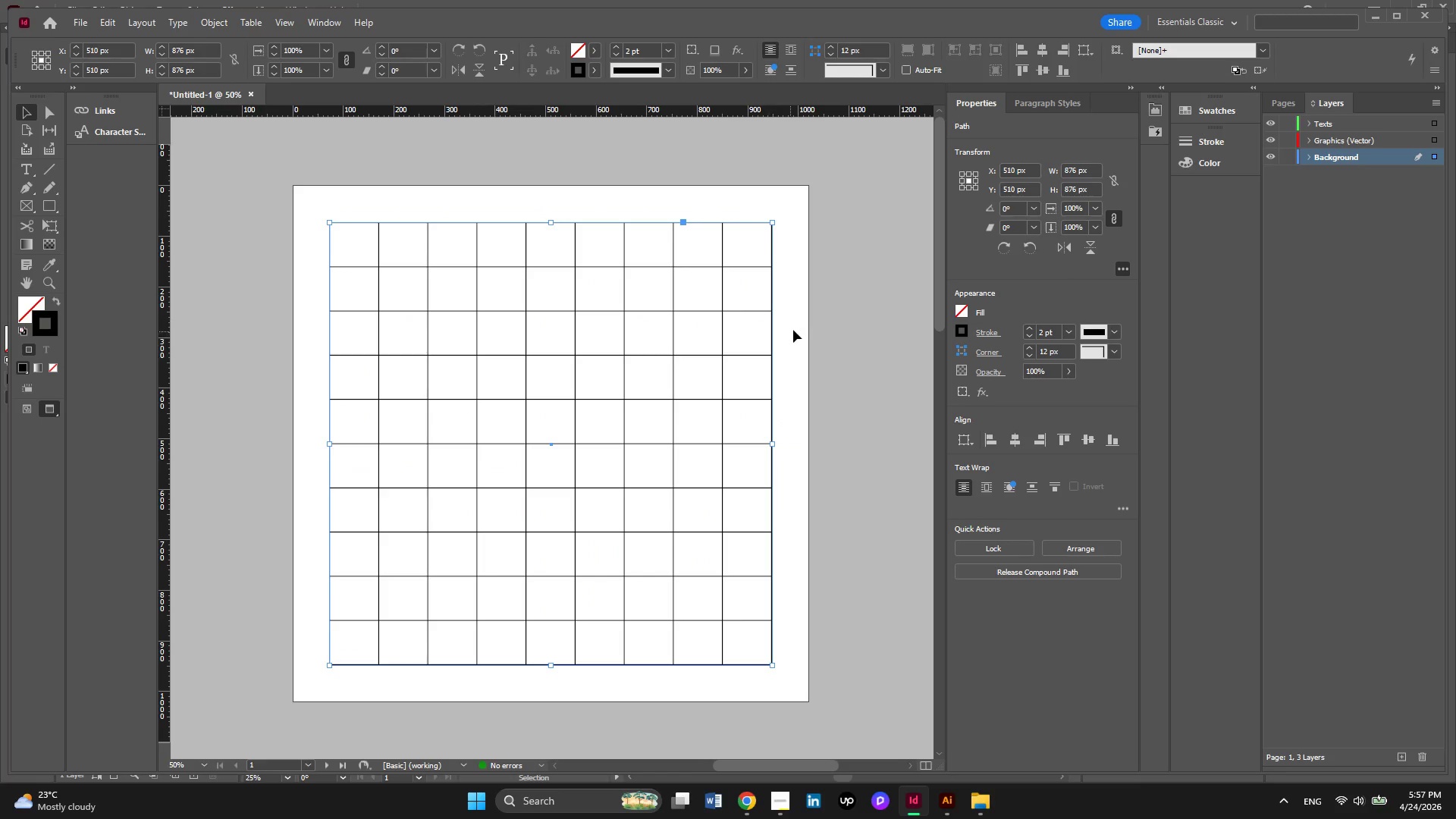 
left_click([793, 330])
 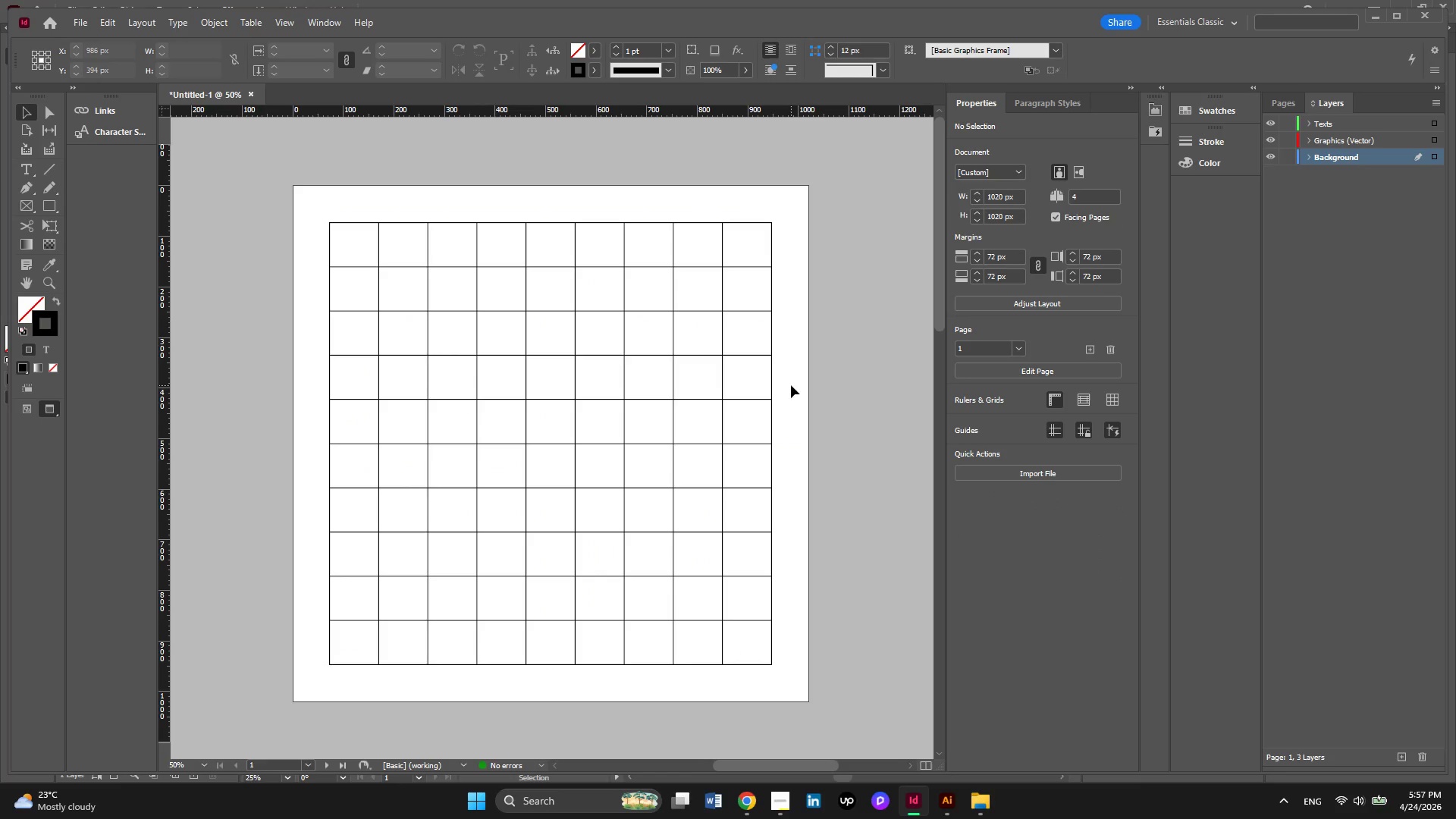 
key(Alt+AltLeft)
 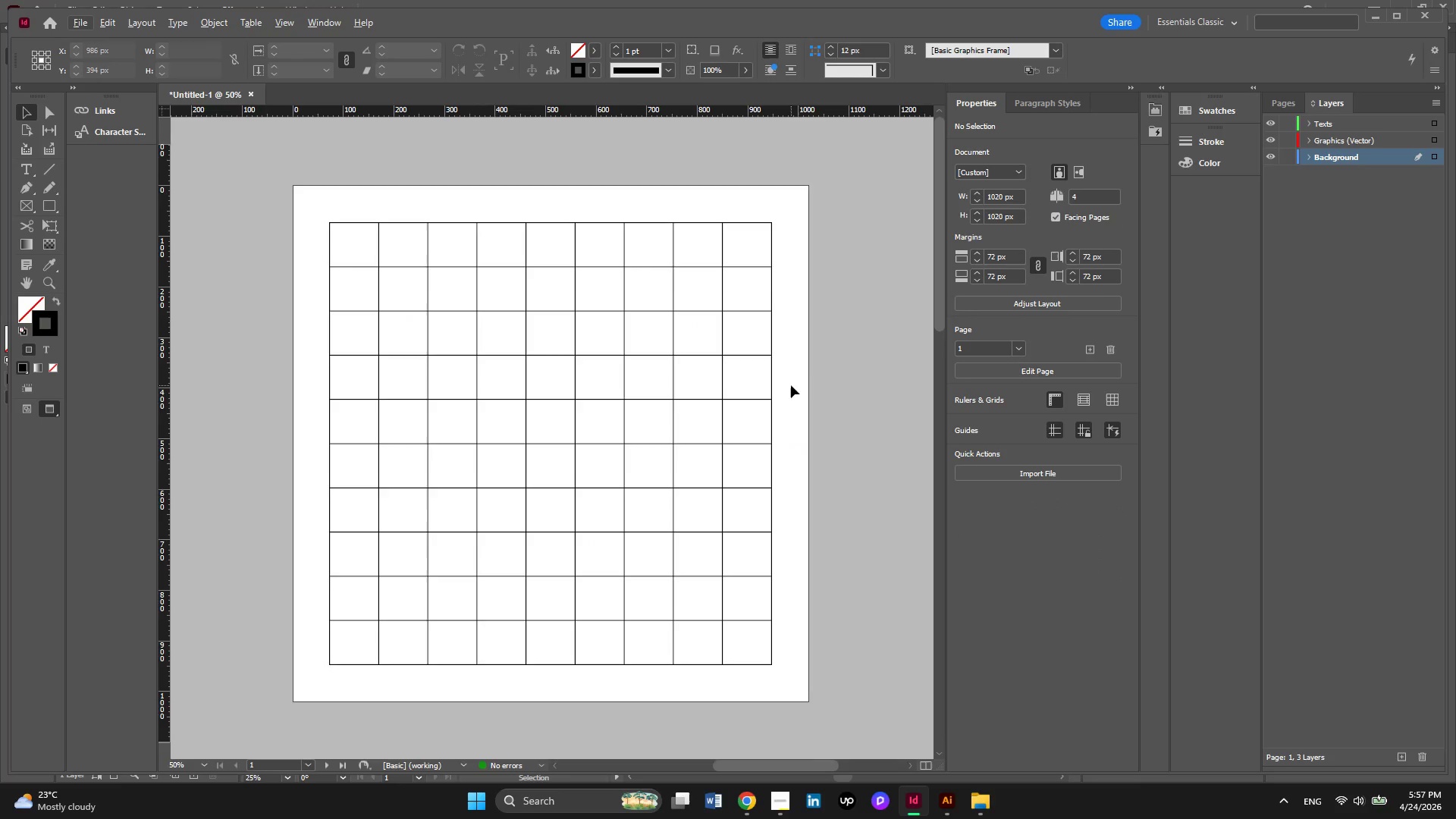 
scroll: coordinate [791, 385], scroll_direction: none, amount: 0.0
 